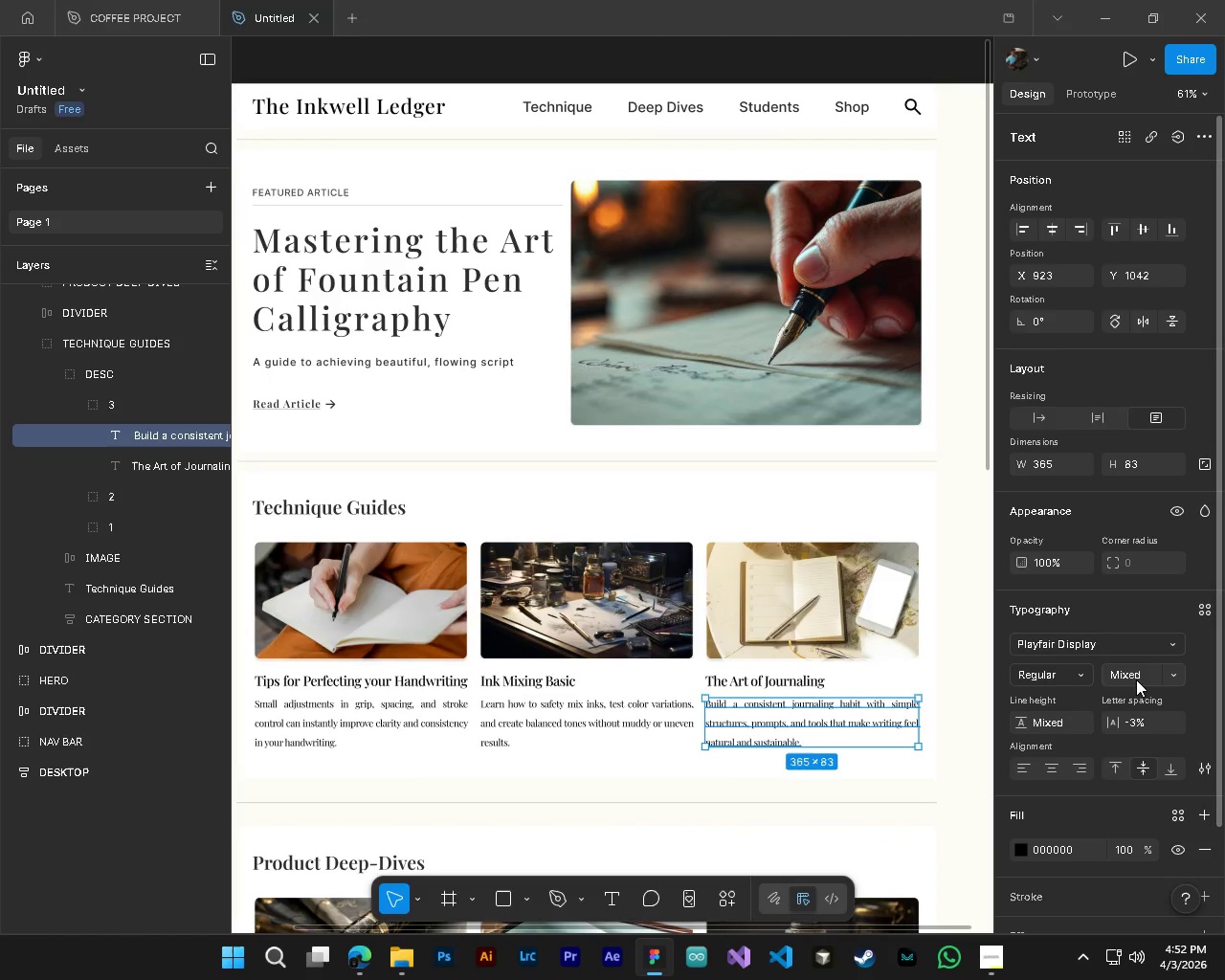 
double_click([1136, 679])
 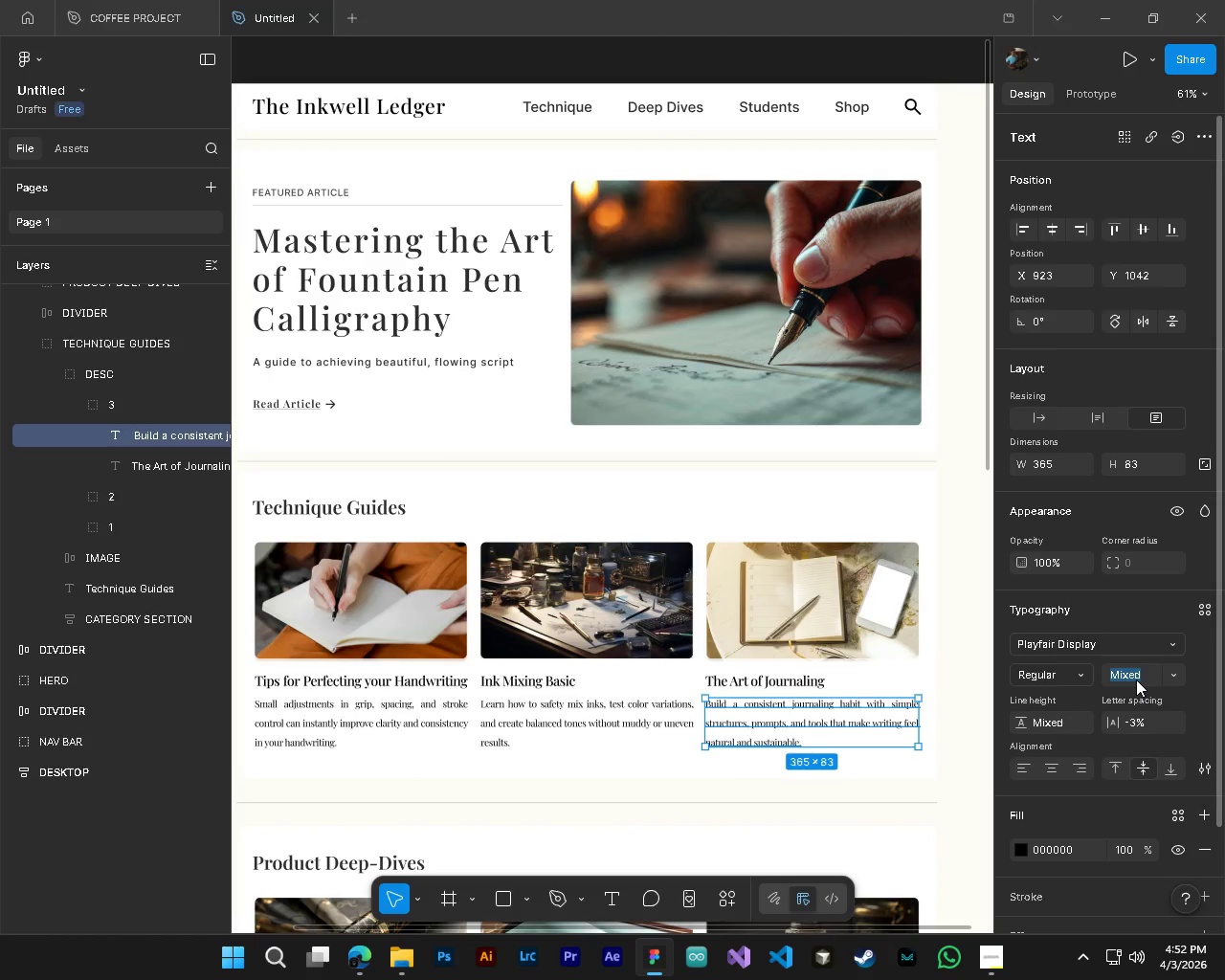 
key(Control+V)
 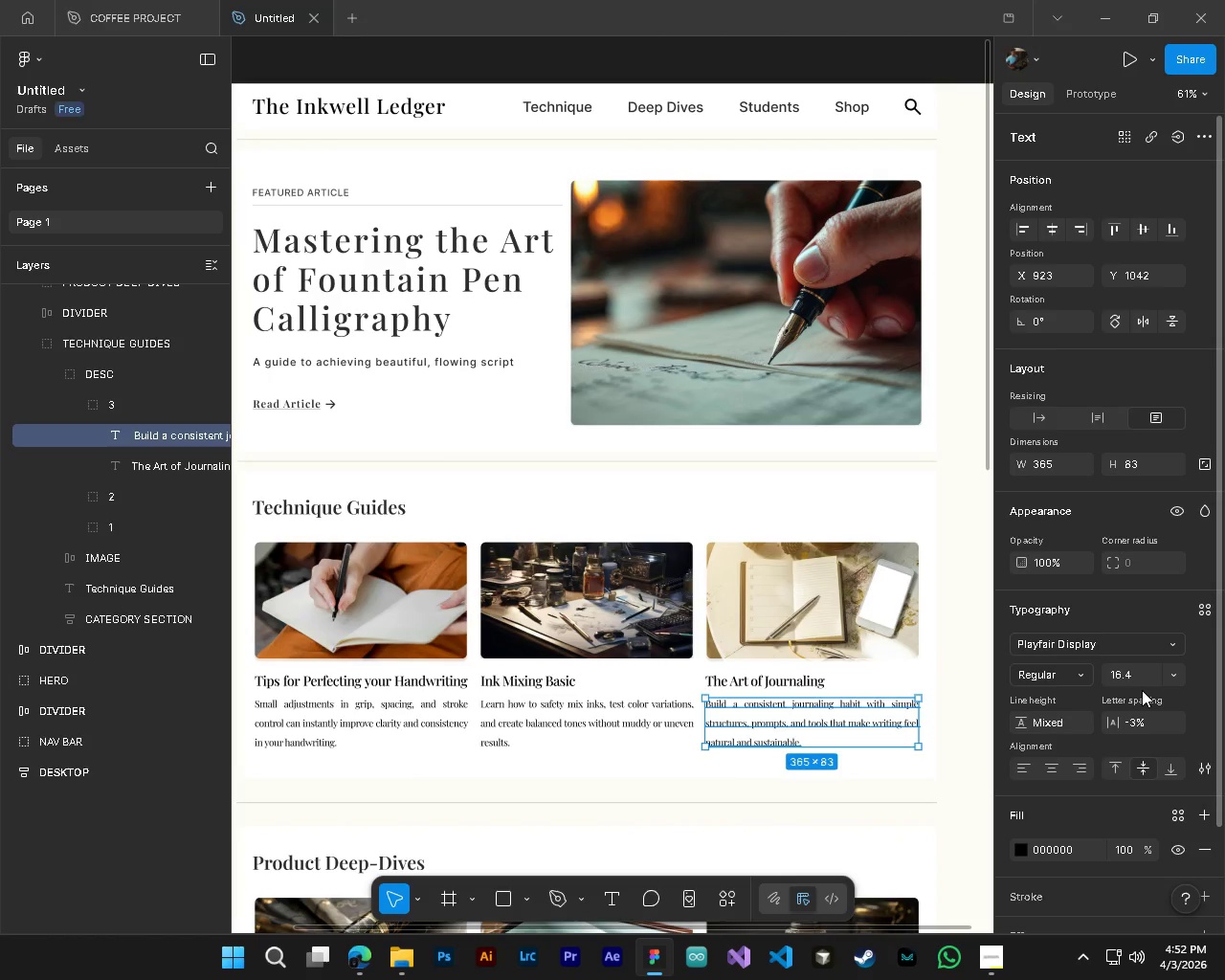 
key(NumpadEnter)
 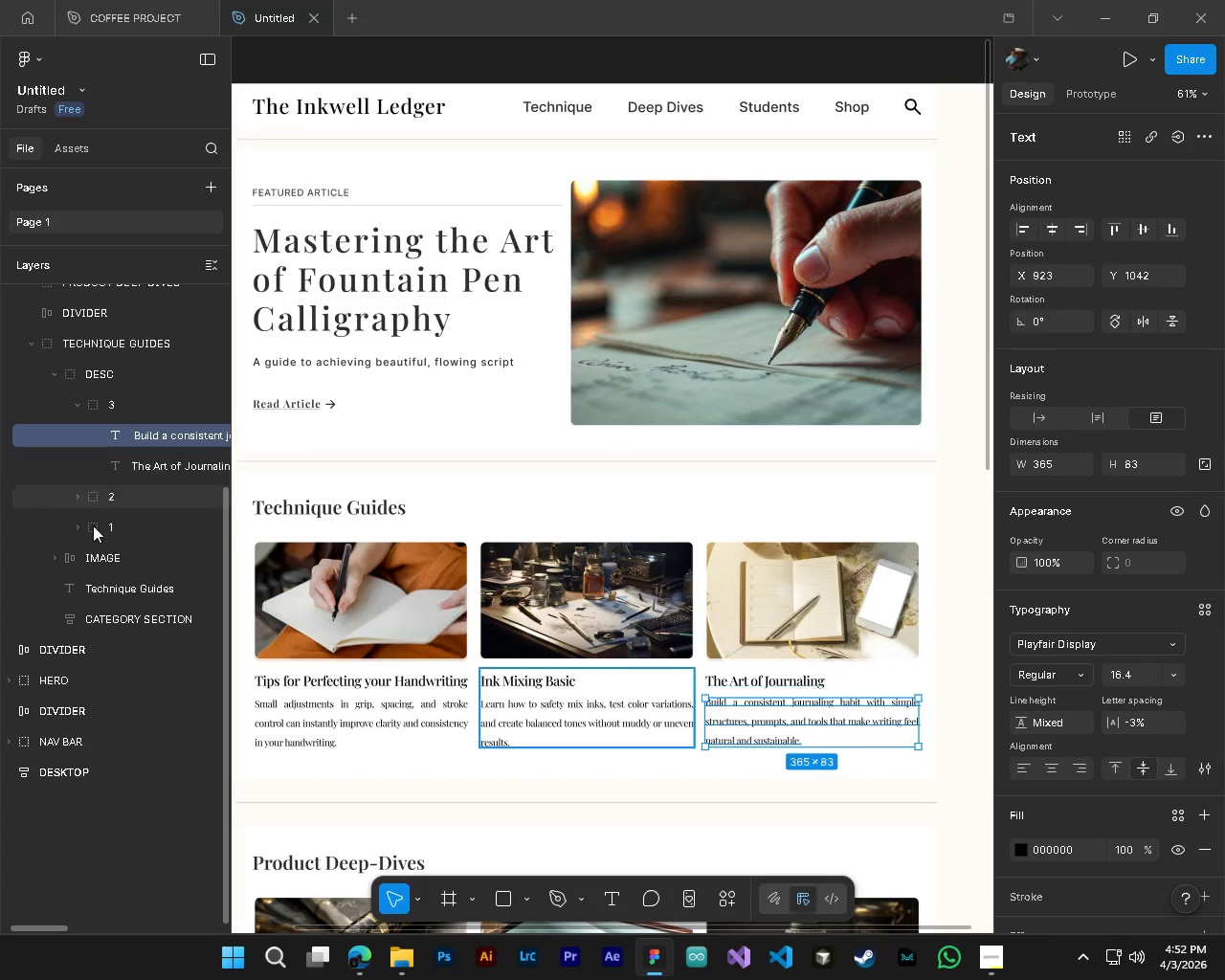 
left_click([69, 496])
 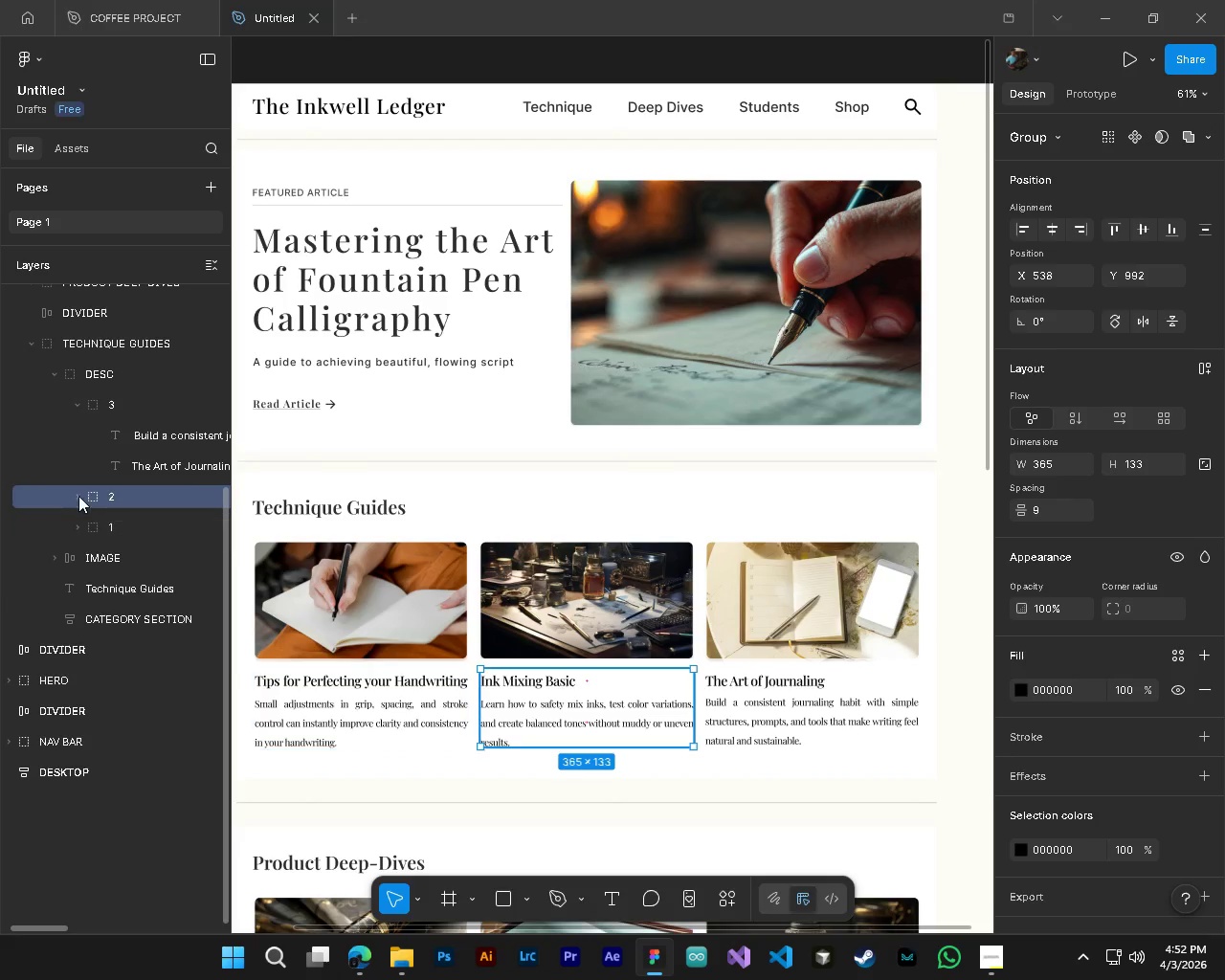 
left_click([76, 492])
 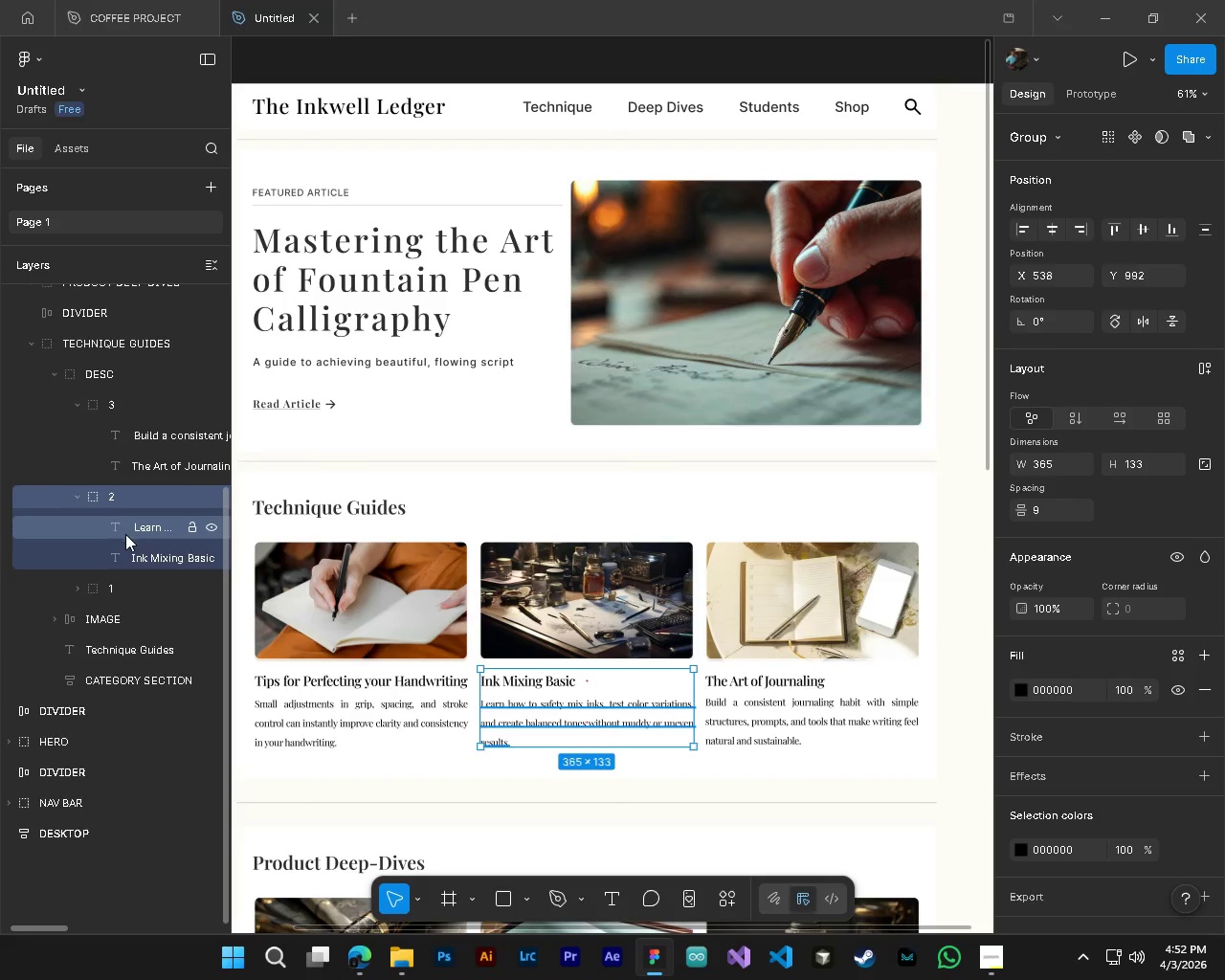 
left_click([125, 534])
 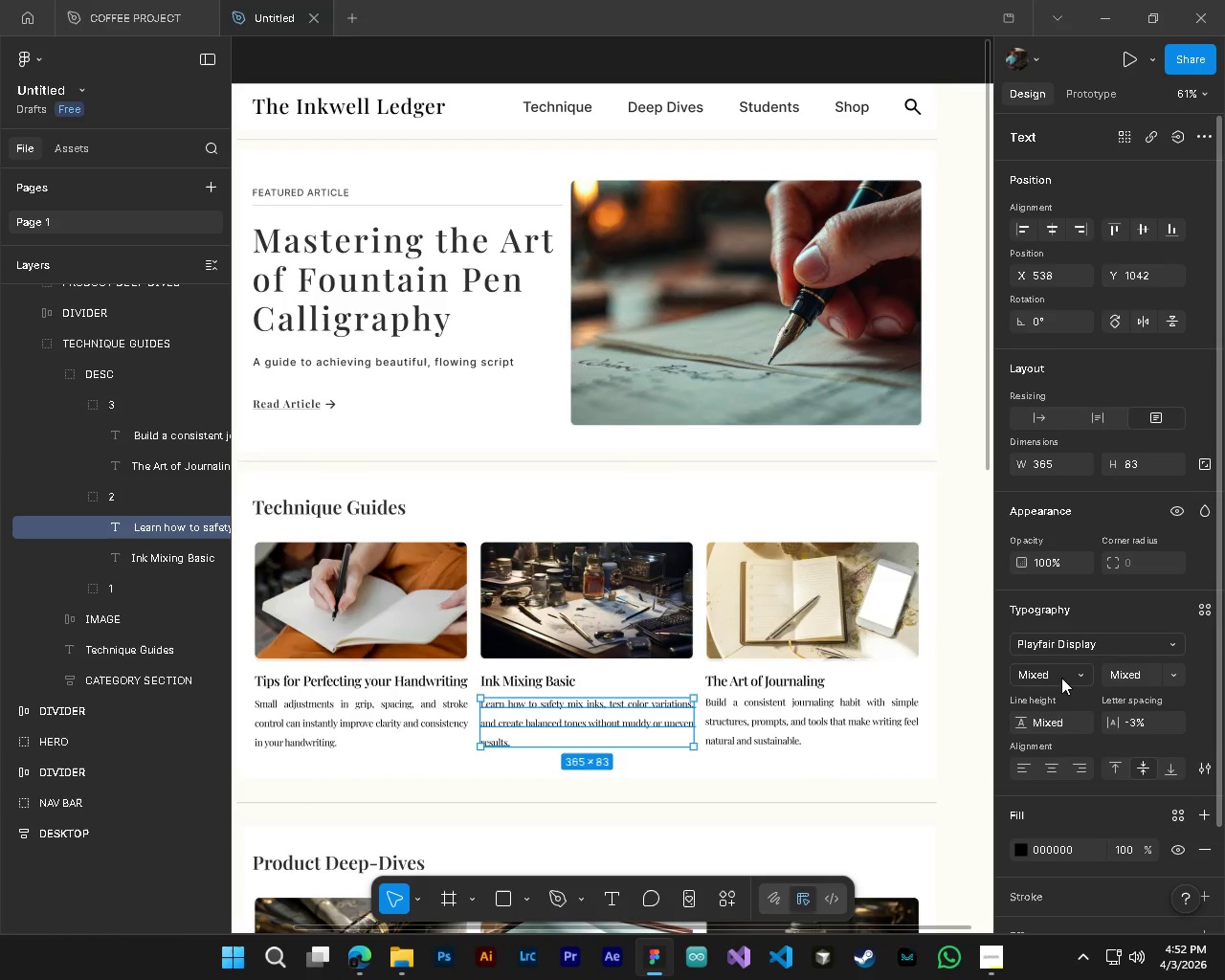 
left_click([1060, 678])
 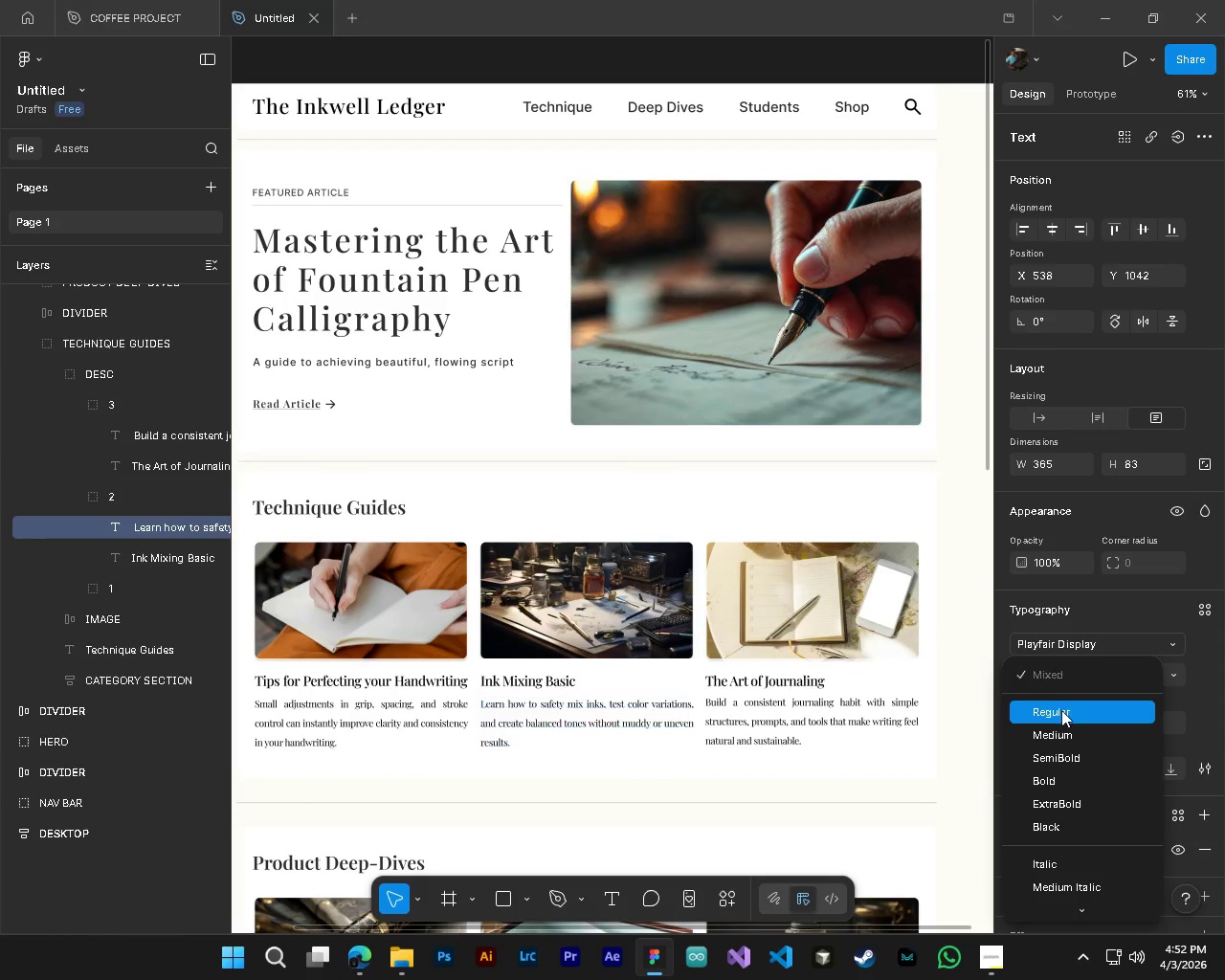 
left_click([1061, 710])
 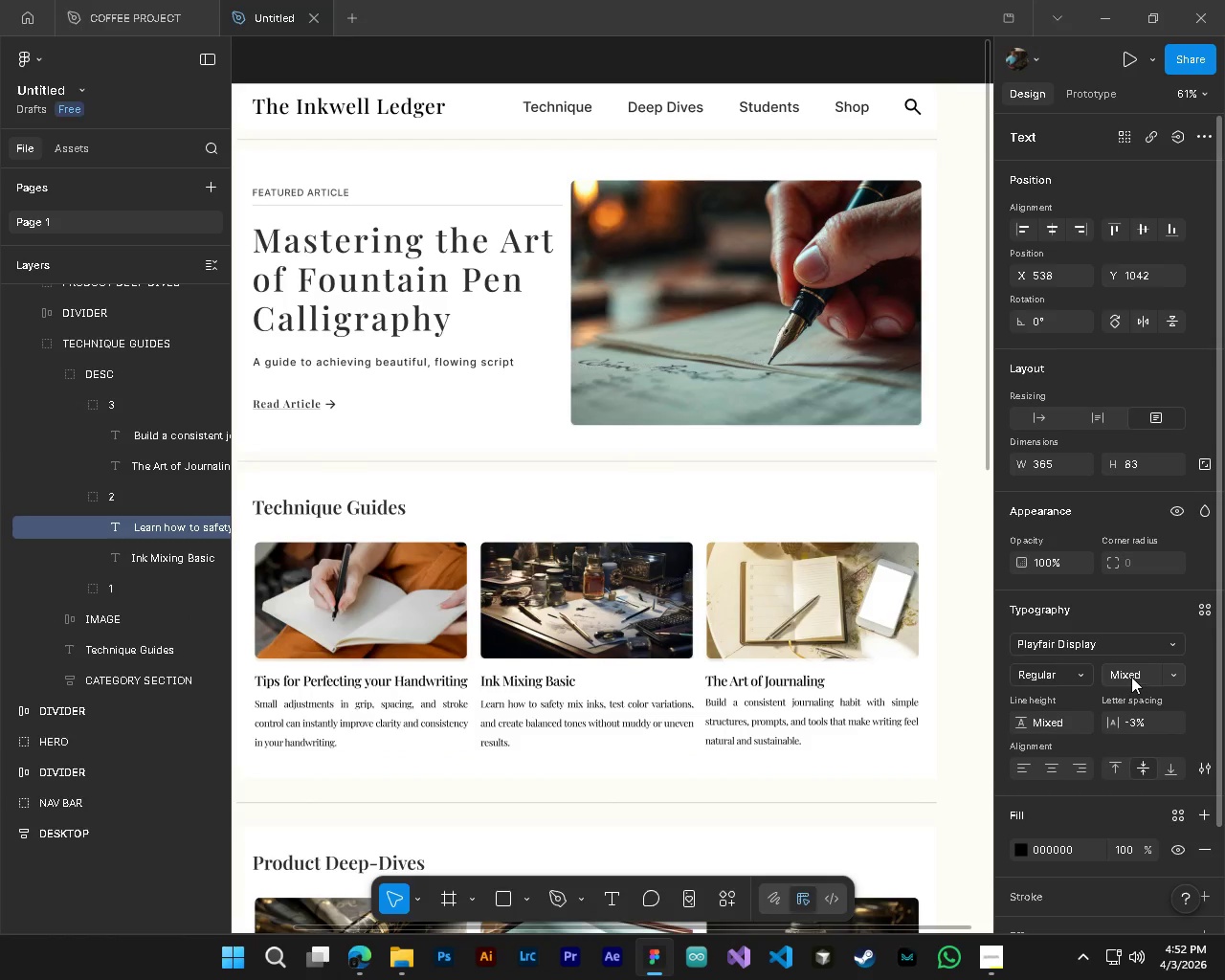 
left_click([1130, 677])
 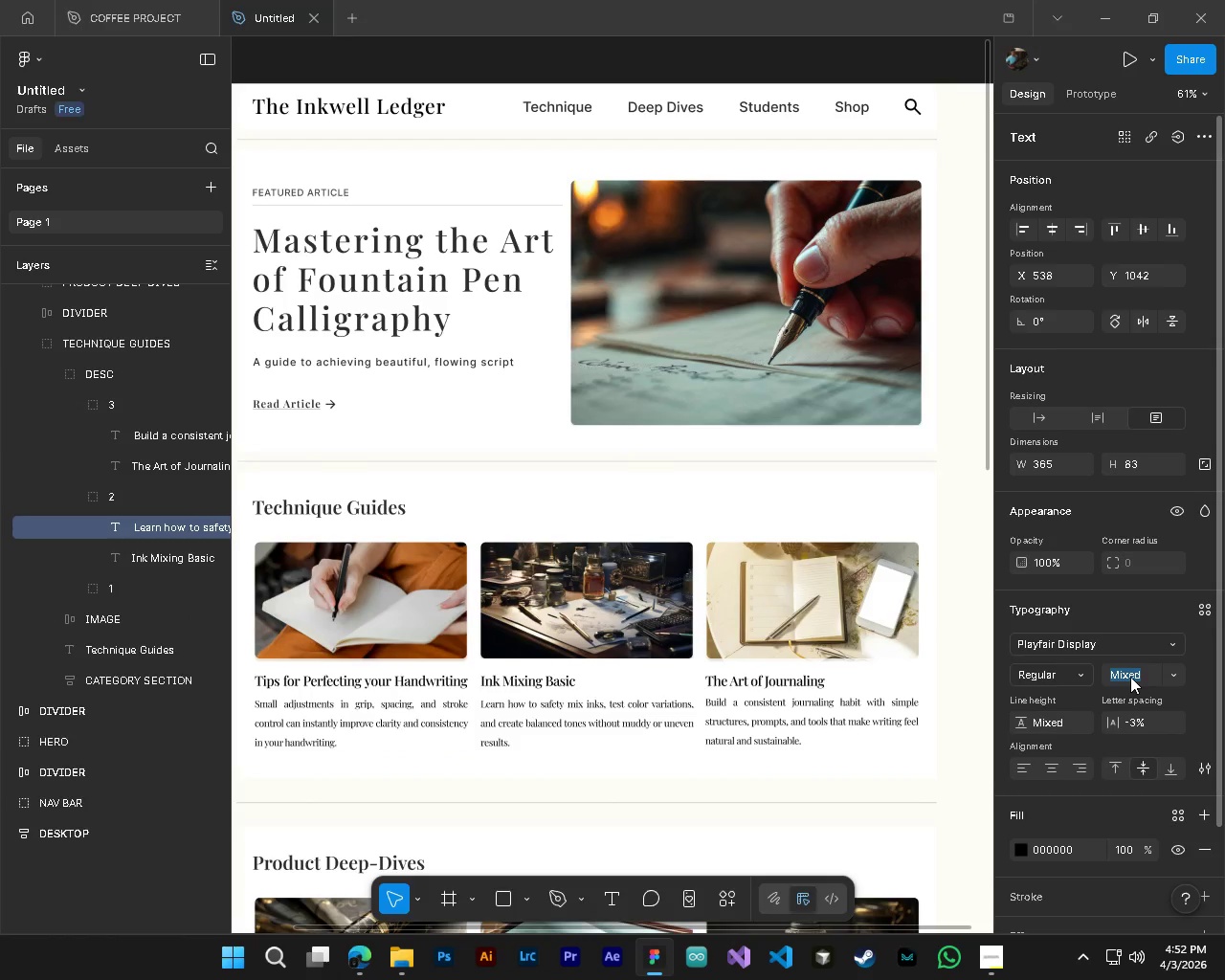 
key(Control+ControlLeft)
 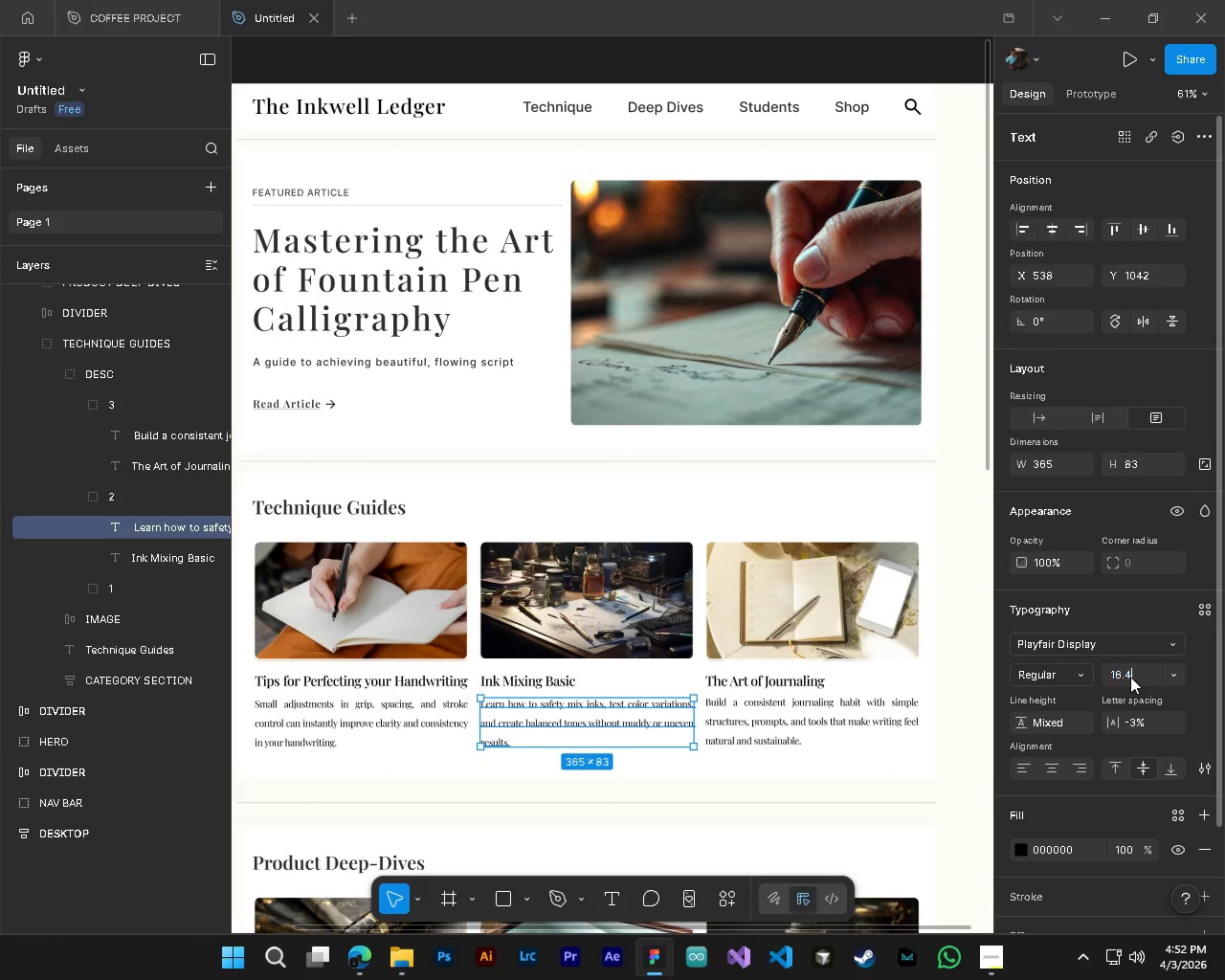 
key(Control+V)
 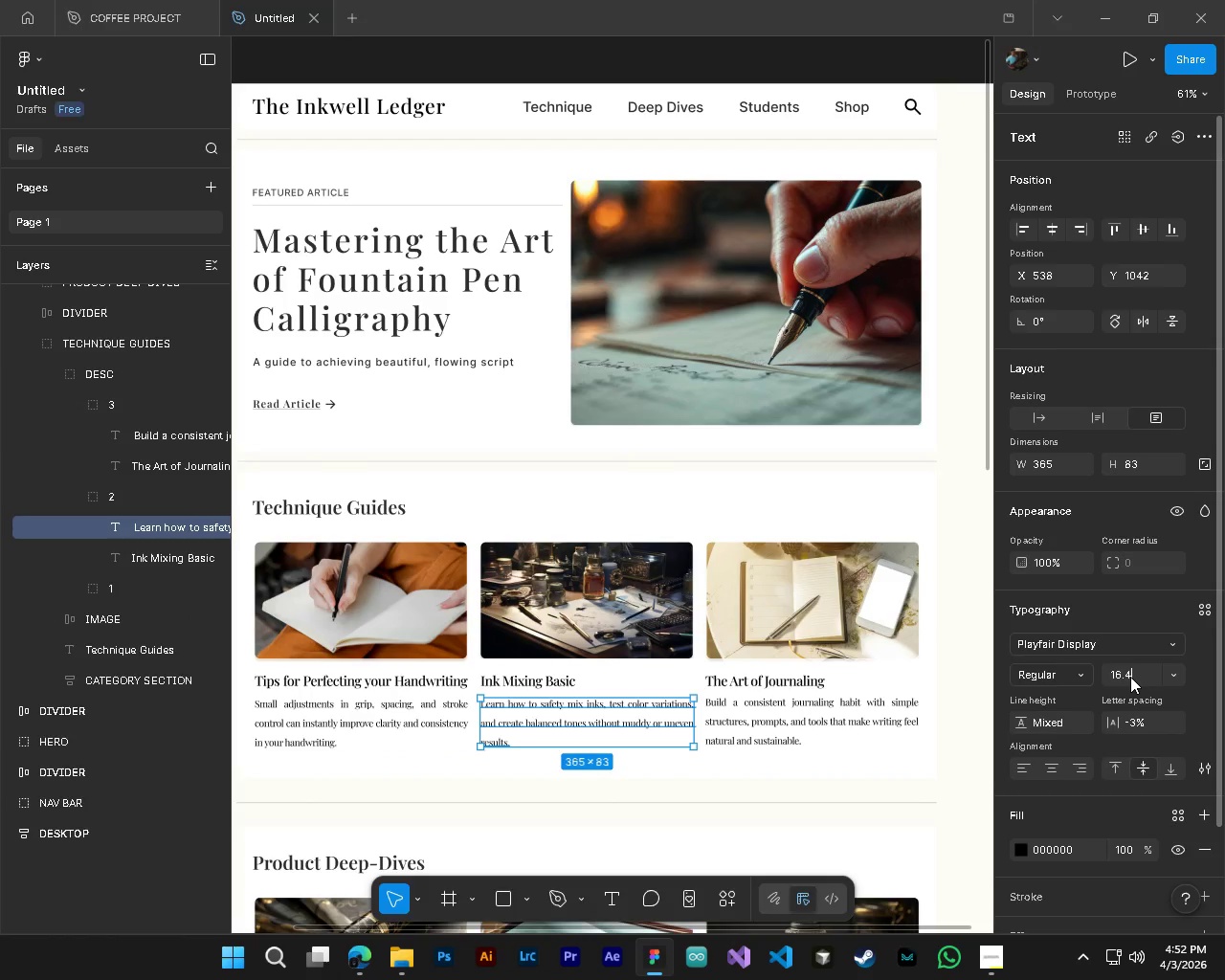 
key(NumpadEnter)
 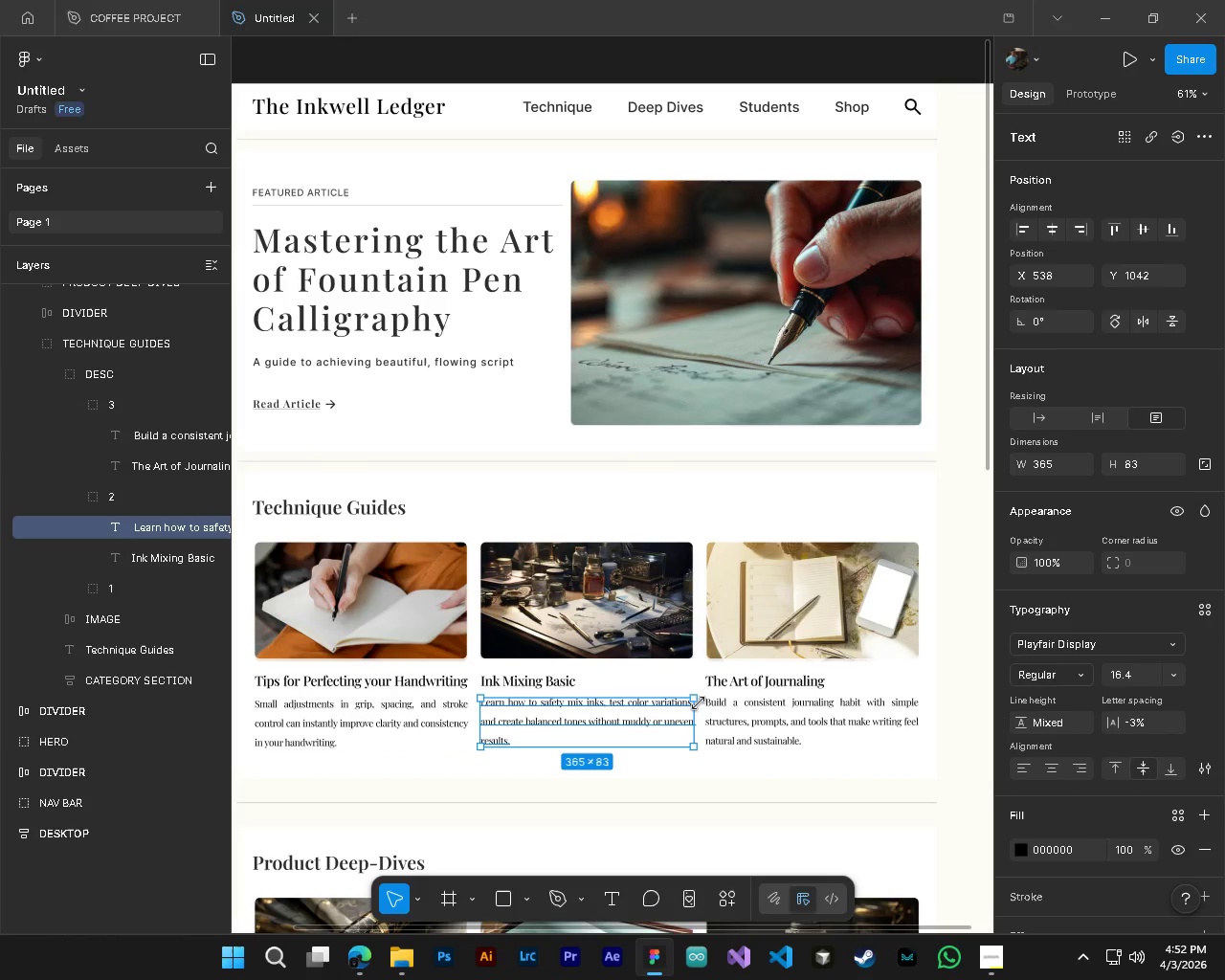 
key(Control+S)
 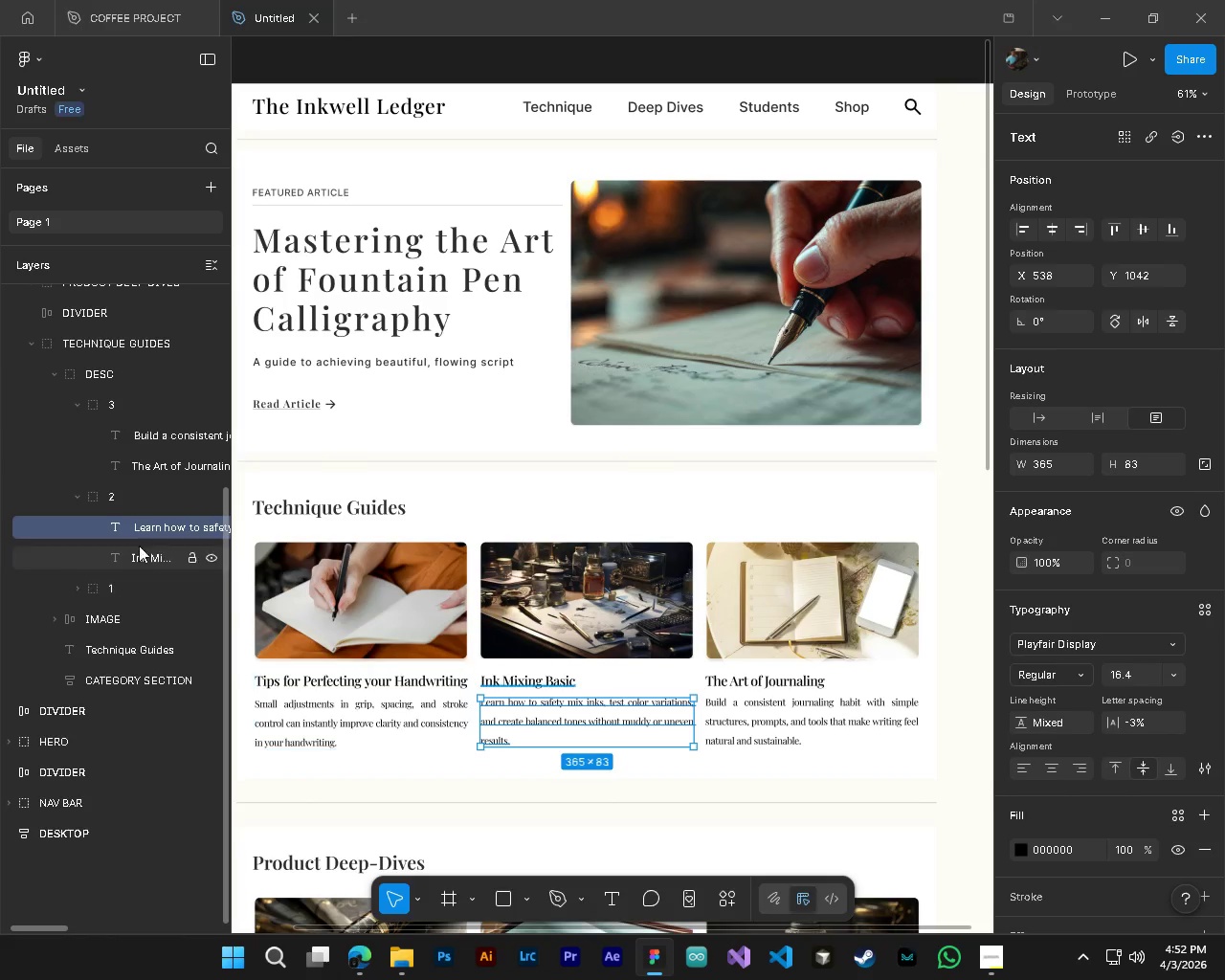 
left_click([76, 498])
 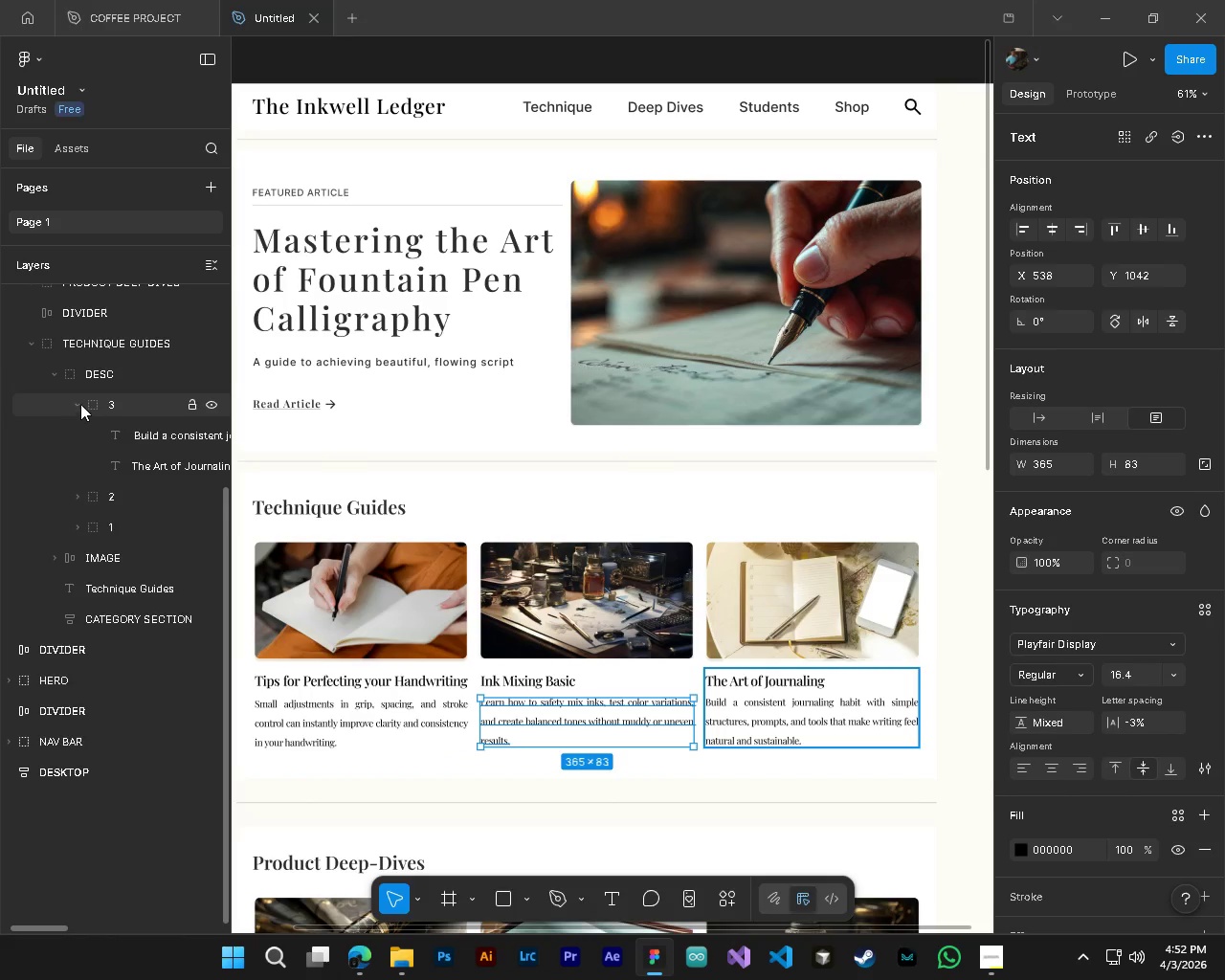 
left_click([80, 404])
 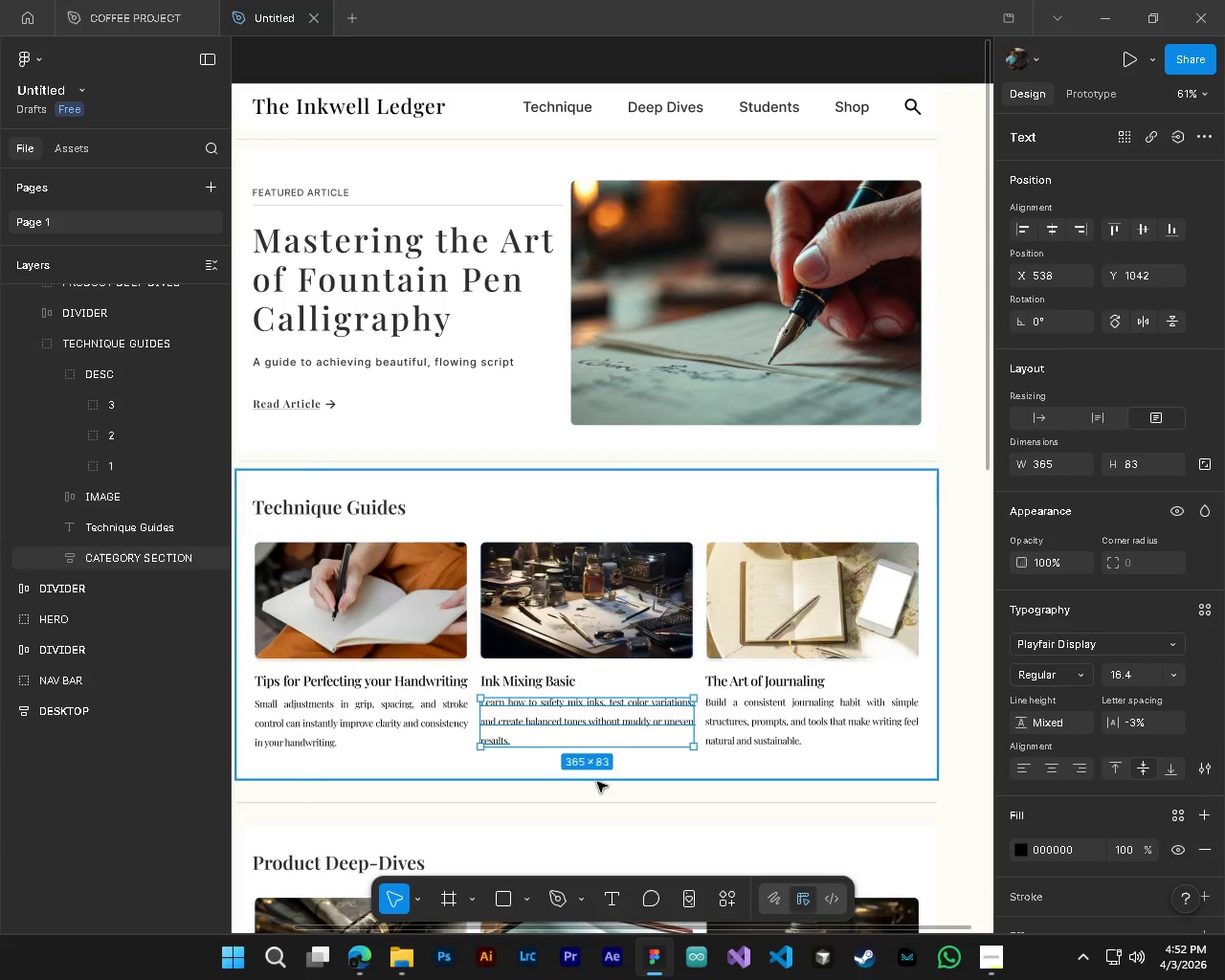 
hold_key(key=ShiftLeft, duration=0.38)
 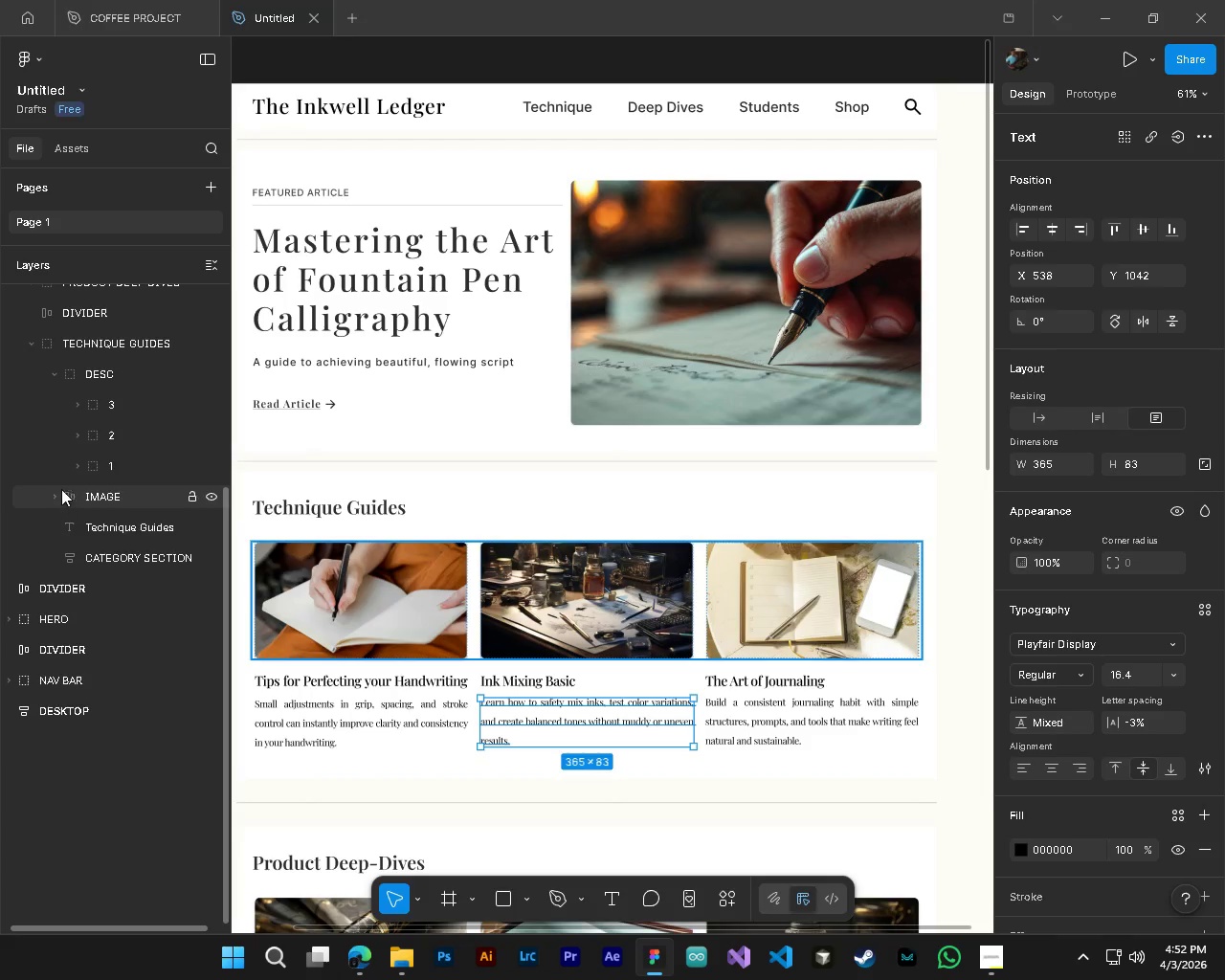 
left_click([76, 464])
 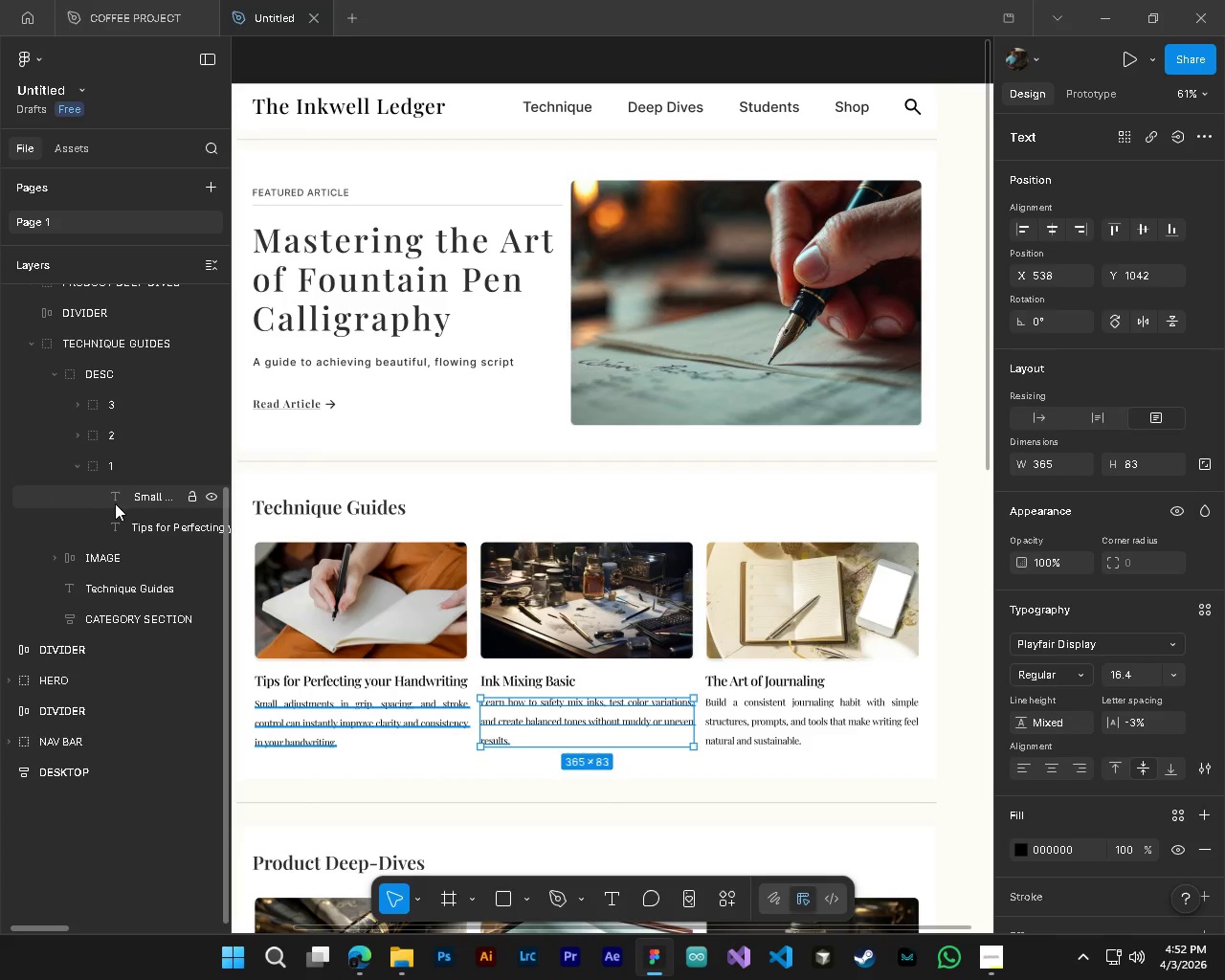 
left_click([118, 503])
 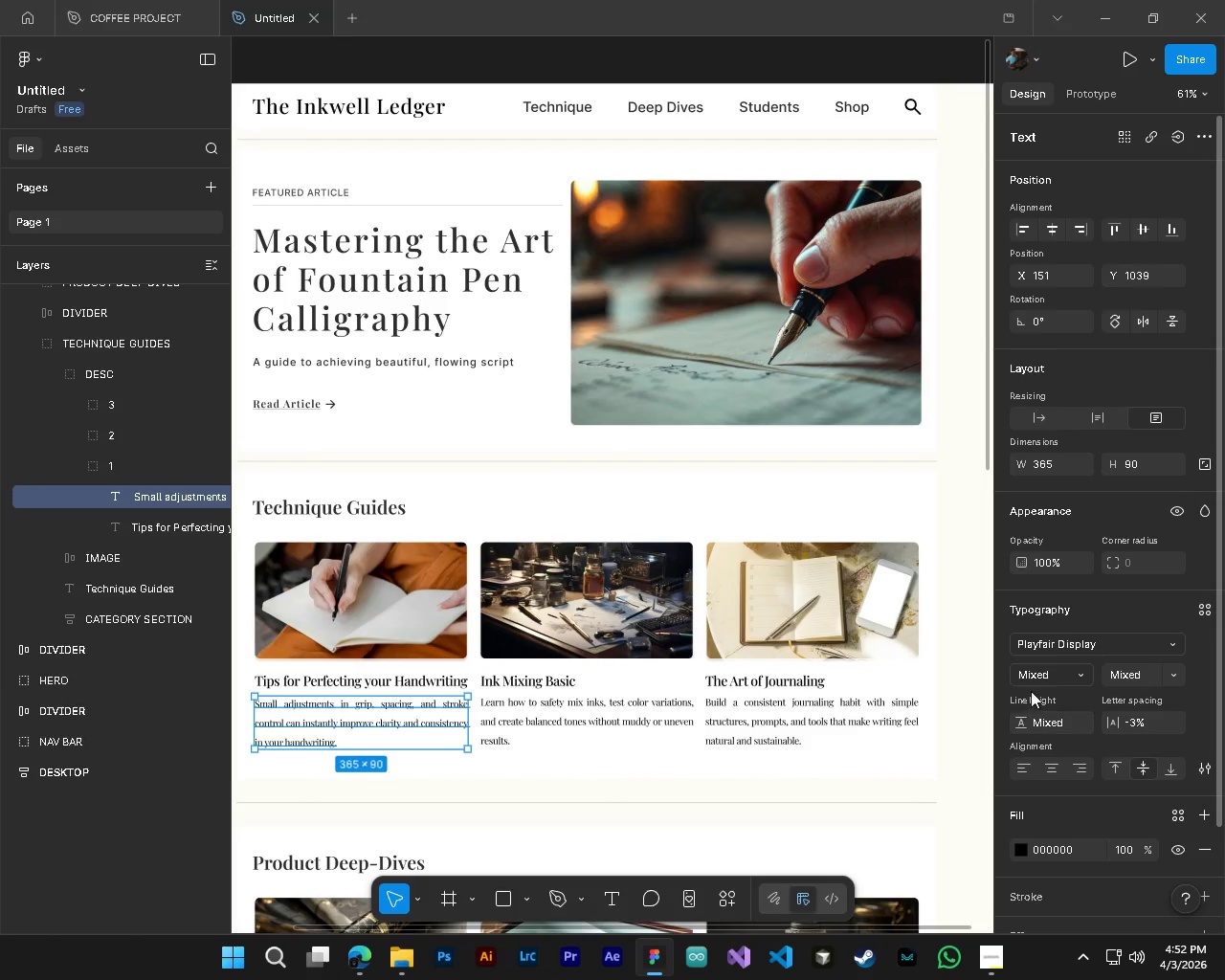 
scroll: coordinate [599, 784], scroll_direction: none, amount: 0.0
 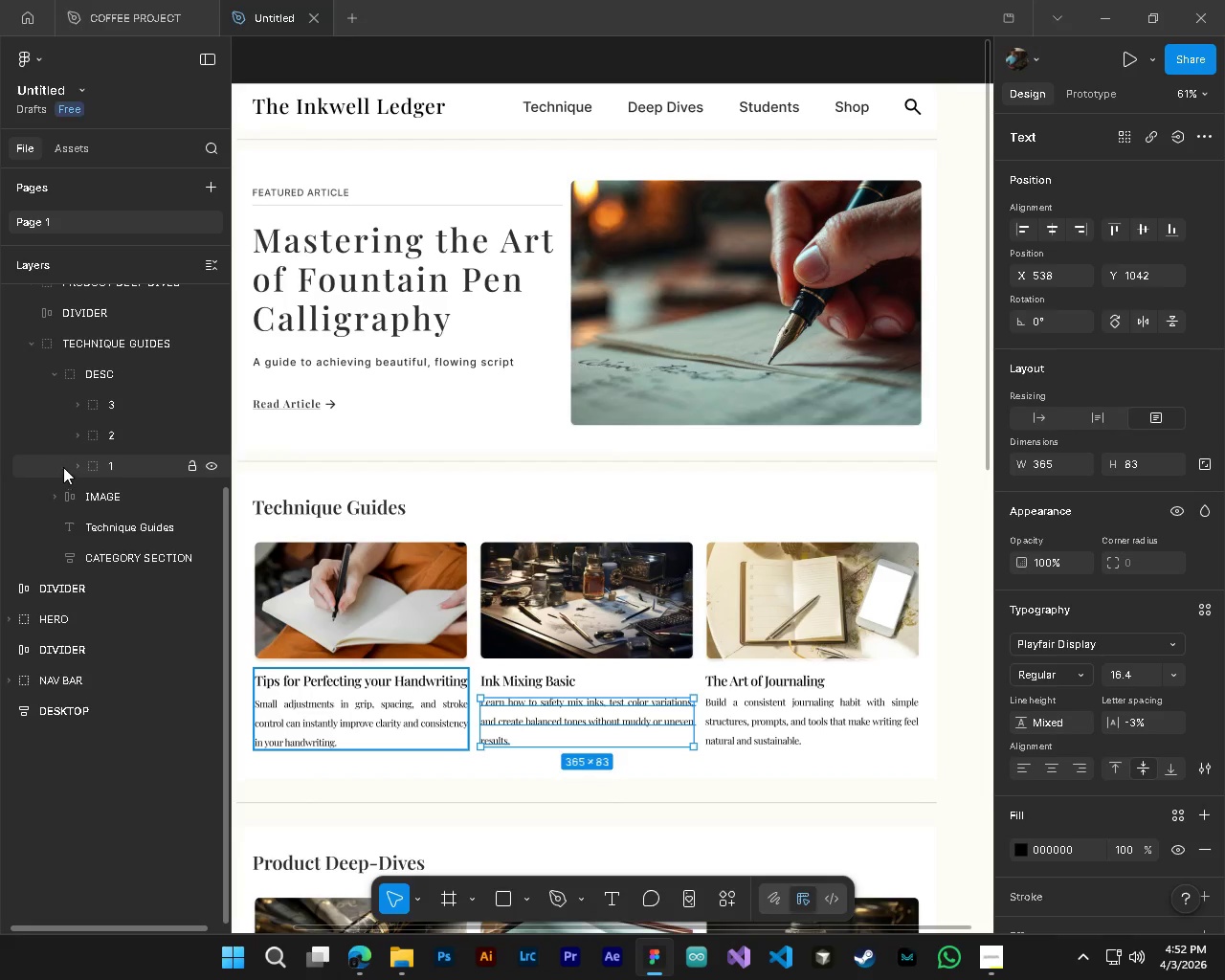 
left_click([1042, 670])
 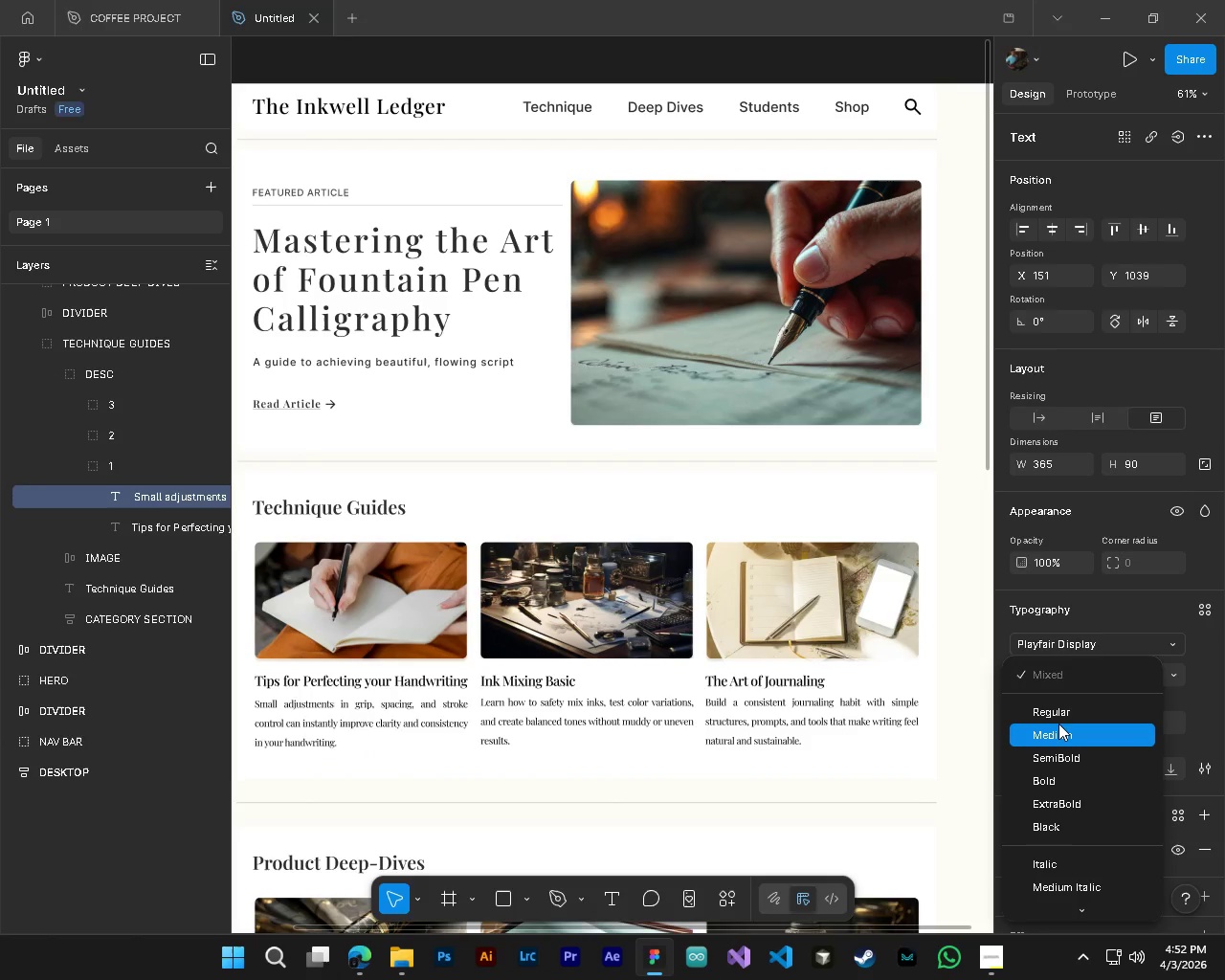 
left_click([1058, 724])
 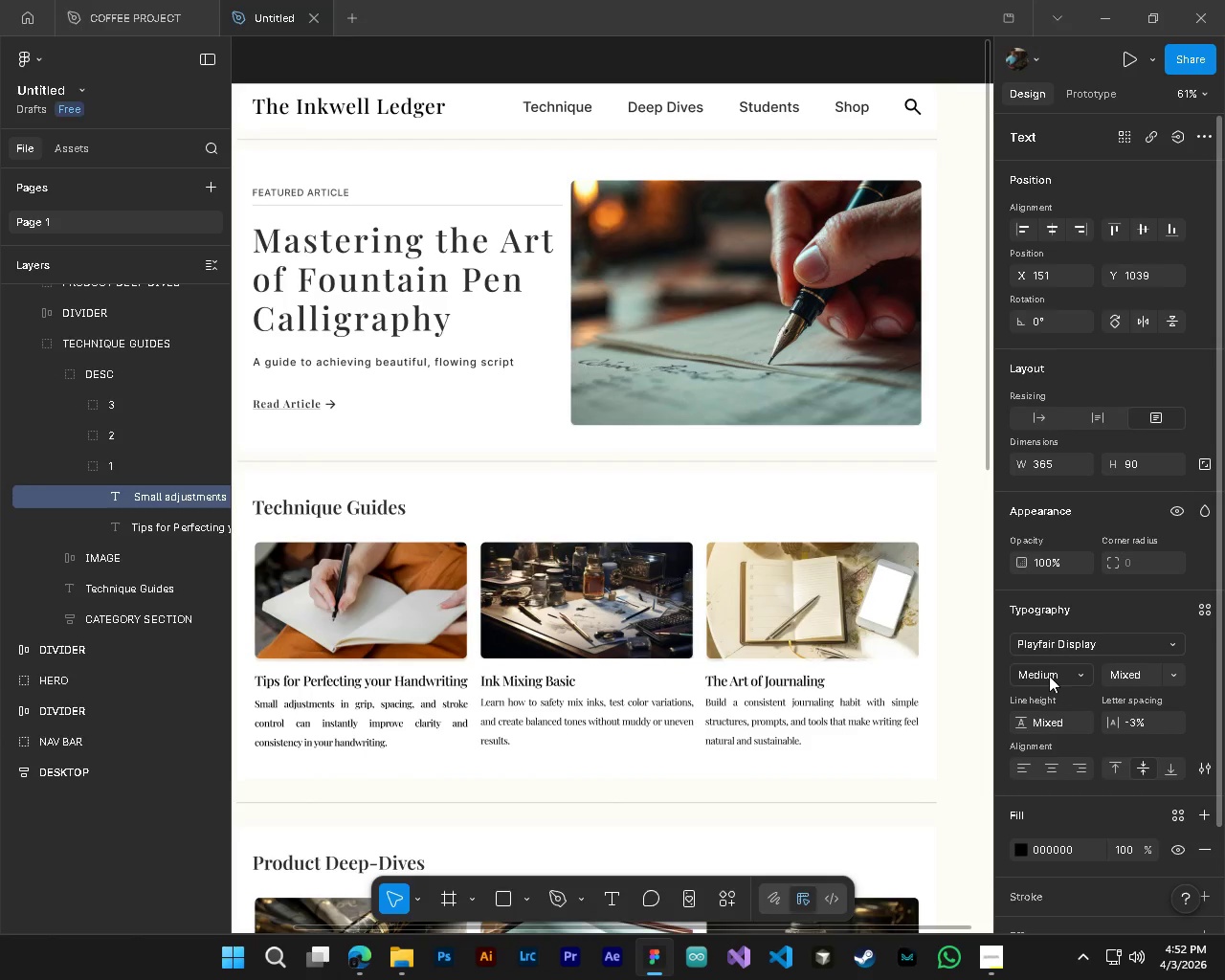 
left_click([1047, 671])
 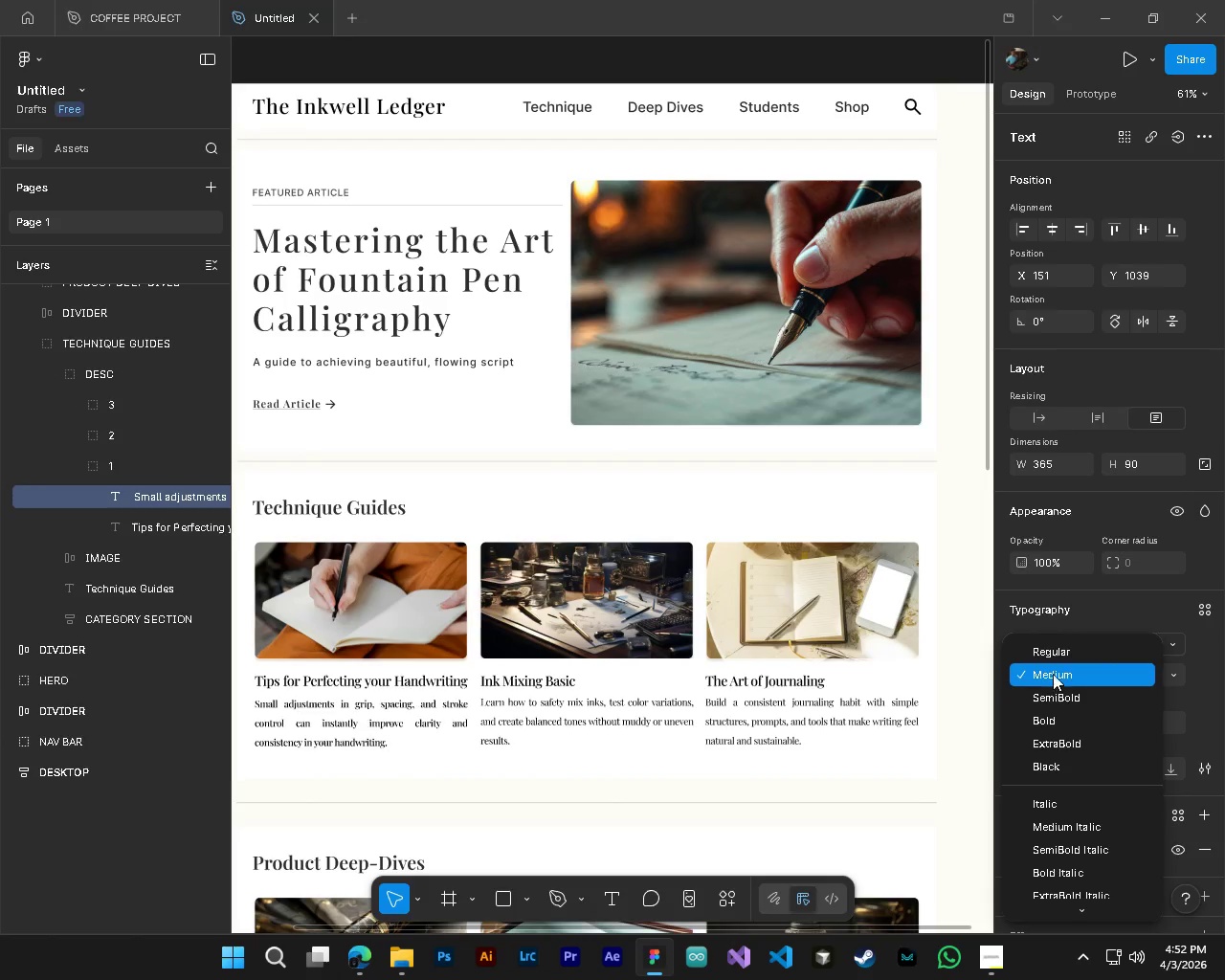 
left_click([1050, 660])
 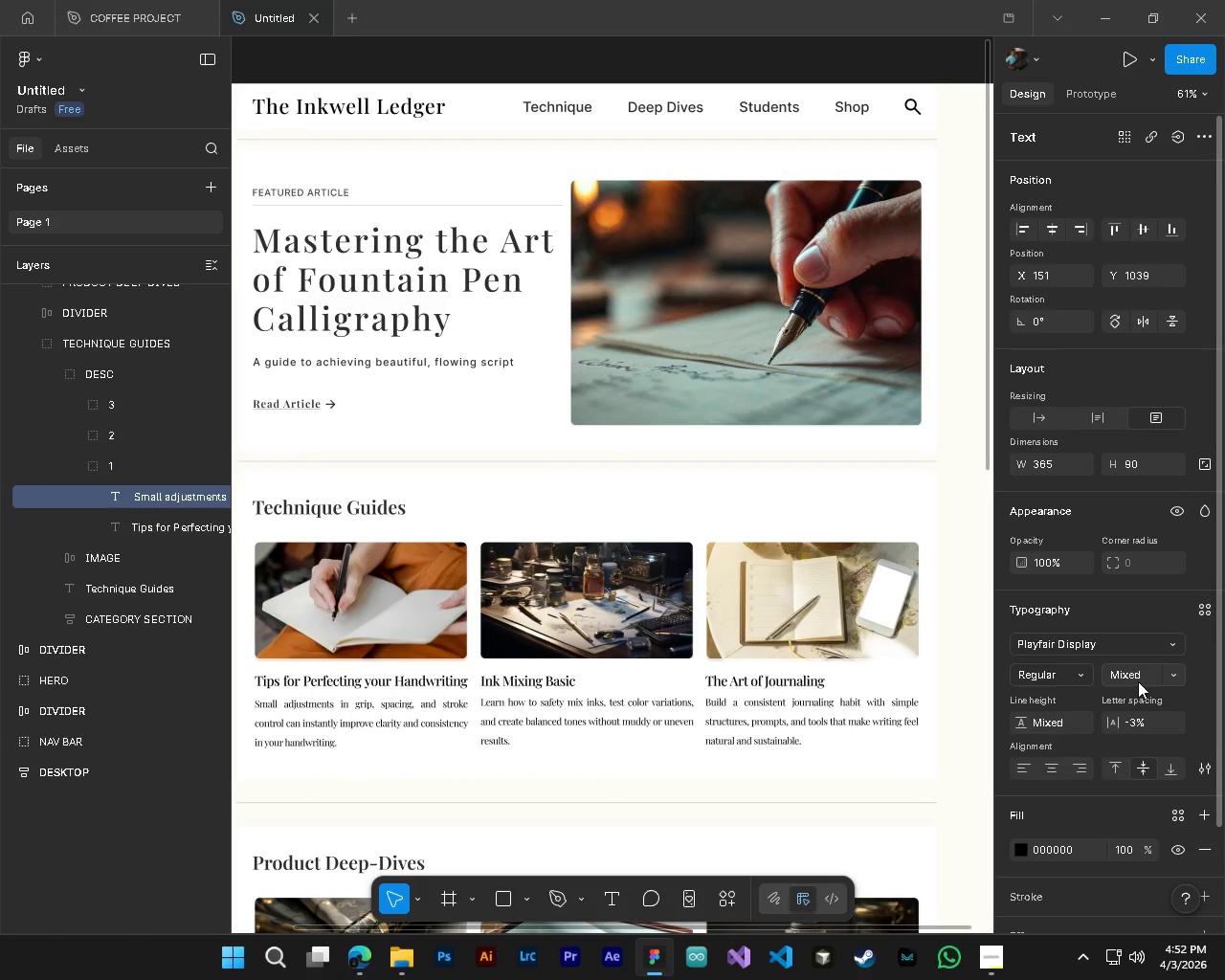 
left_click([1138, 677])
 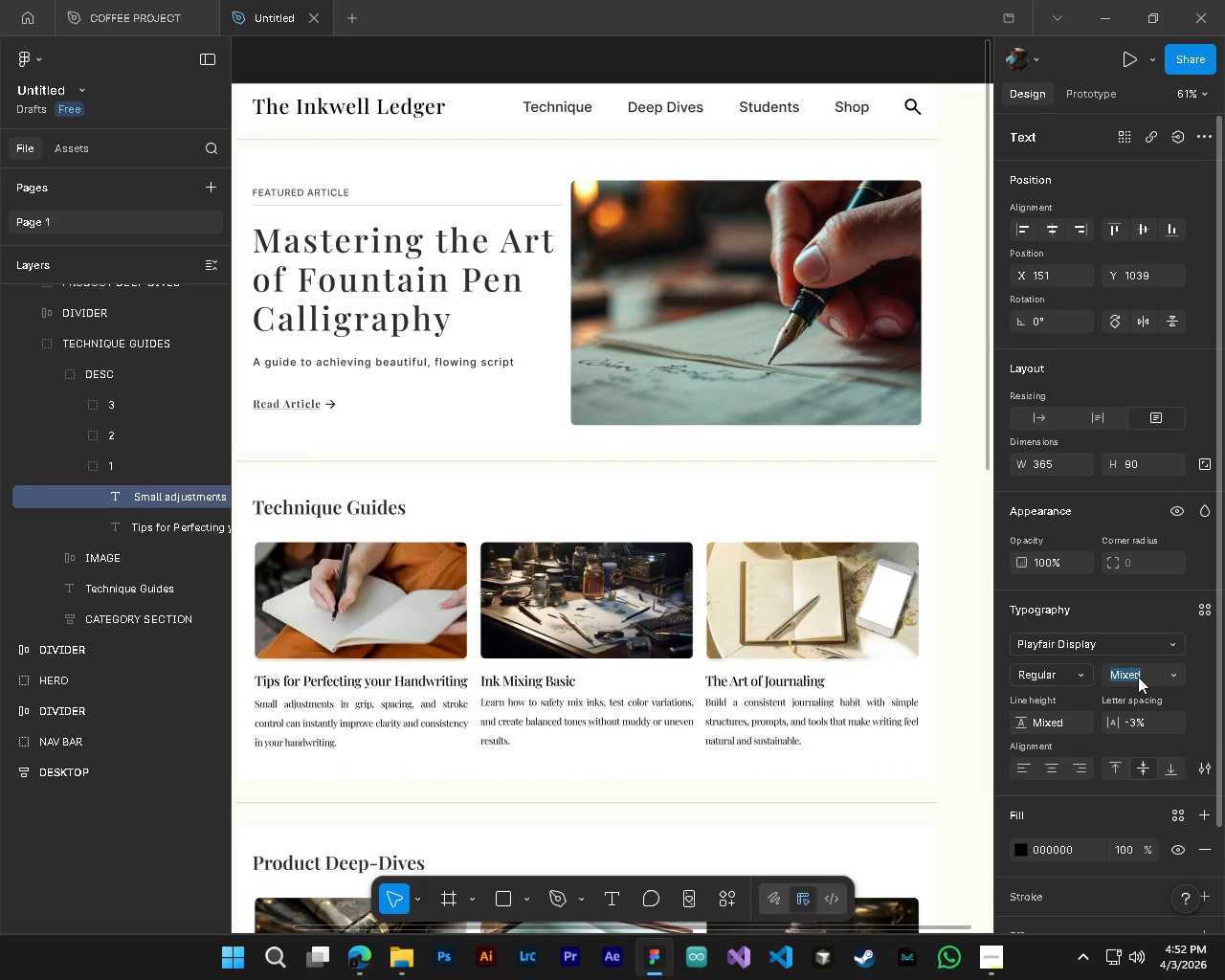 
key(Control+ControlLeft)
 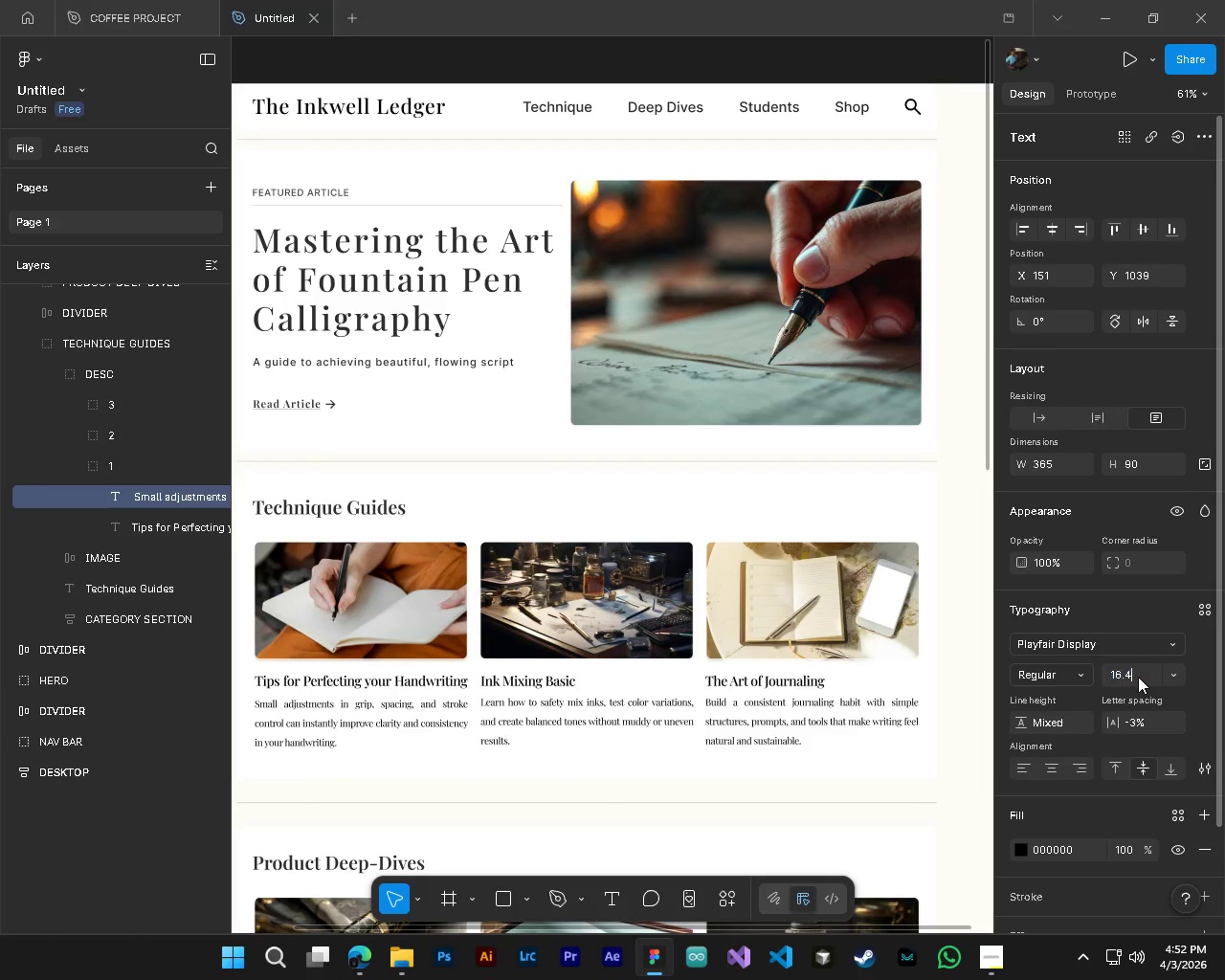 
key(Control+V)
 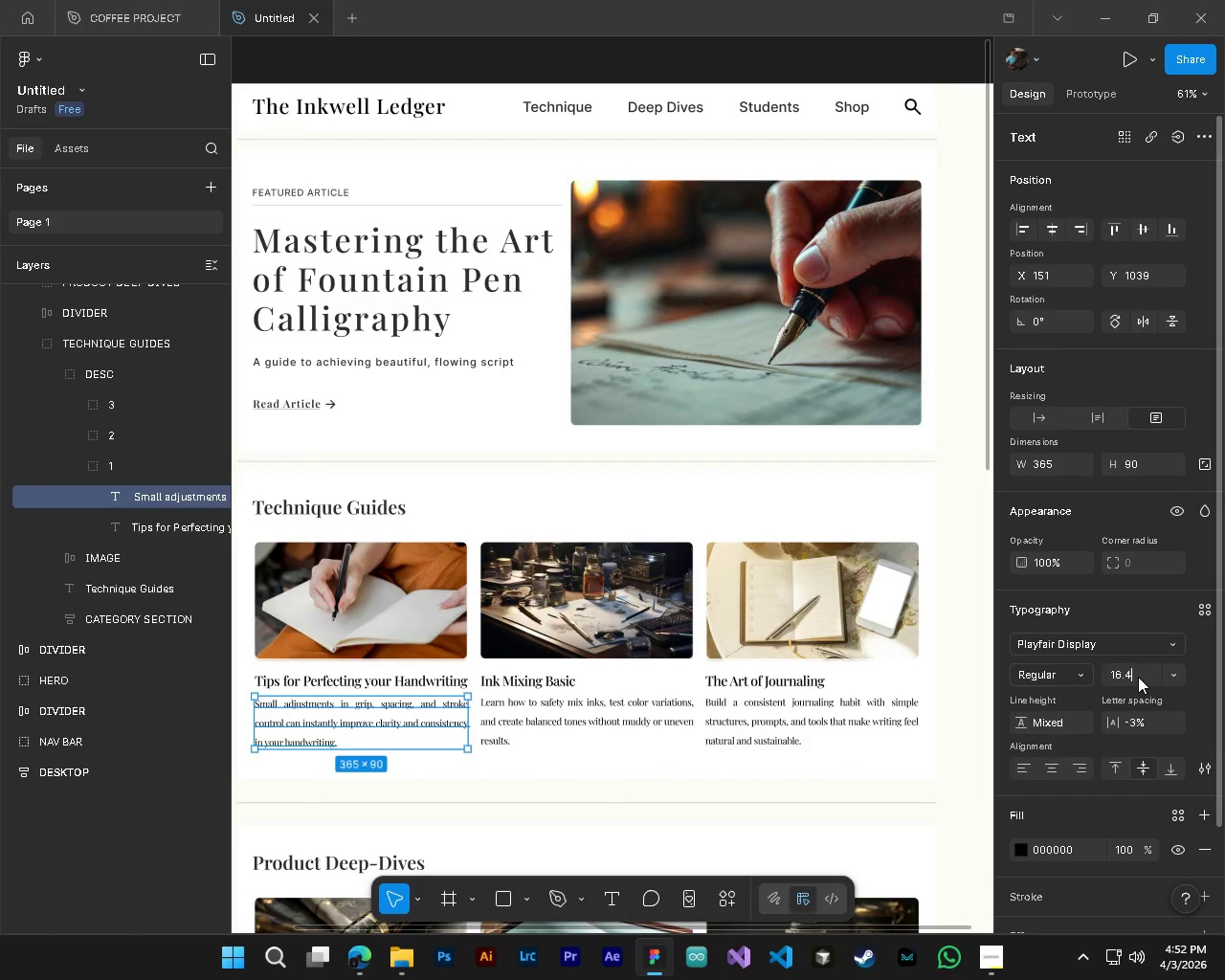 
key(NumpadEnter)
 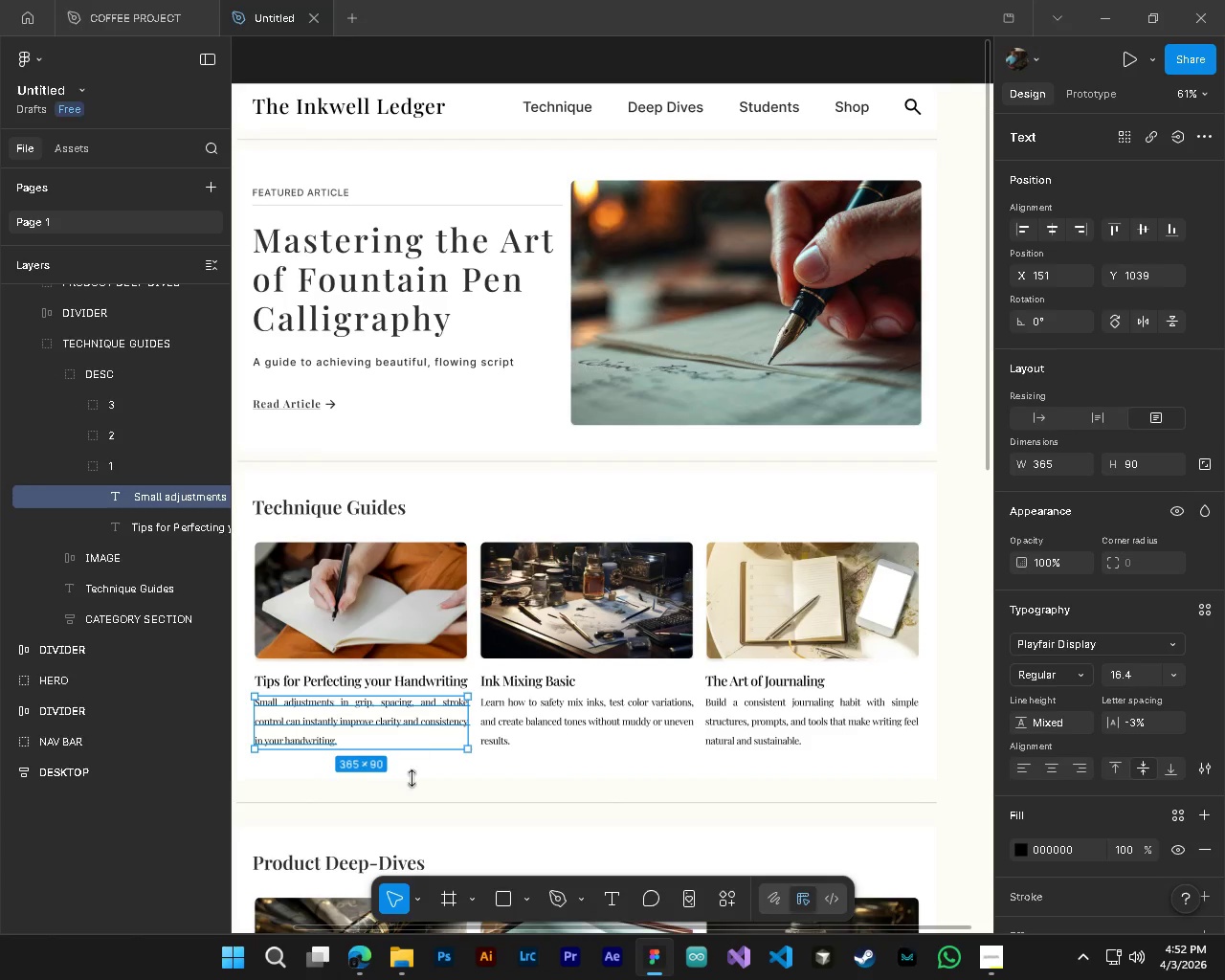 
hold_key(key=ControlLeft, duration=0.41)
 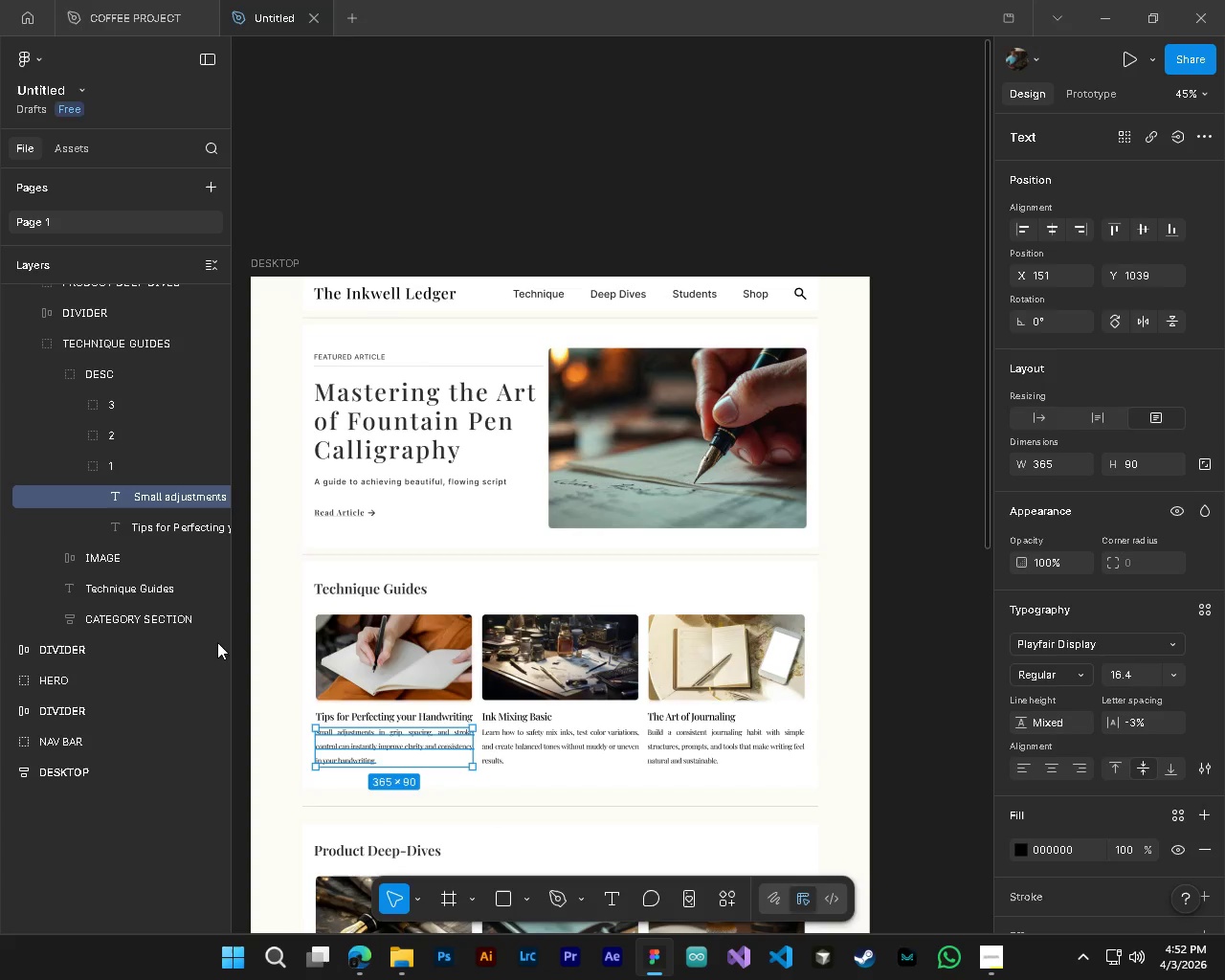 
hold_key(key=AltLeft, duration=0.34)
 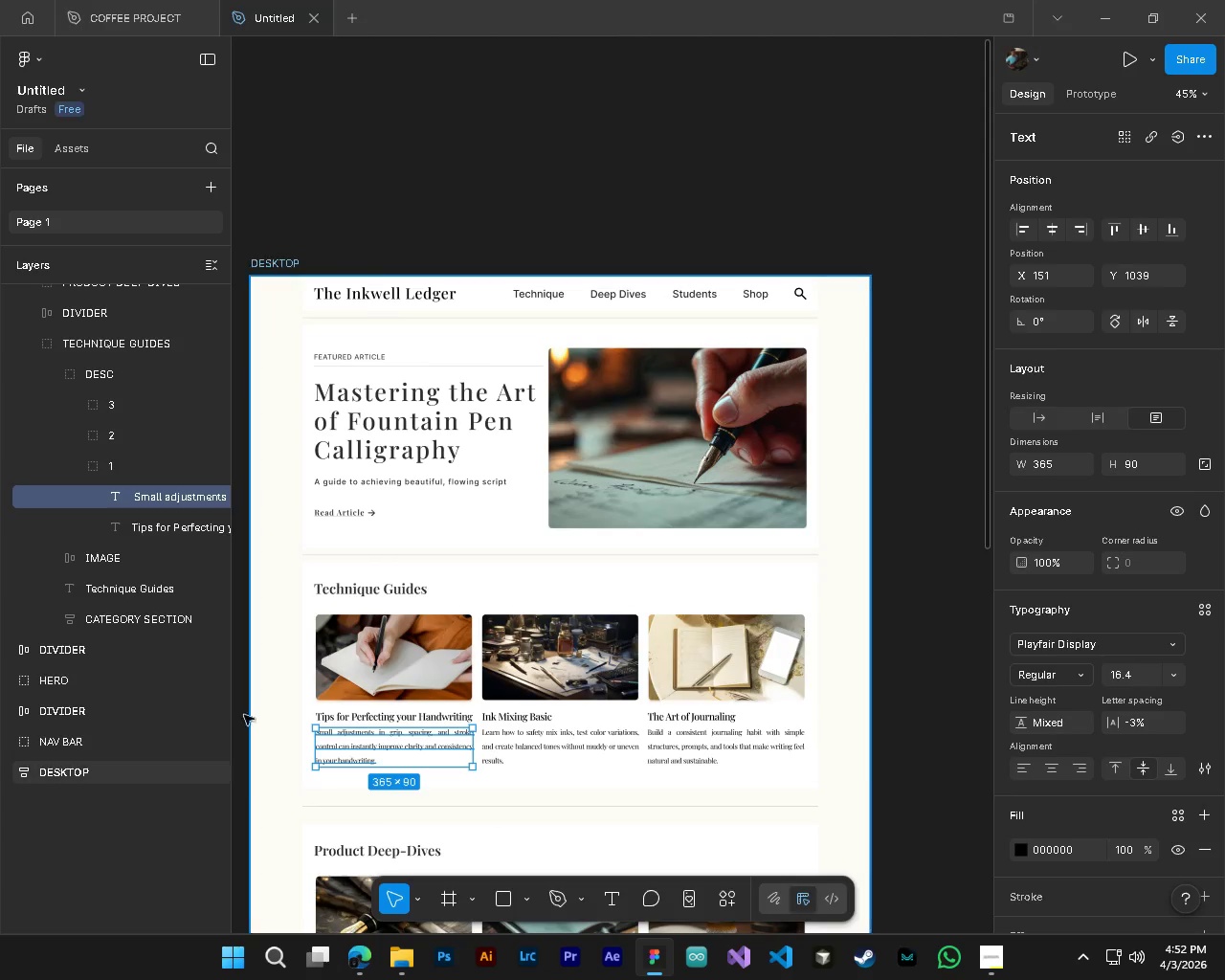 
left_click([79, 465])
 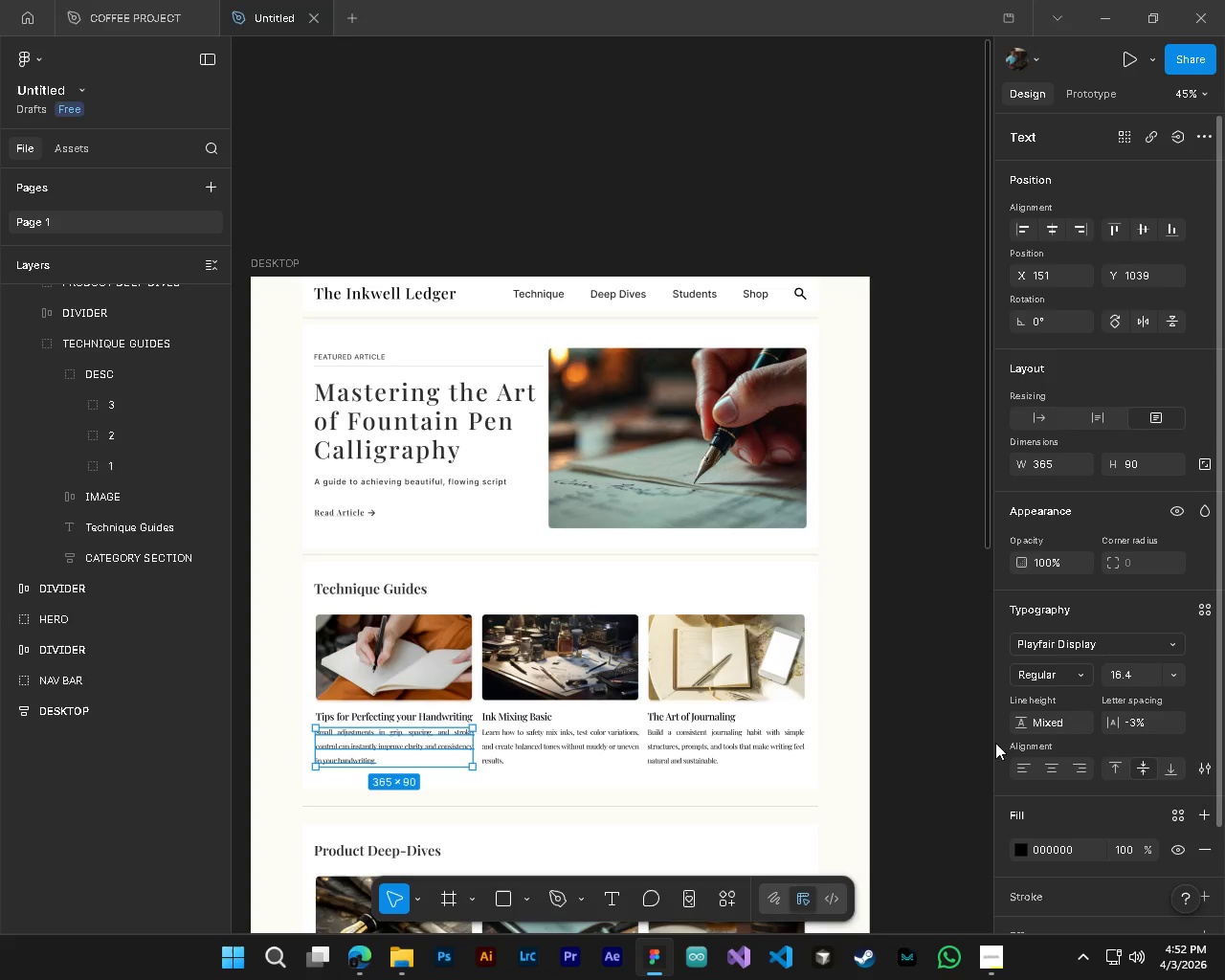 
scroll: coordinate [485, 813], scroll_direction: down, amount: 3.0
 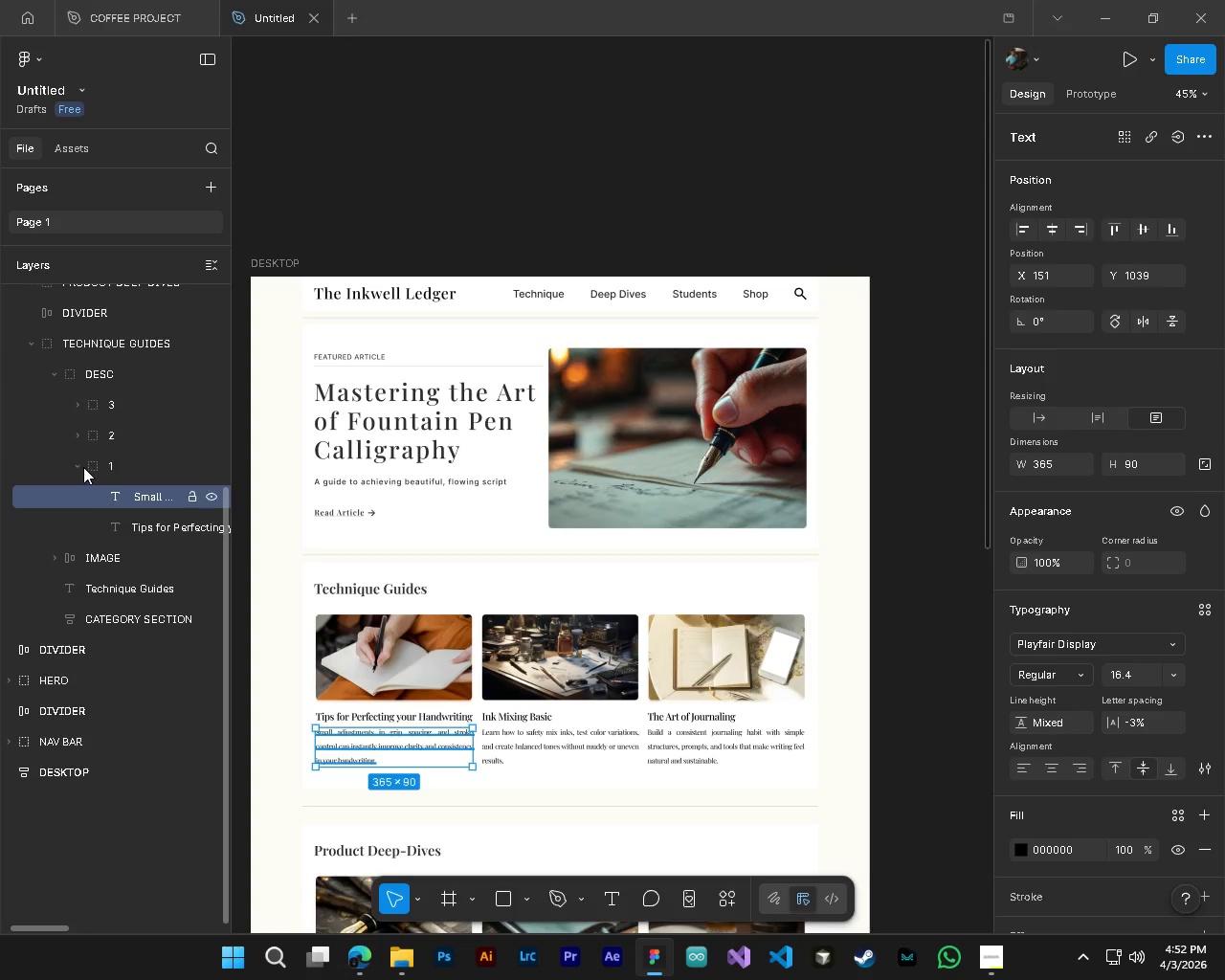 
left_click([946, 719])
 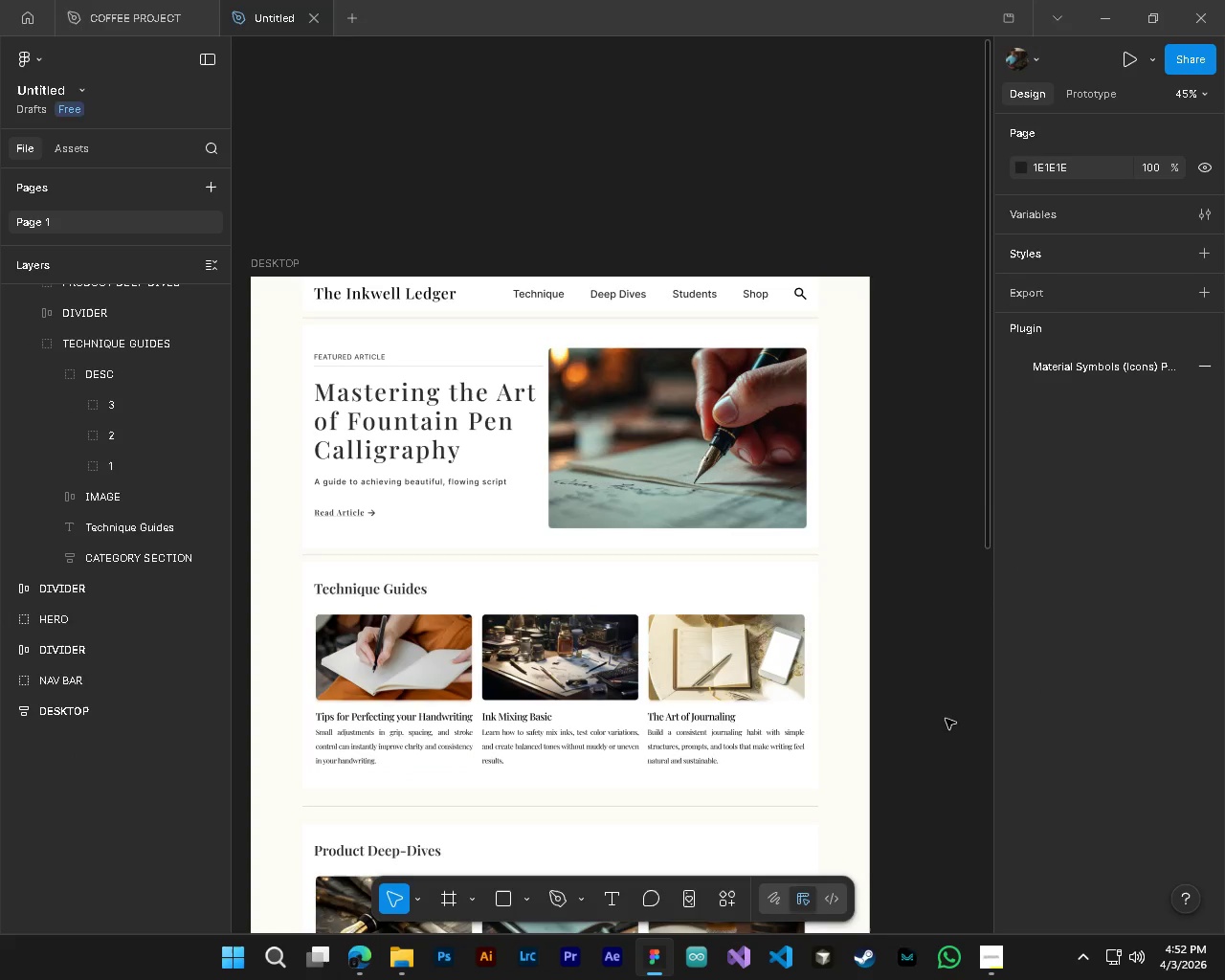 
key(Control+ControlLeft)
 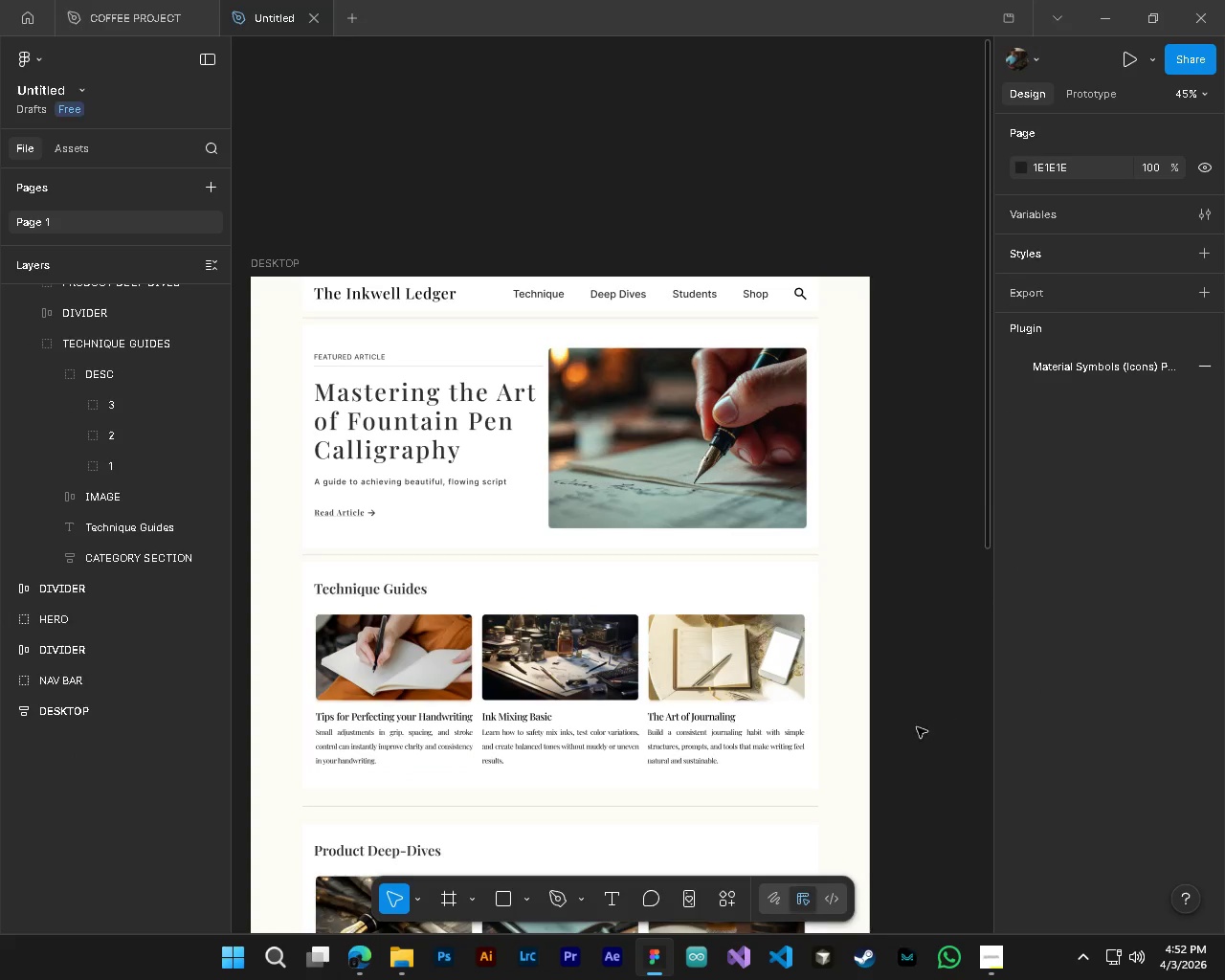 
key(Control+S)
 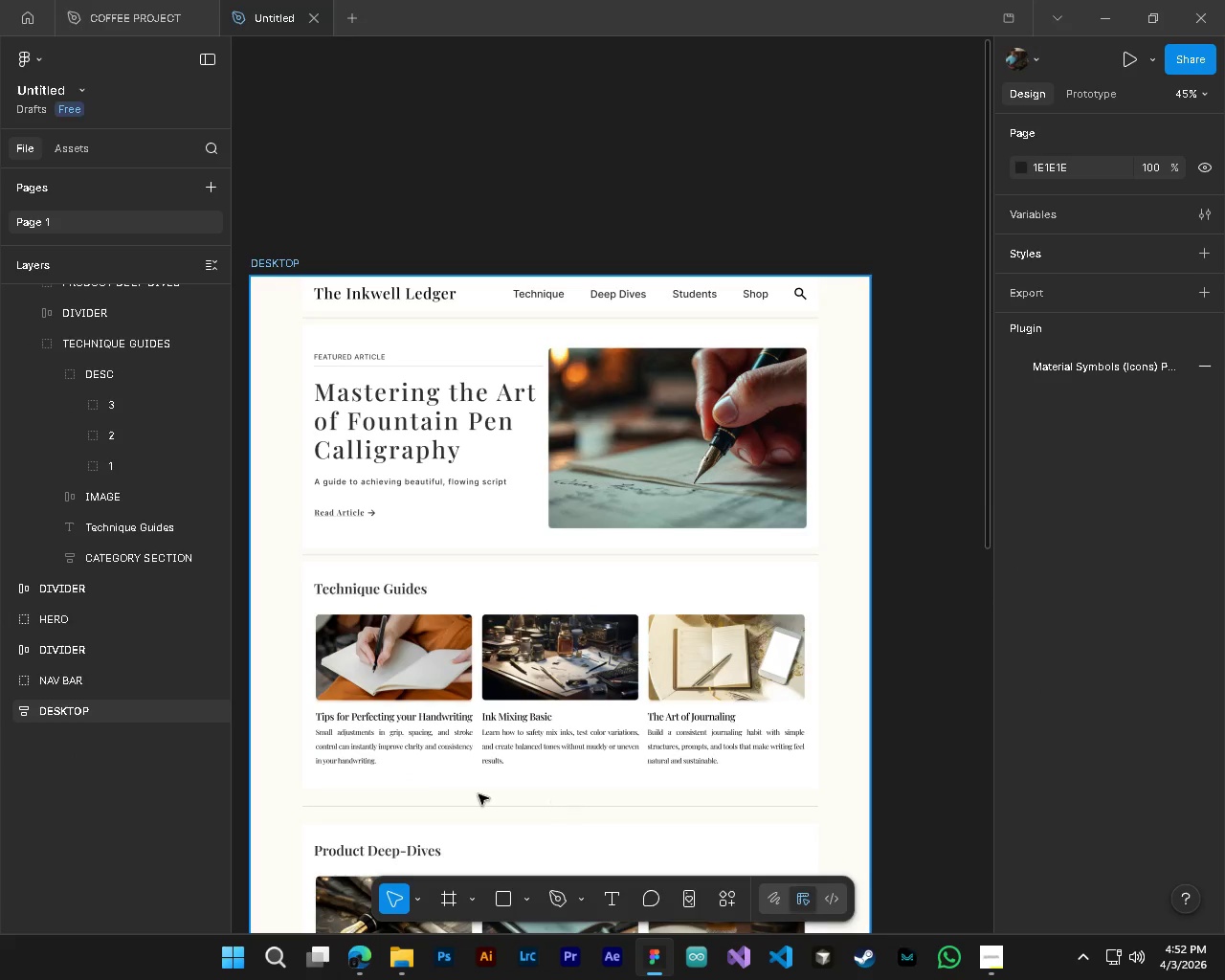 
hold_key(key=ControlLeft, duration=2.16)
 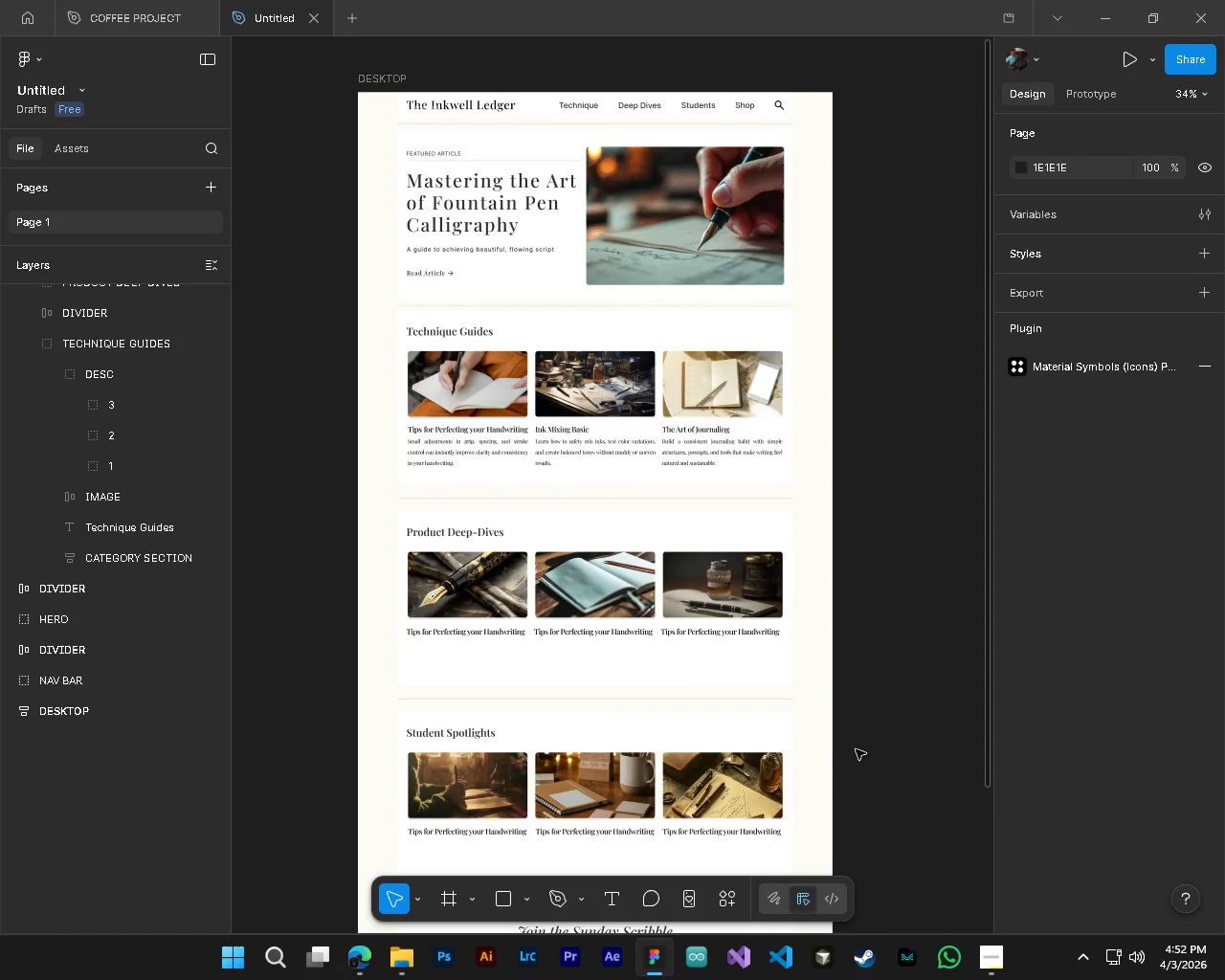 
hold_key(key=AltLeft, duration=1.5)
 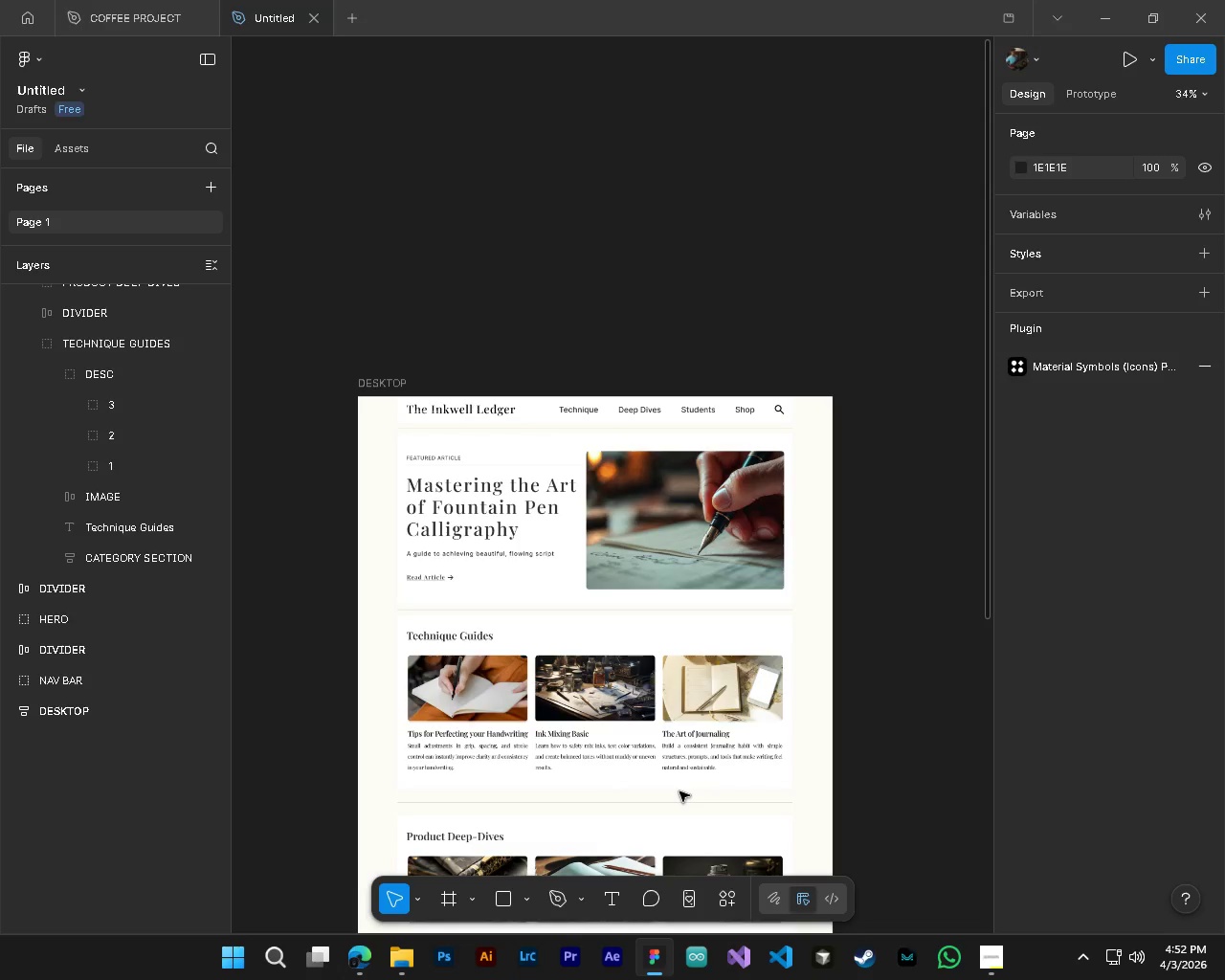 
hold_key(key=AltLeft, duration=0.59)
 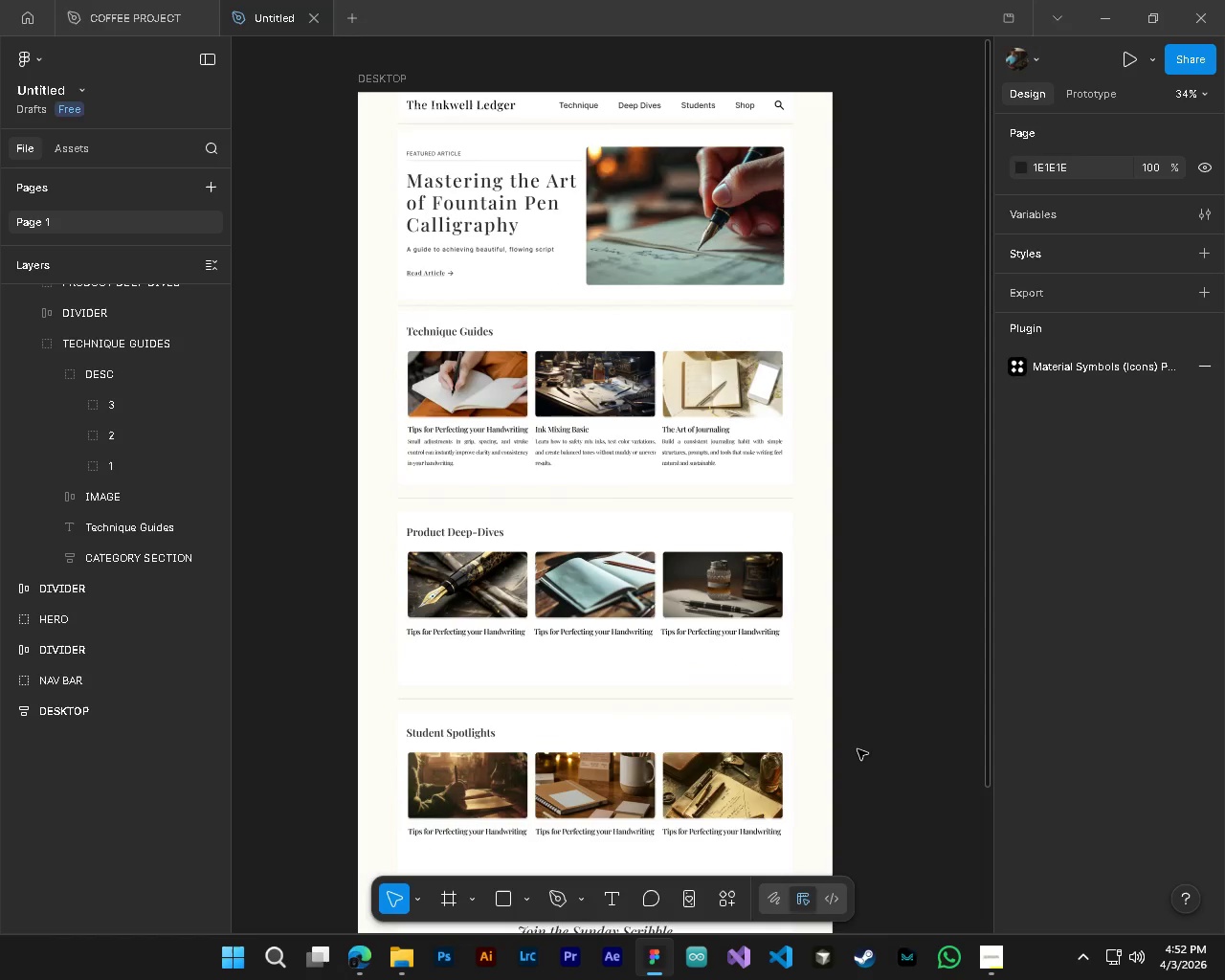 
scroll: coordinate [560, 787], scroll_direction: up, amount: 4.0
 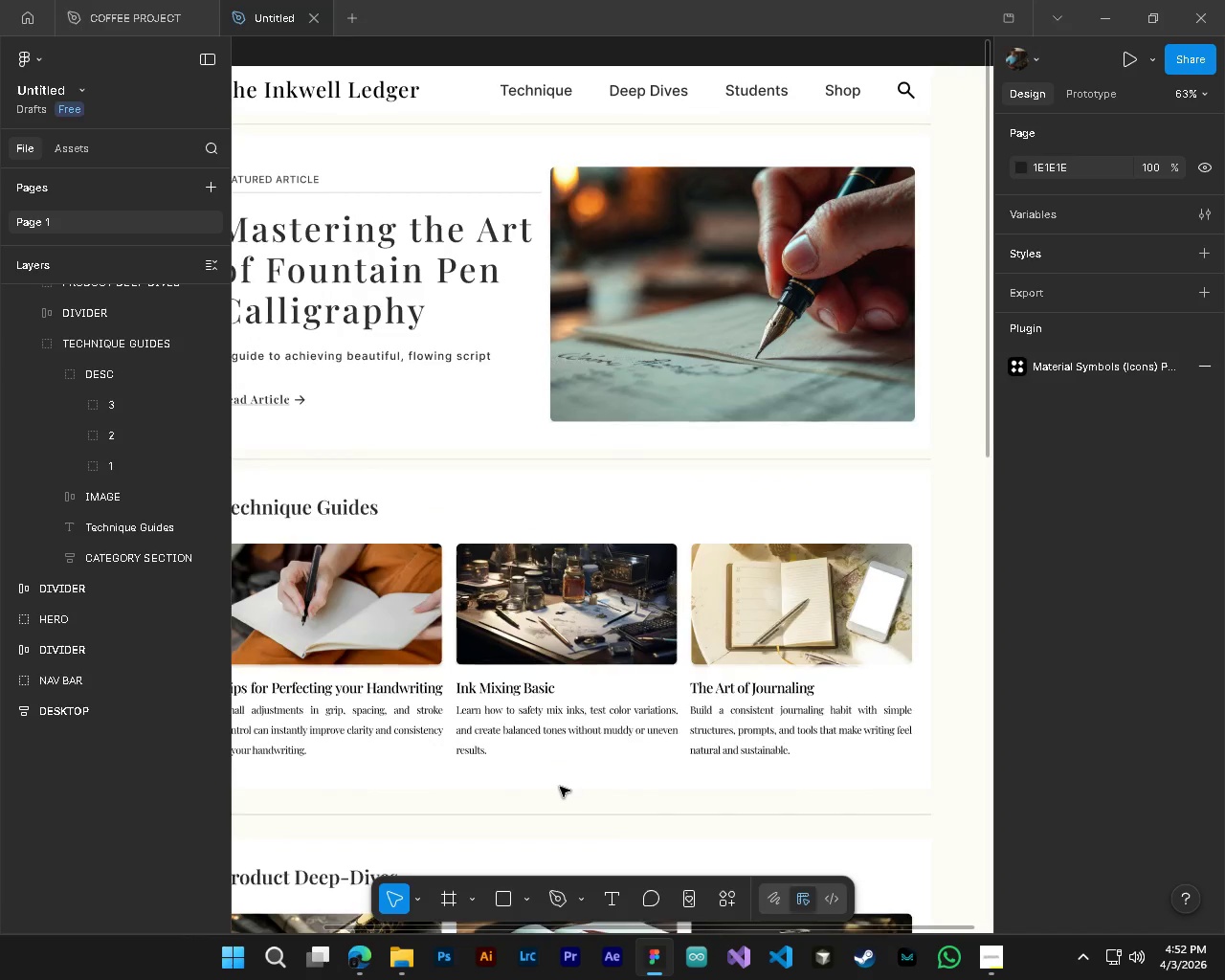 
key(Control+ControlLeft)
 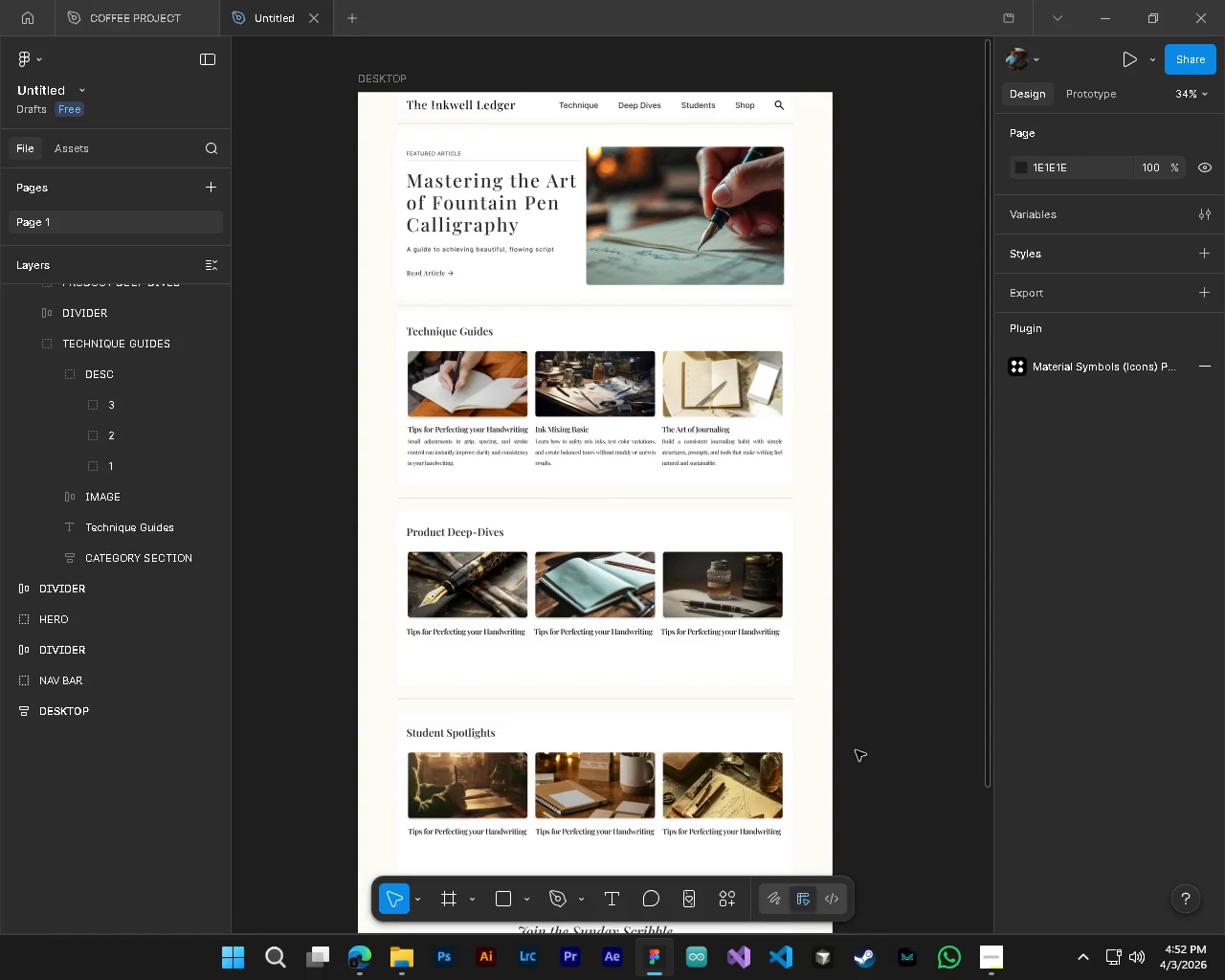 
key(Control+S)
 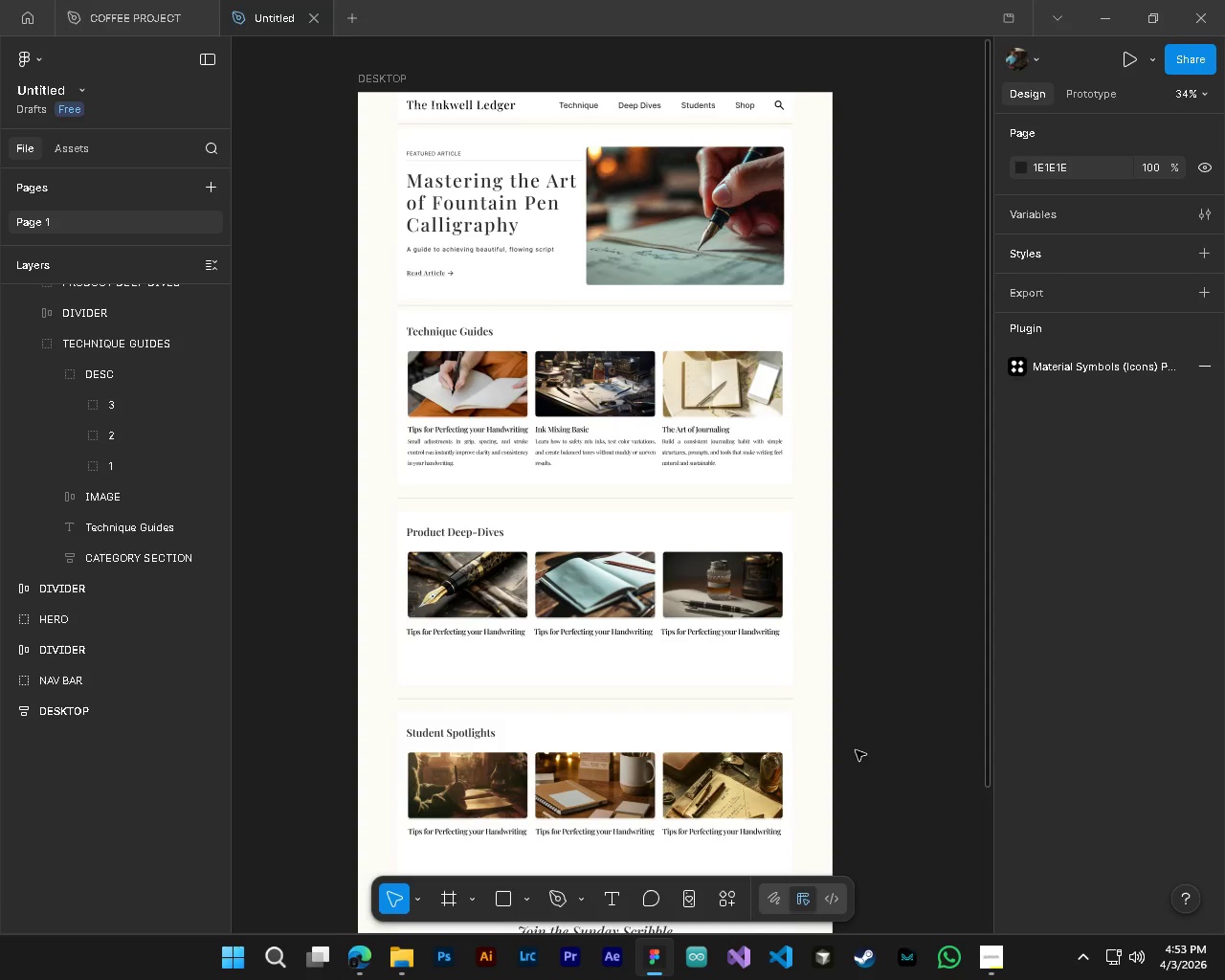 
scroll: coordinate [858, 749], scroll_direction: down, amount: 11.0
 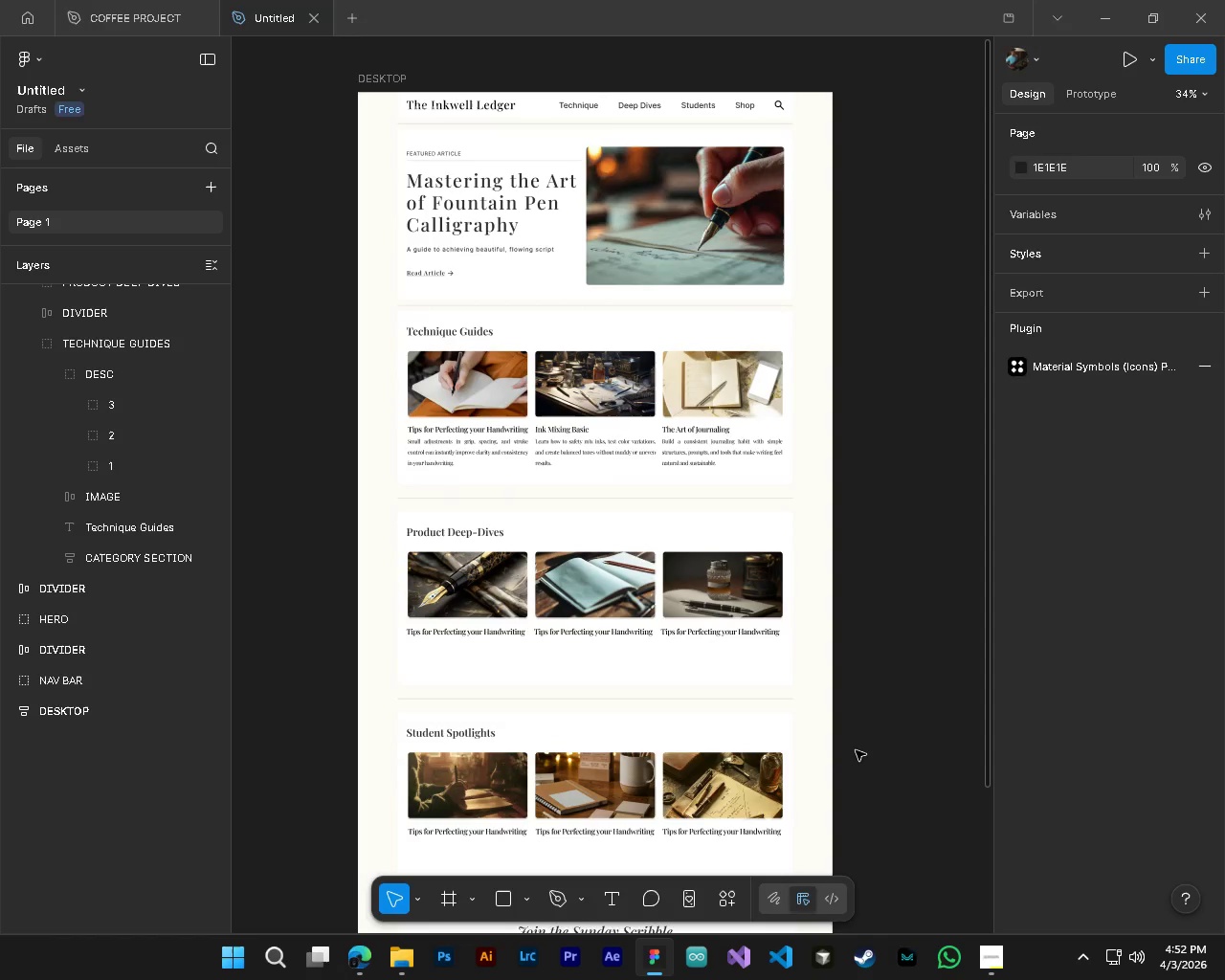 
wait(6.38)
 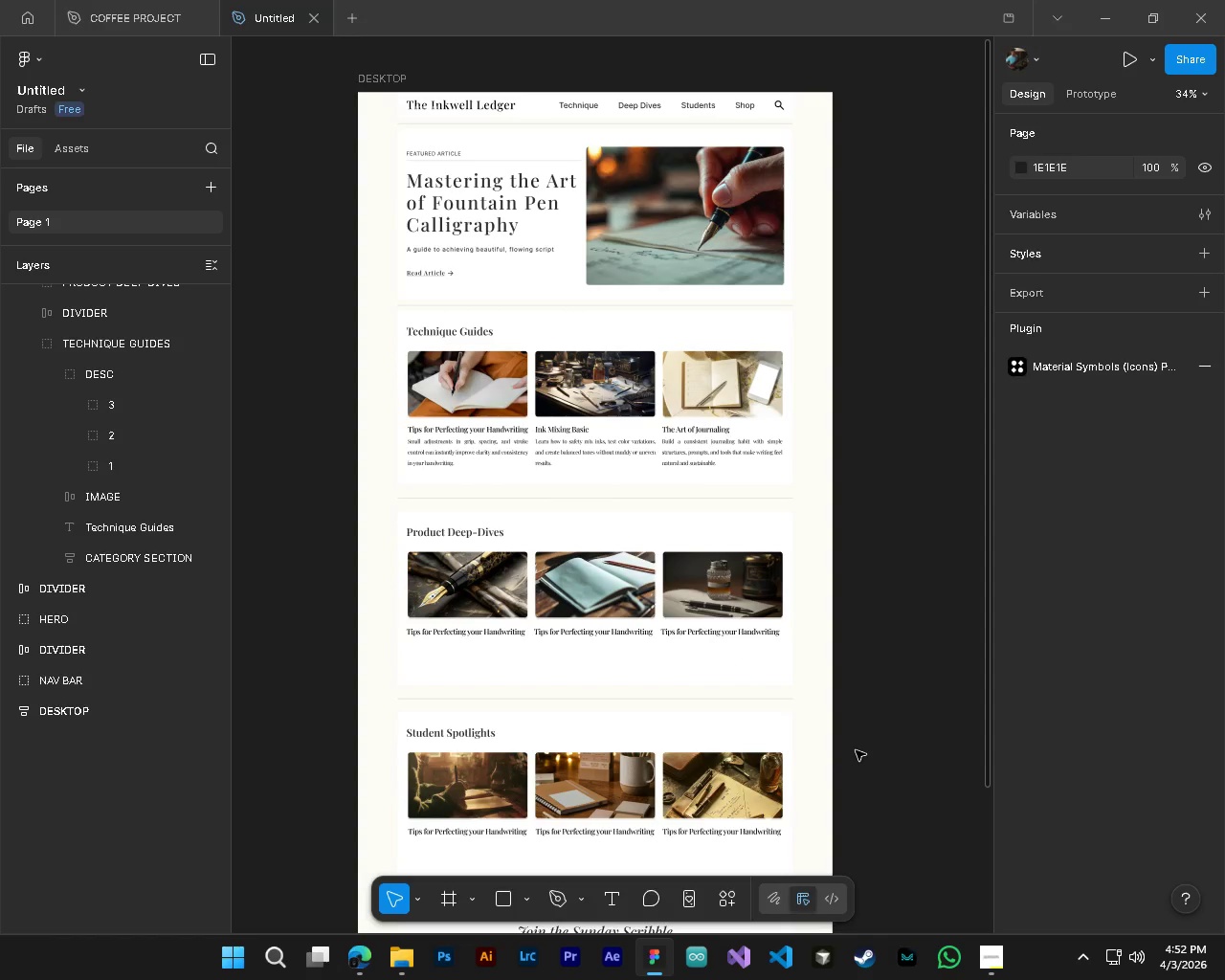 
hold_key(key=ShiftLeft, duration=0.94)
scroll: coordinate [788, 705], scroll_direction: up, amount: 3.0
 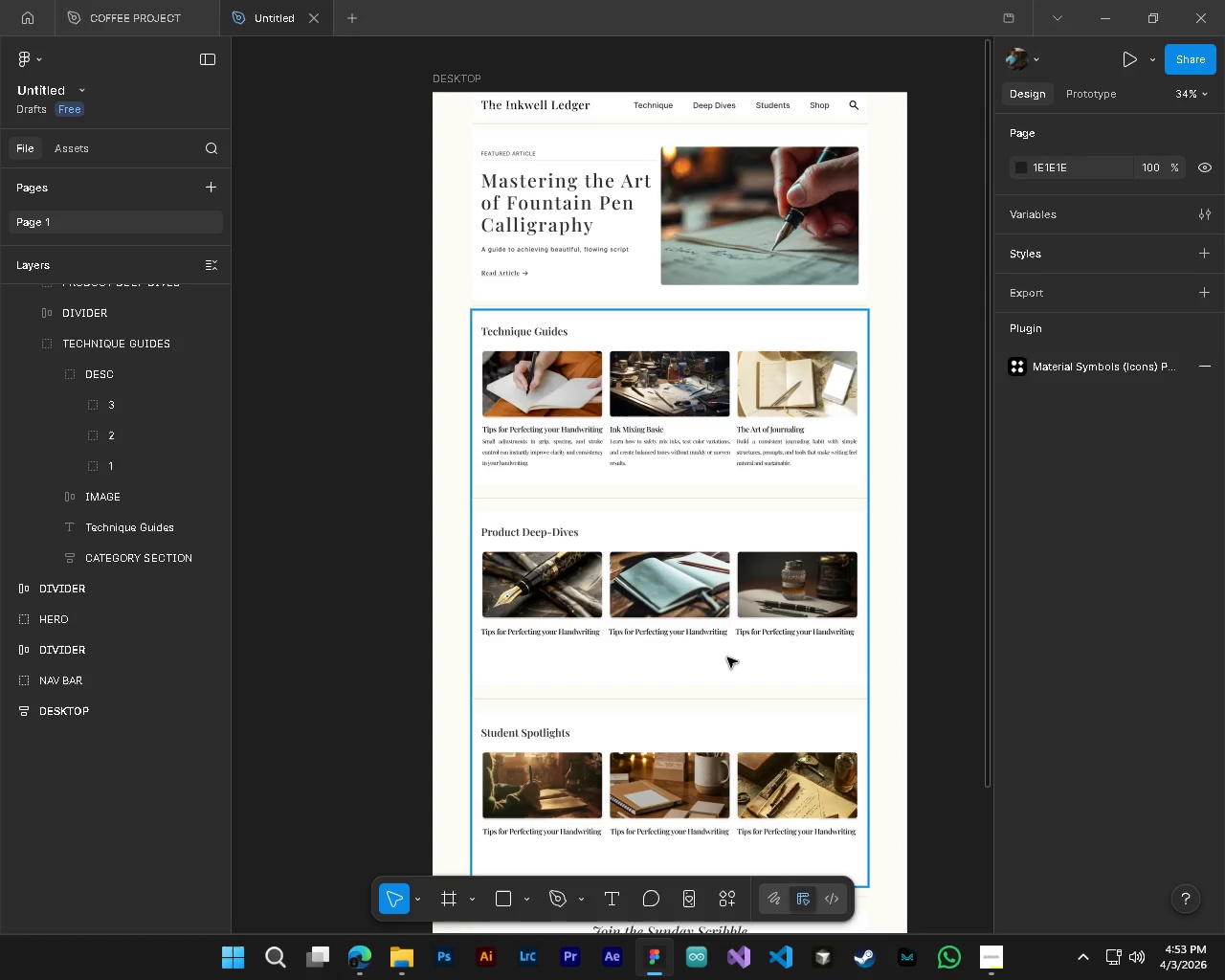 
hold_key(key=AltLeft, duration=0.8)
hold_key(key=ControlLeft, duration=0.83)
scroll: coordinate [530, 646], scroll_direction: up, amount: 2.0
 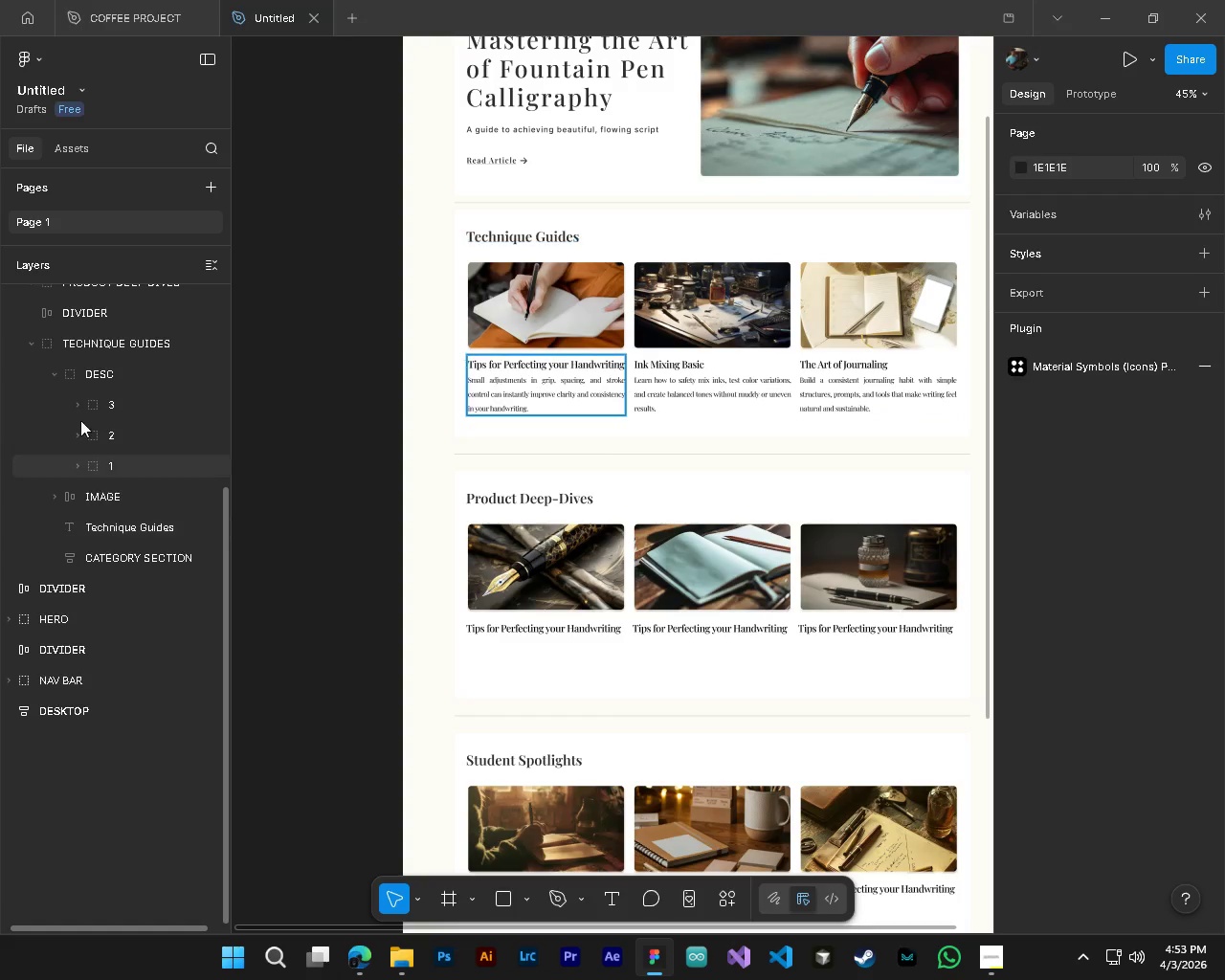 
left_click([54, 374])
 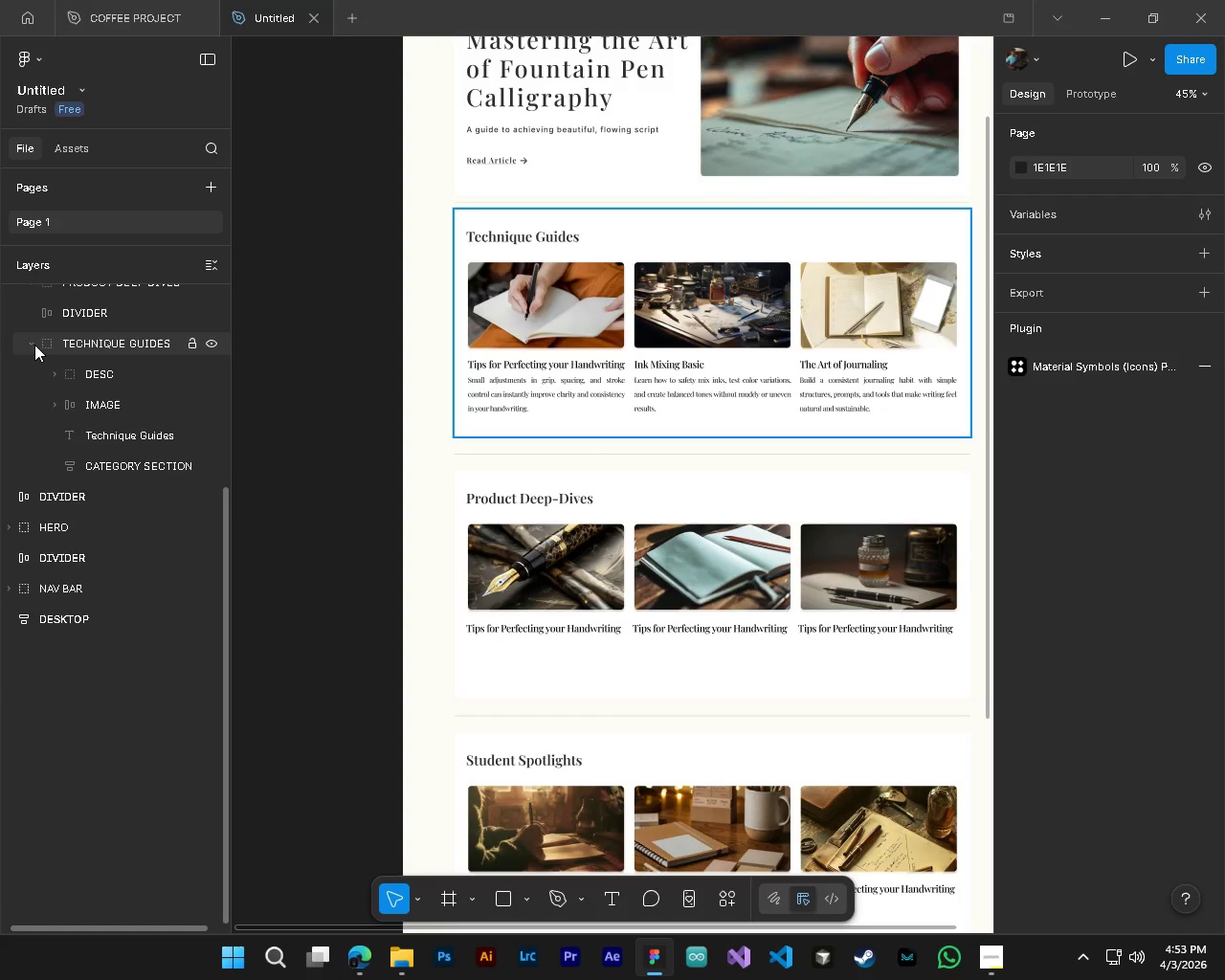 
left_click([34, 345])
 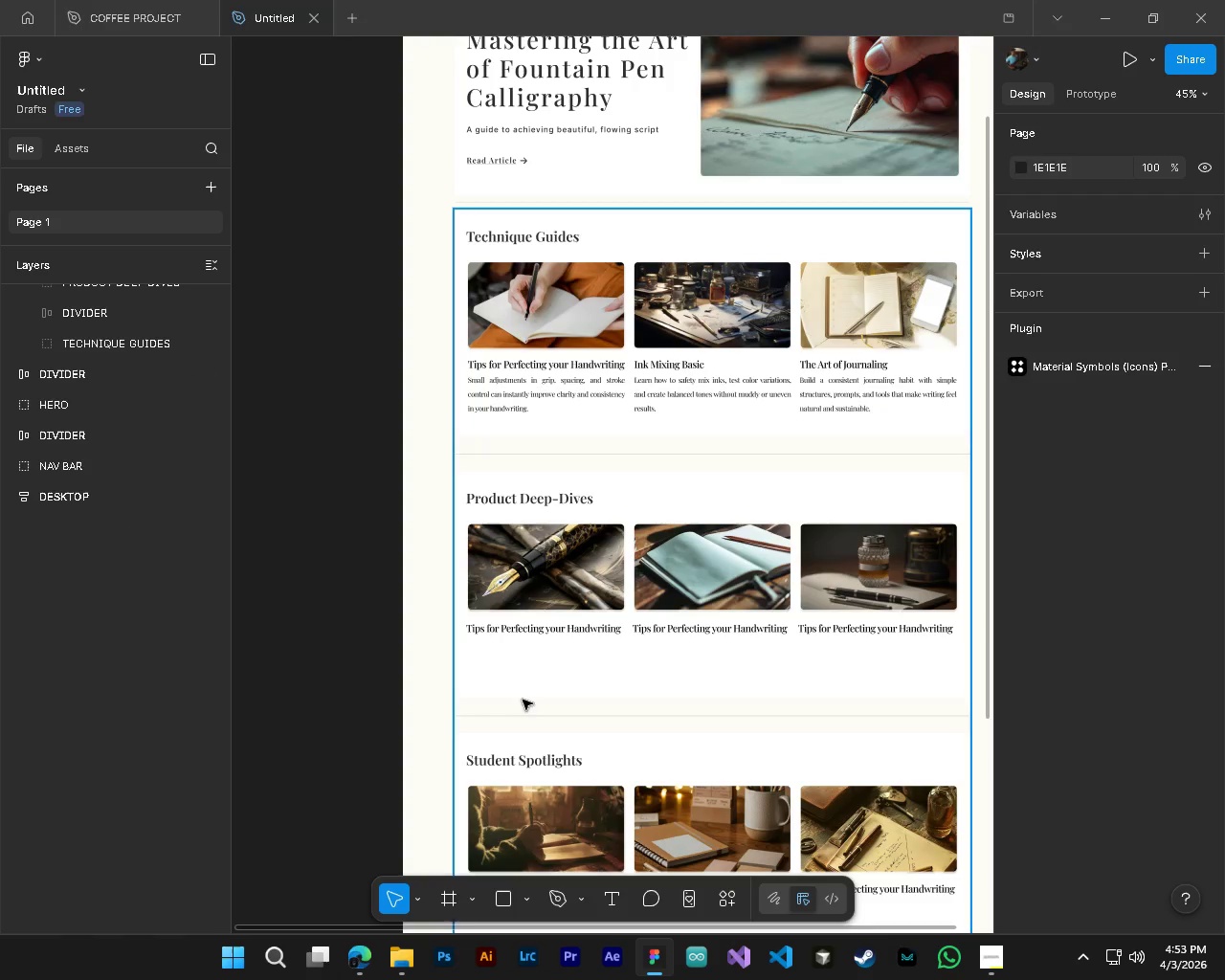 
hold_key(key=ControlLeft, duration=2.16)
 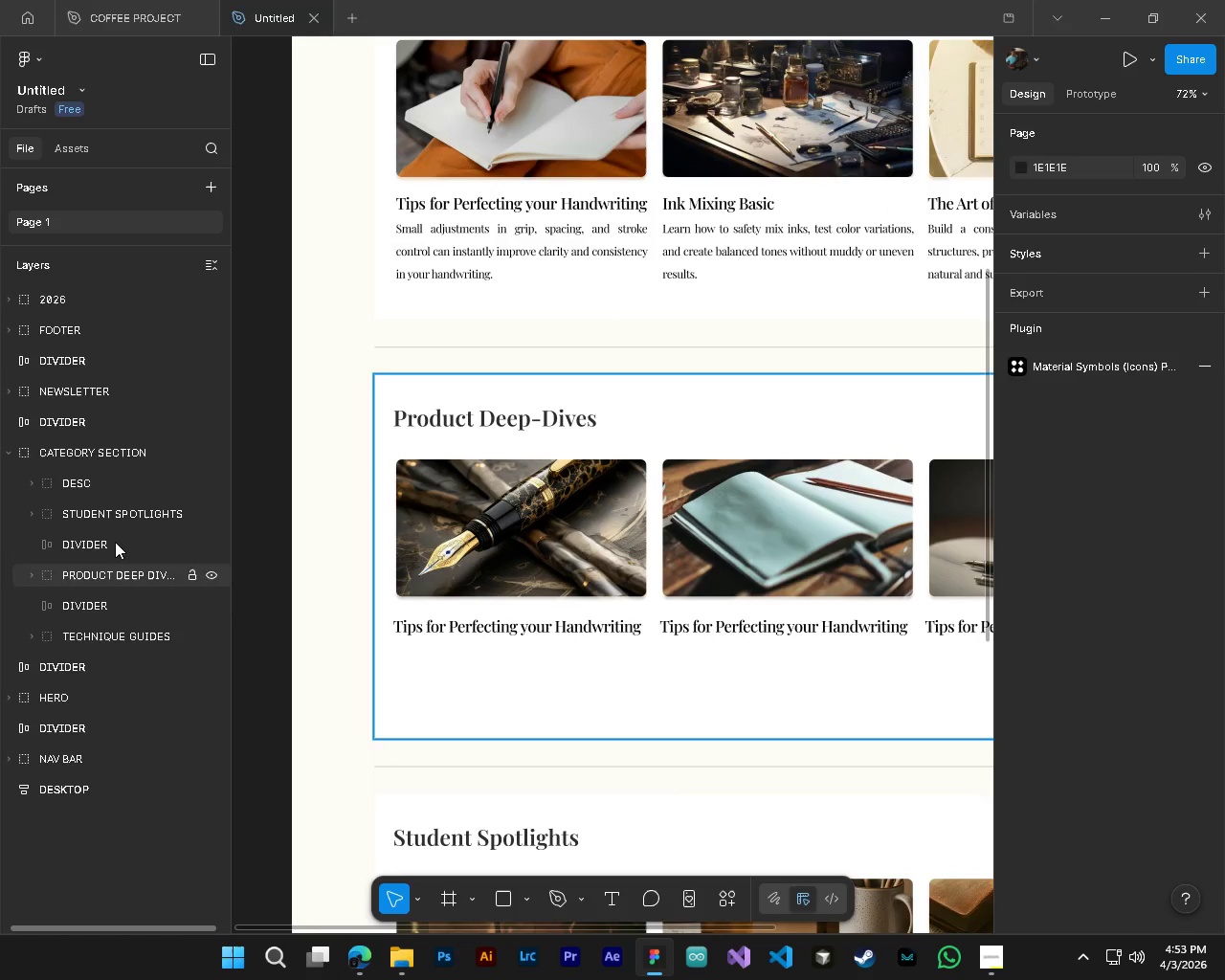 
key(Alt+Control+AltLeft)
 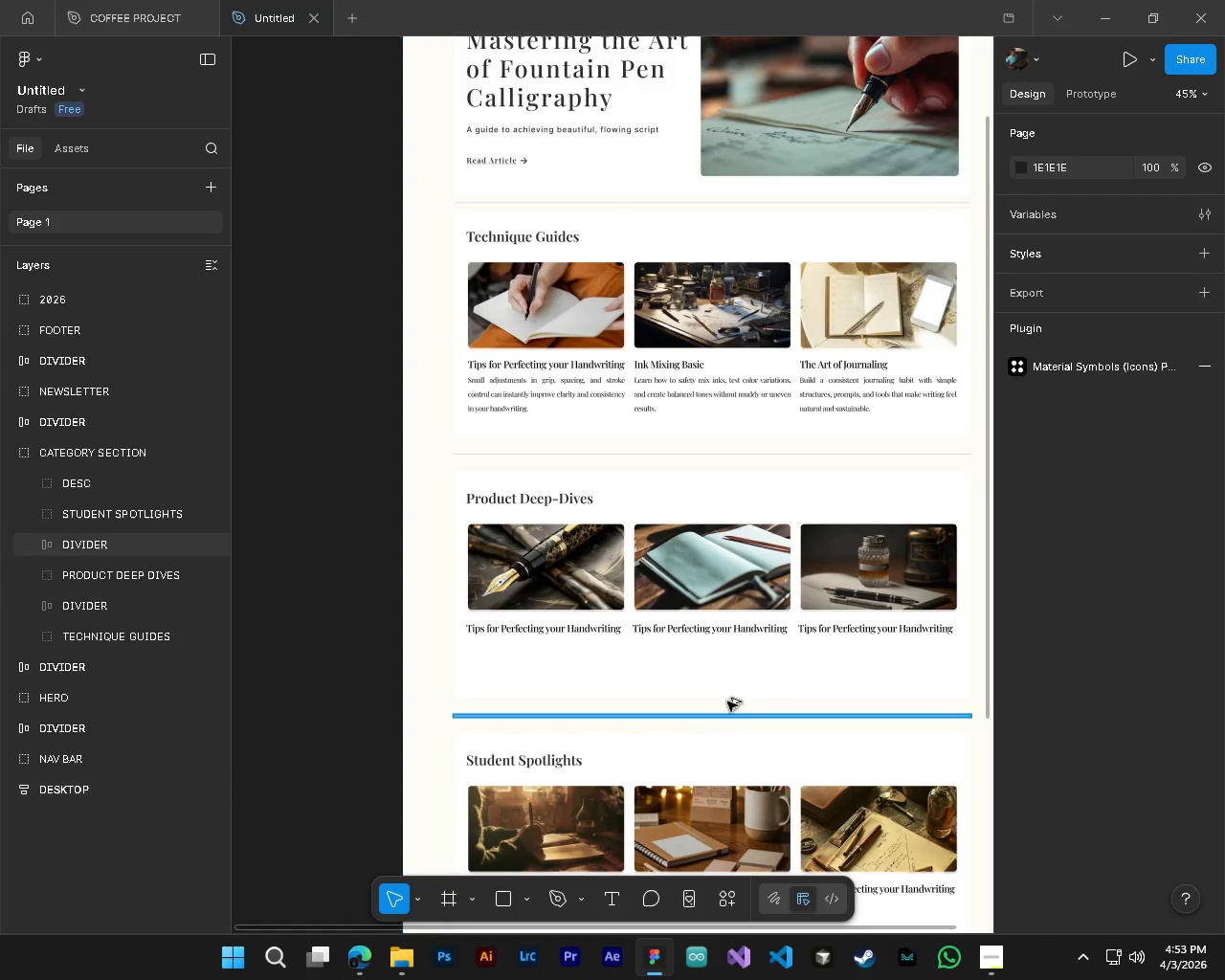 
hold_key(key=AltLeft, duration=1.5)
 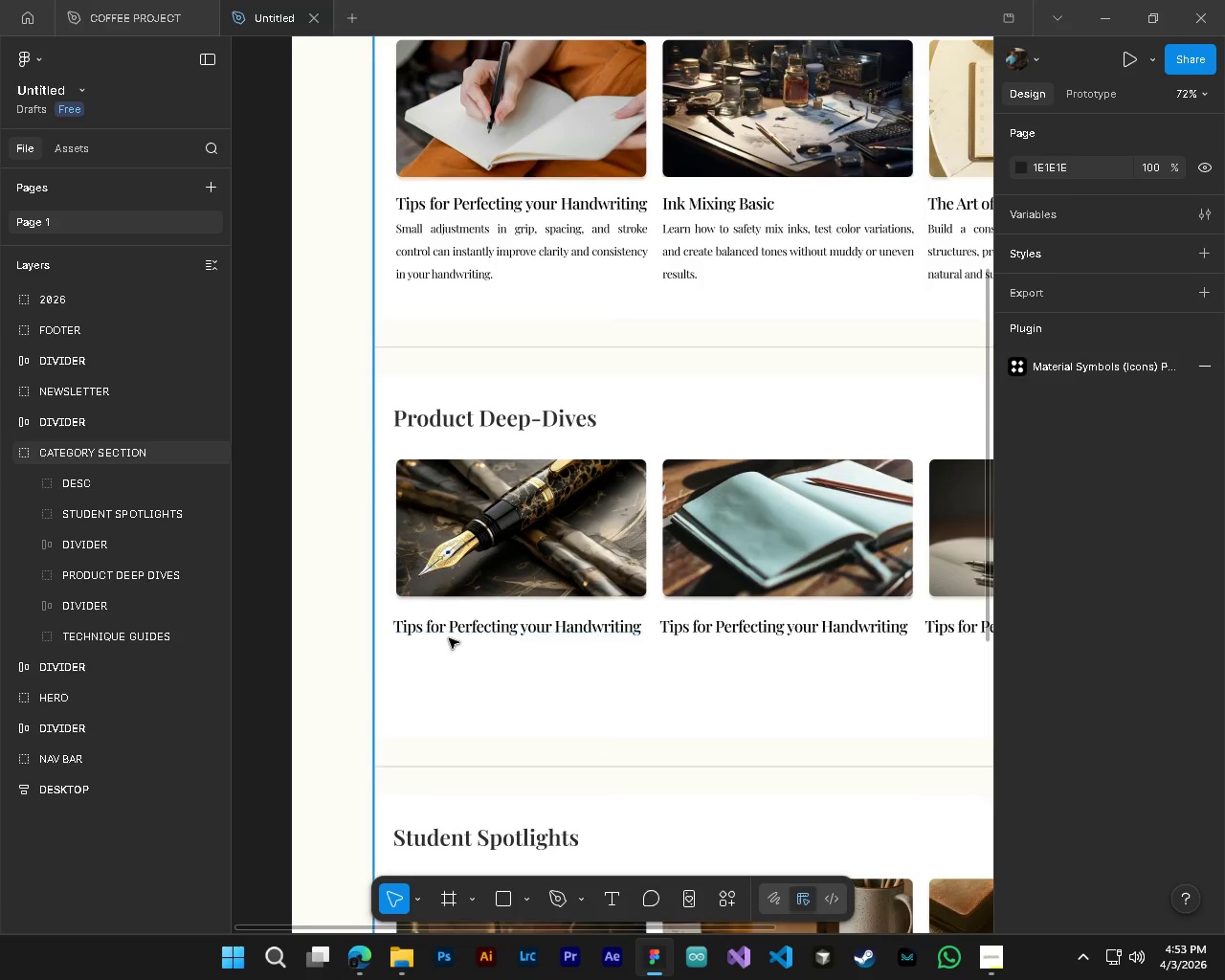 
scroll: coordinate [110, 562], scroll_direction: up, amount: 4.0
 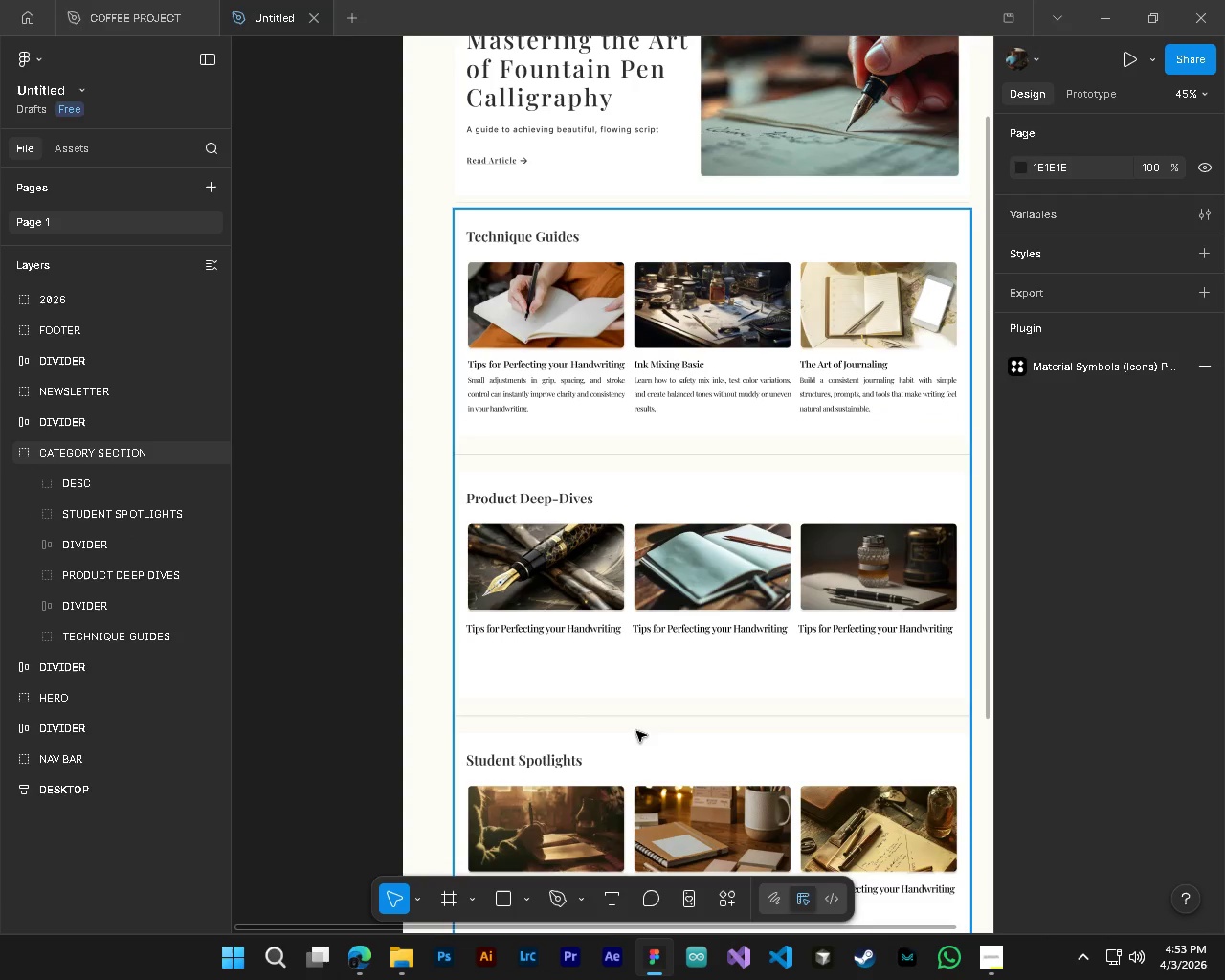 
hold_key(key=AltLeft, duration=0.42)
scroll: coordinate [587, 631], scroll_direction: up, amount: 4.0
 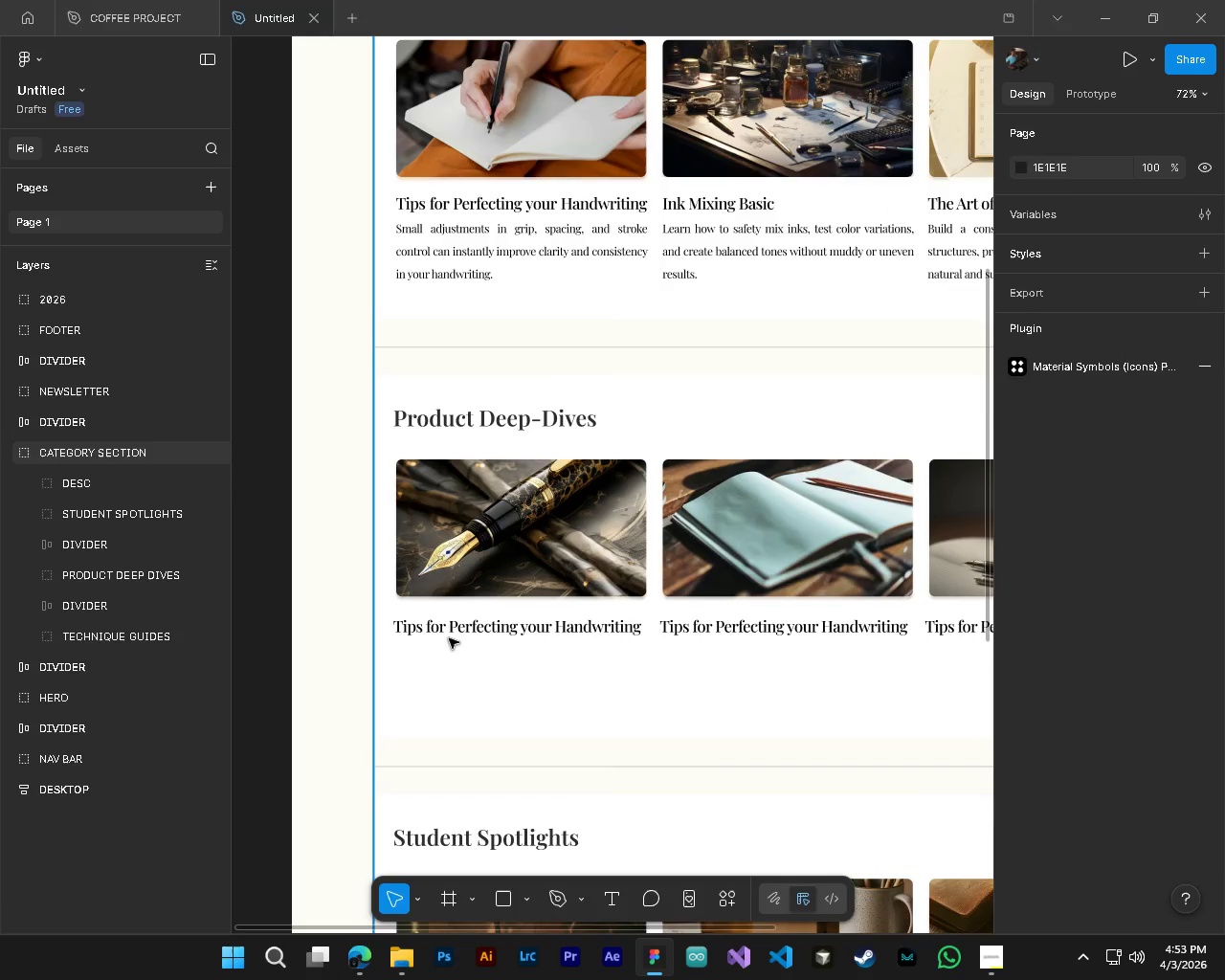 
left_click([29, 574])
 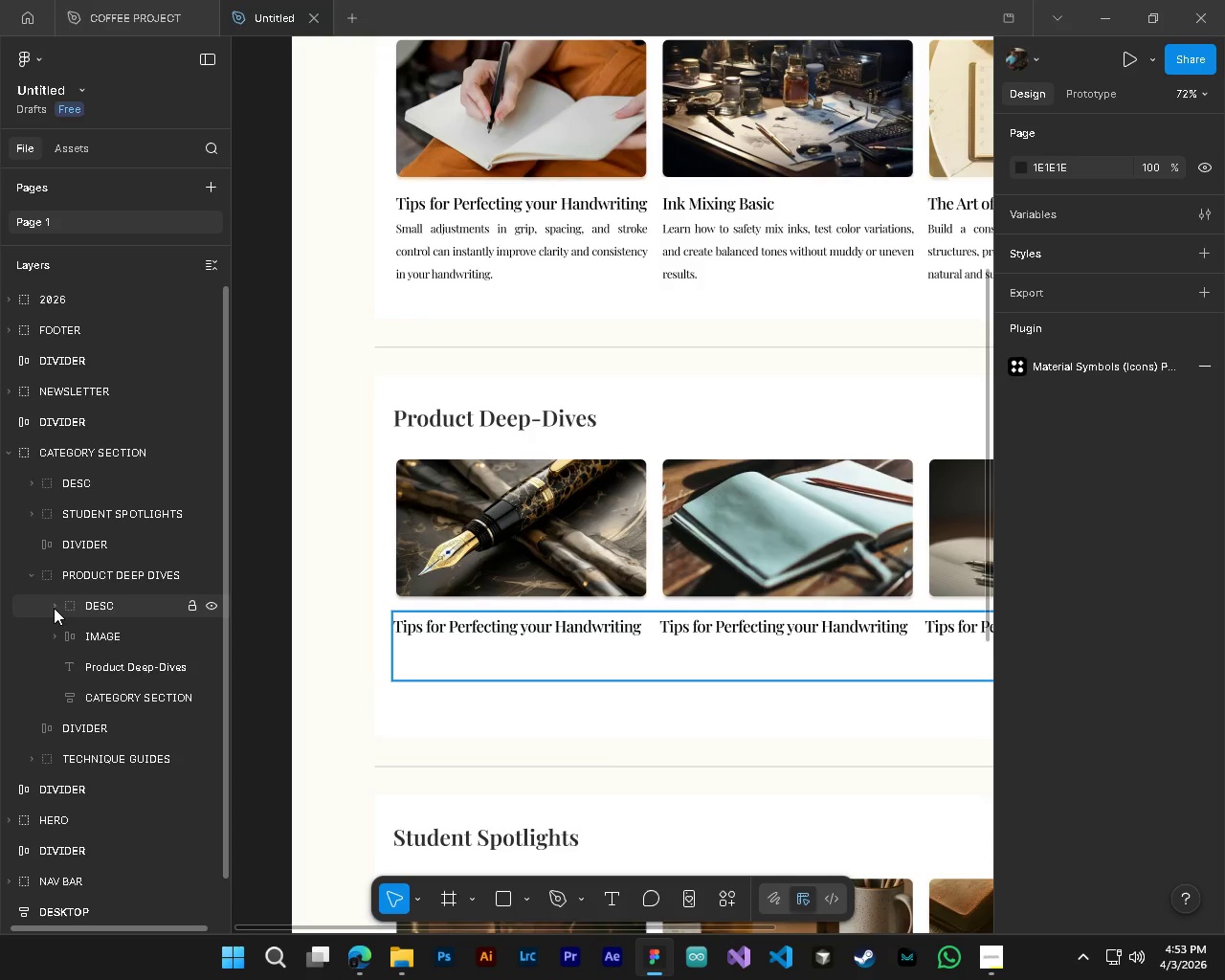 
wait(5.25)
 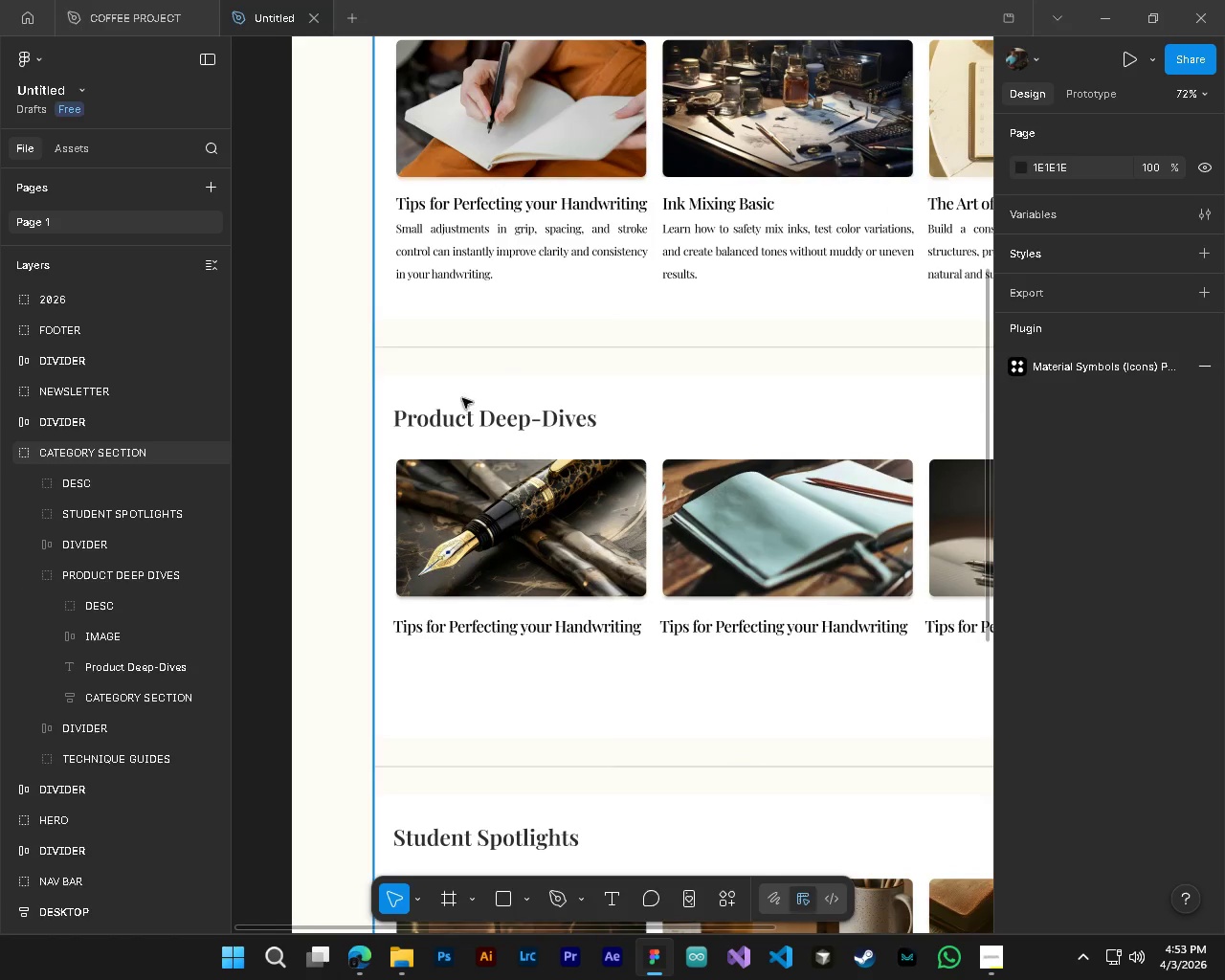 
left_click([54, 608])
 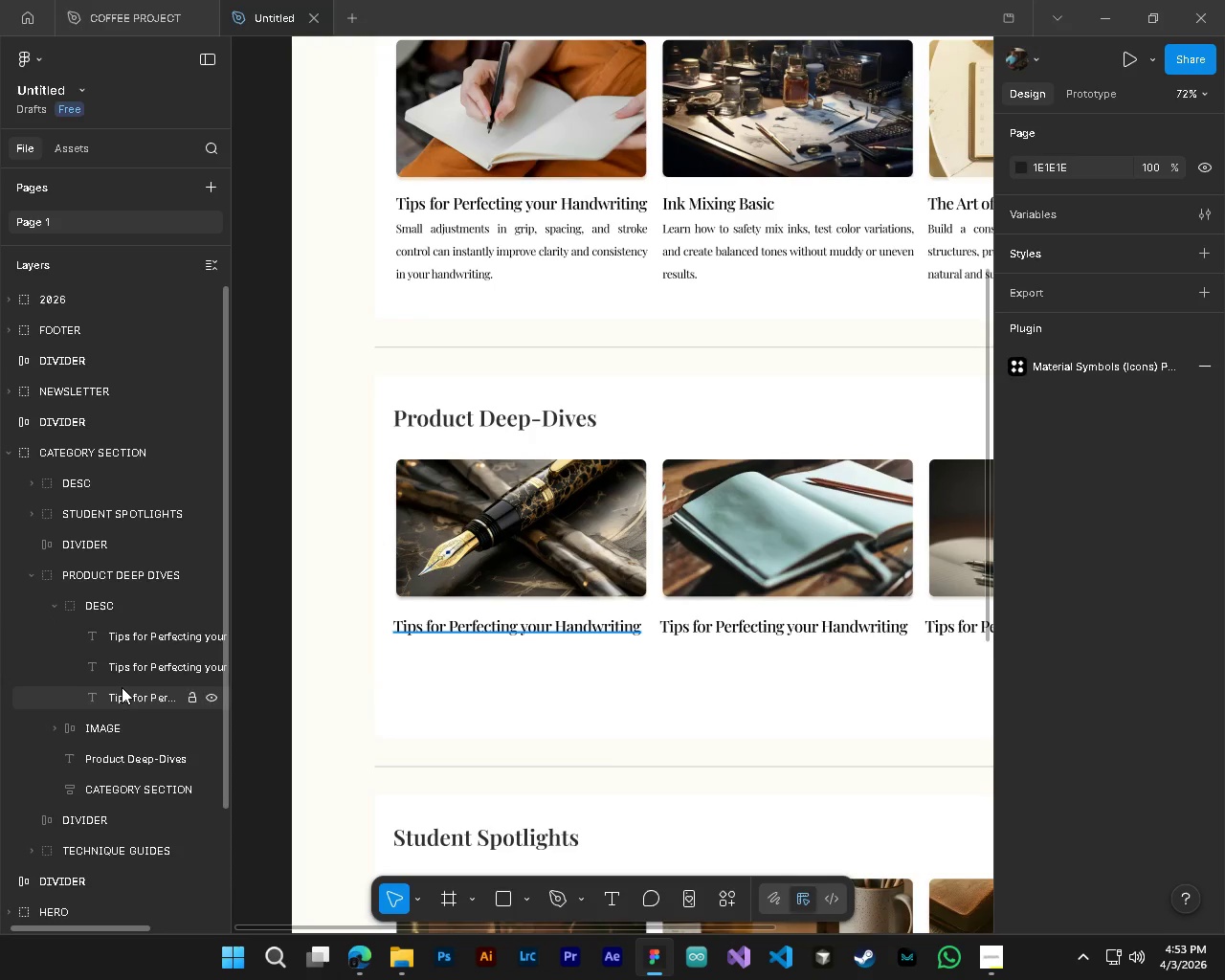 
left_click([122, 687])
 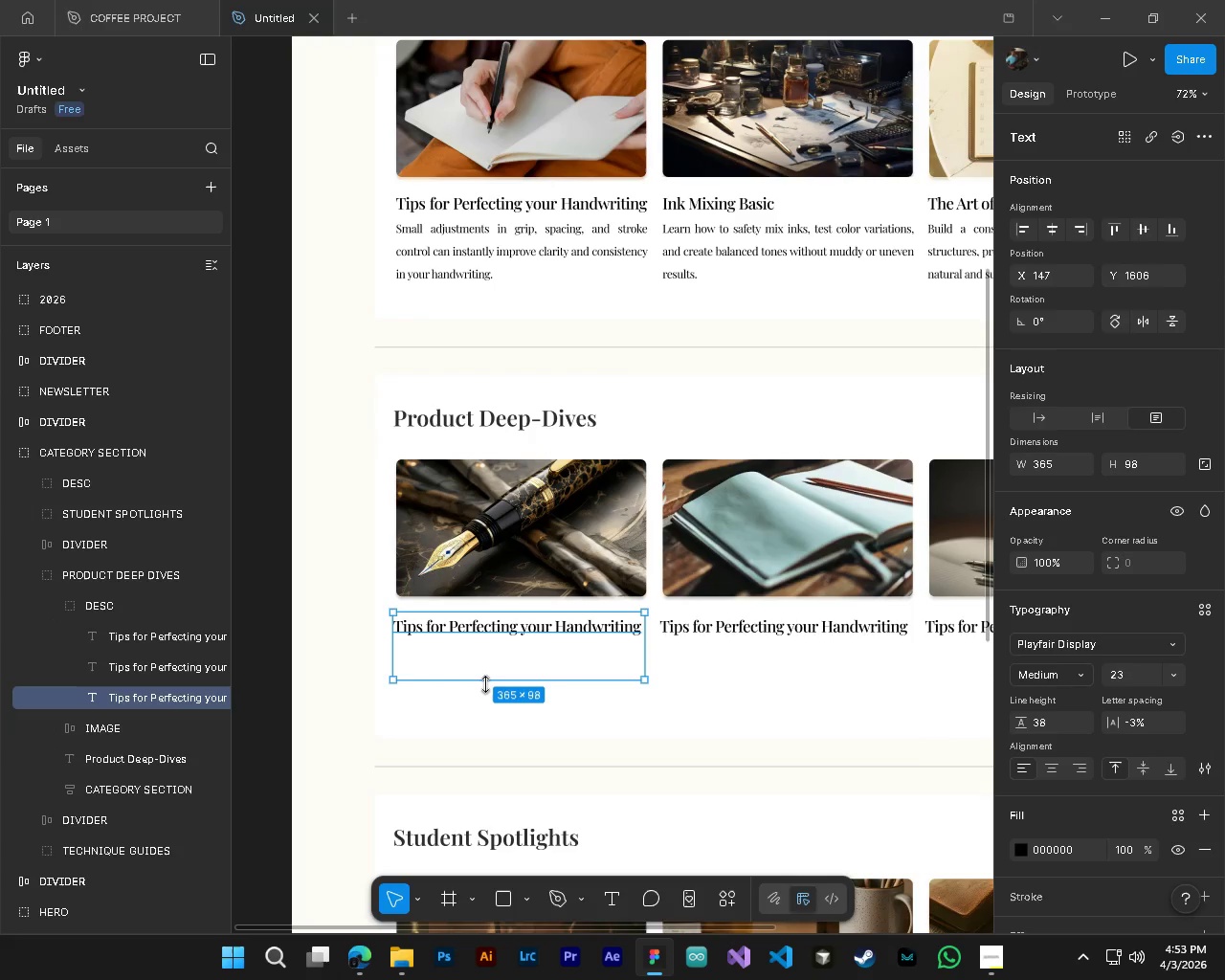 
left_click_drag(start_coordinate=[485, 684], to_coordinate=[490, 642])
 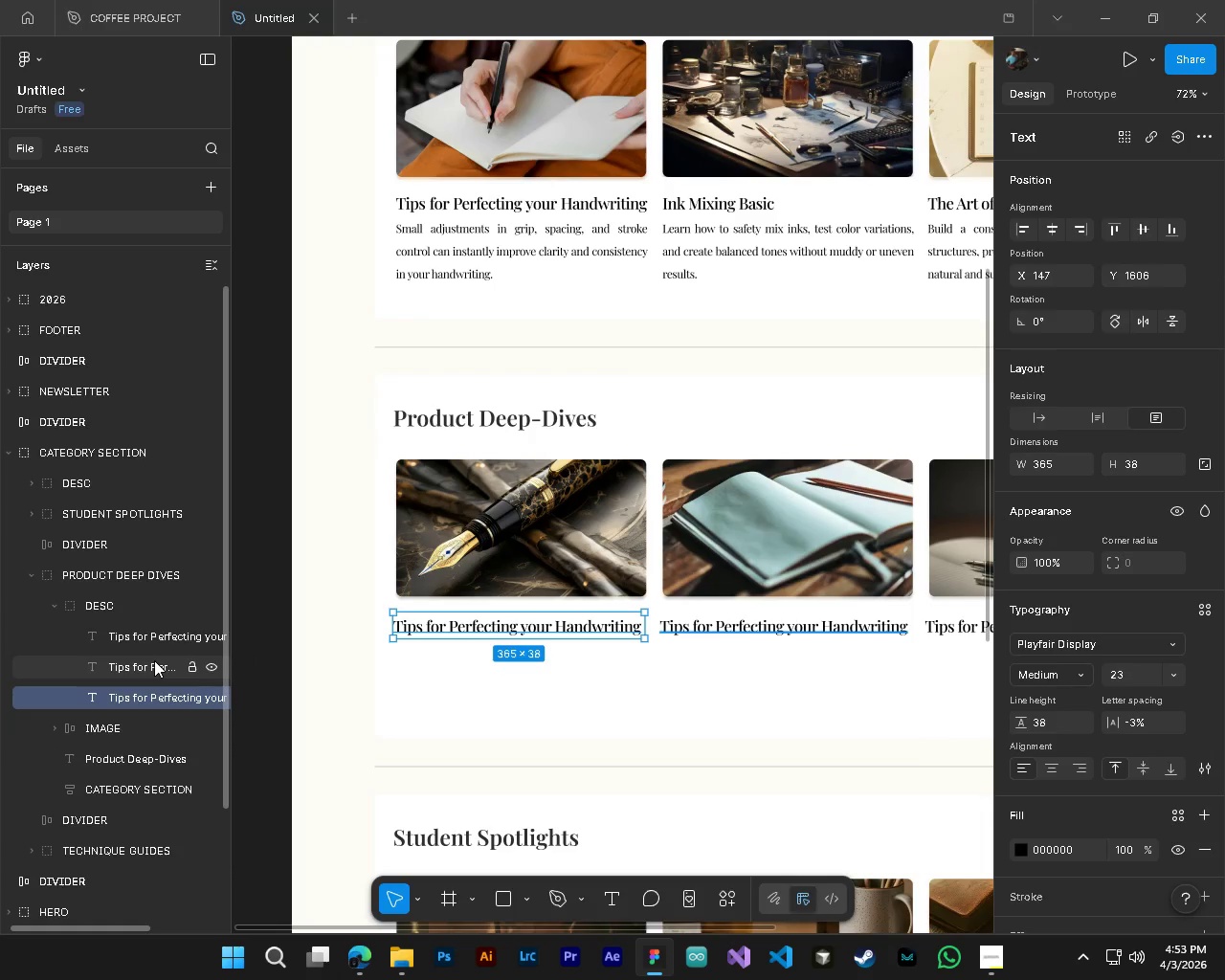 
left_click([154, 660])
 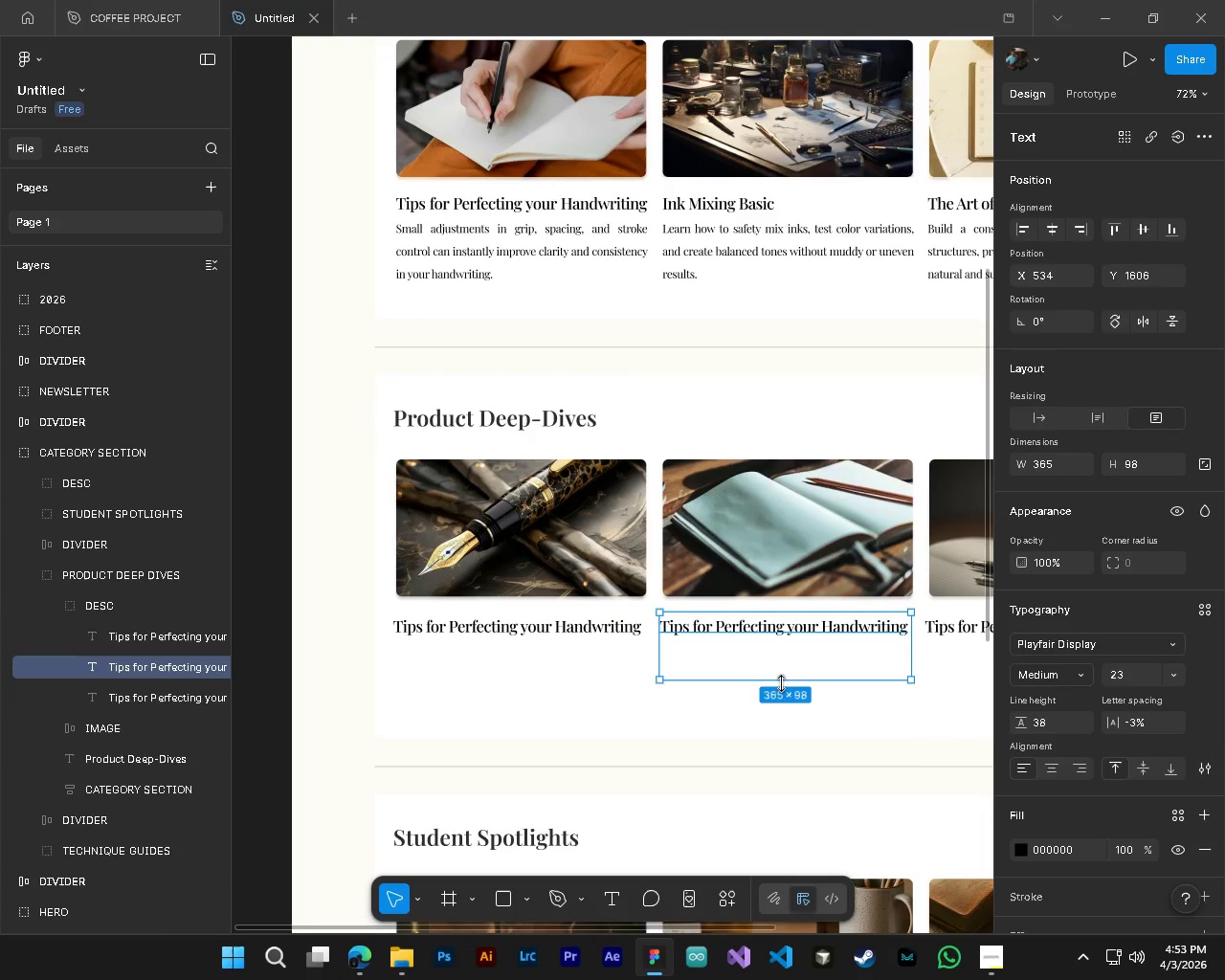 
left_click_drag(start_coordinate=[781, 683], to_coordinate=[786, 637])
 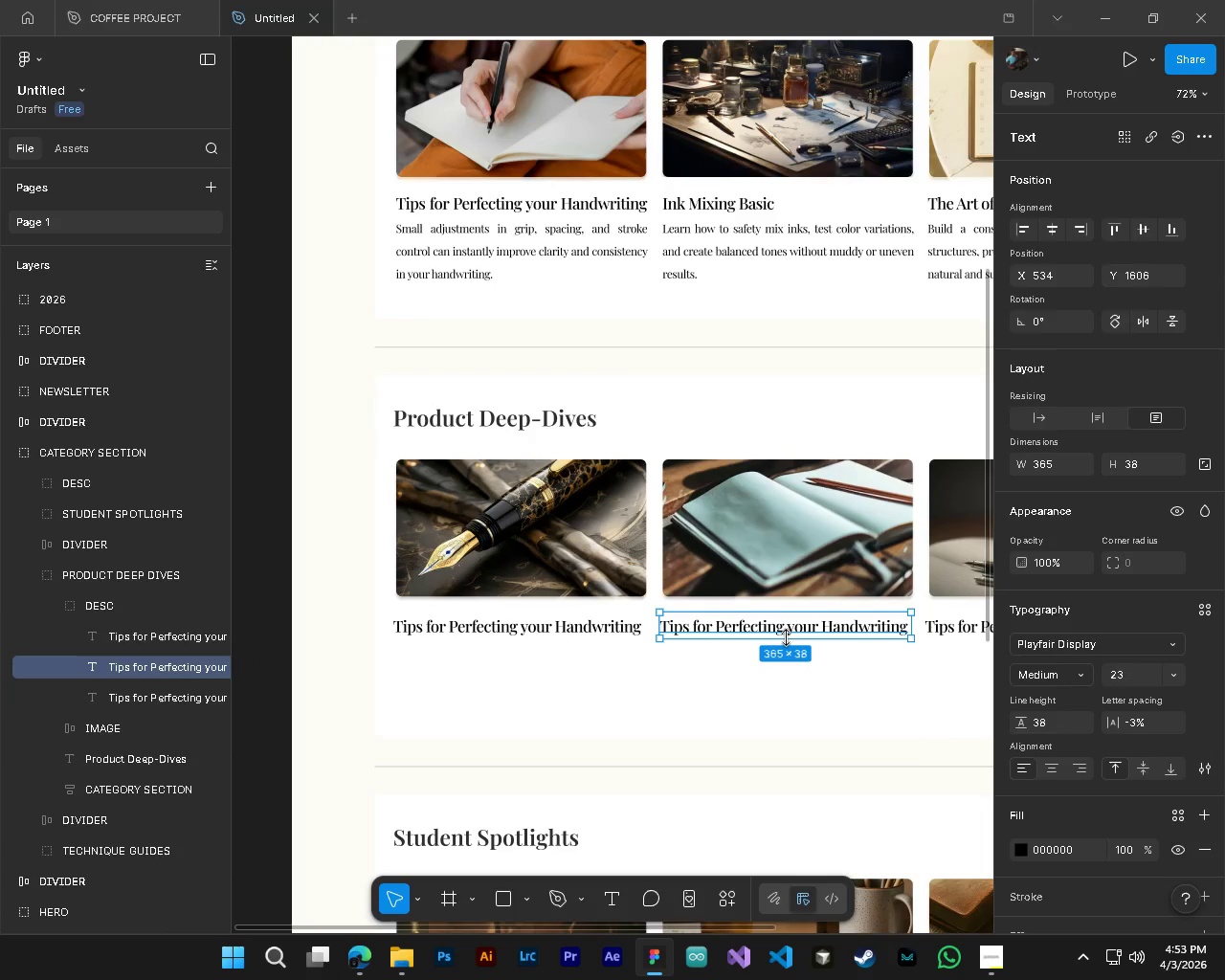 
hold_key(key=ShiftLeft, duration=0.64)
 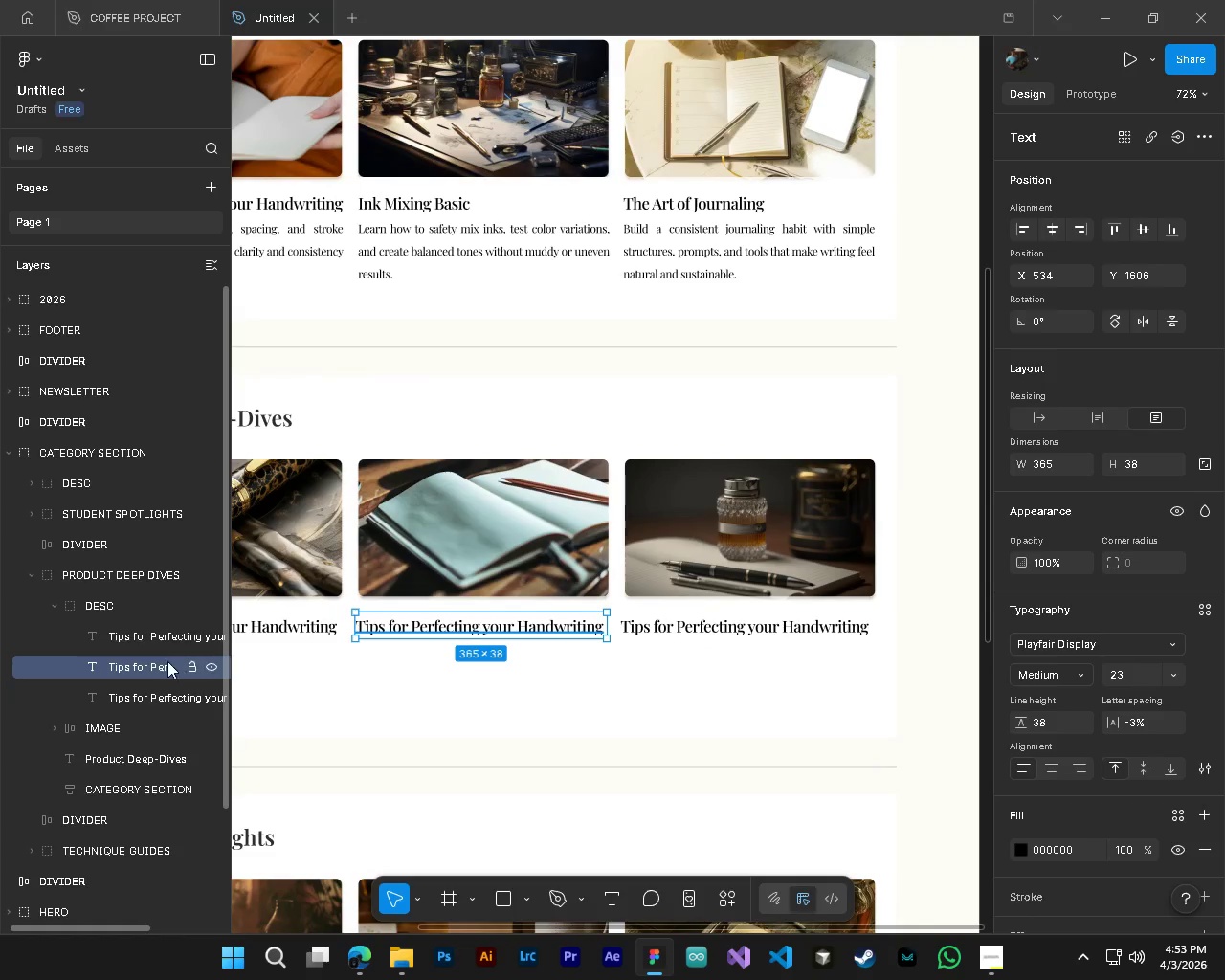 
left_click([143, 642])
 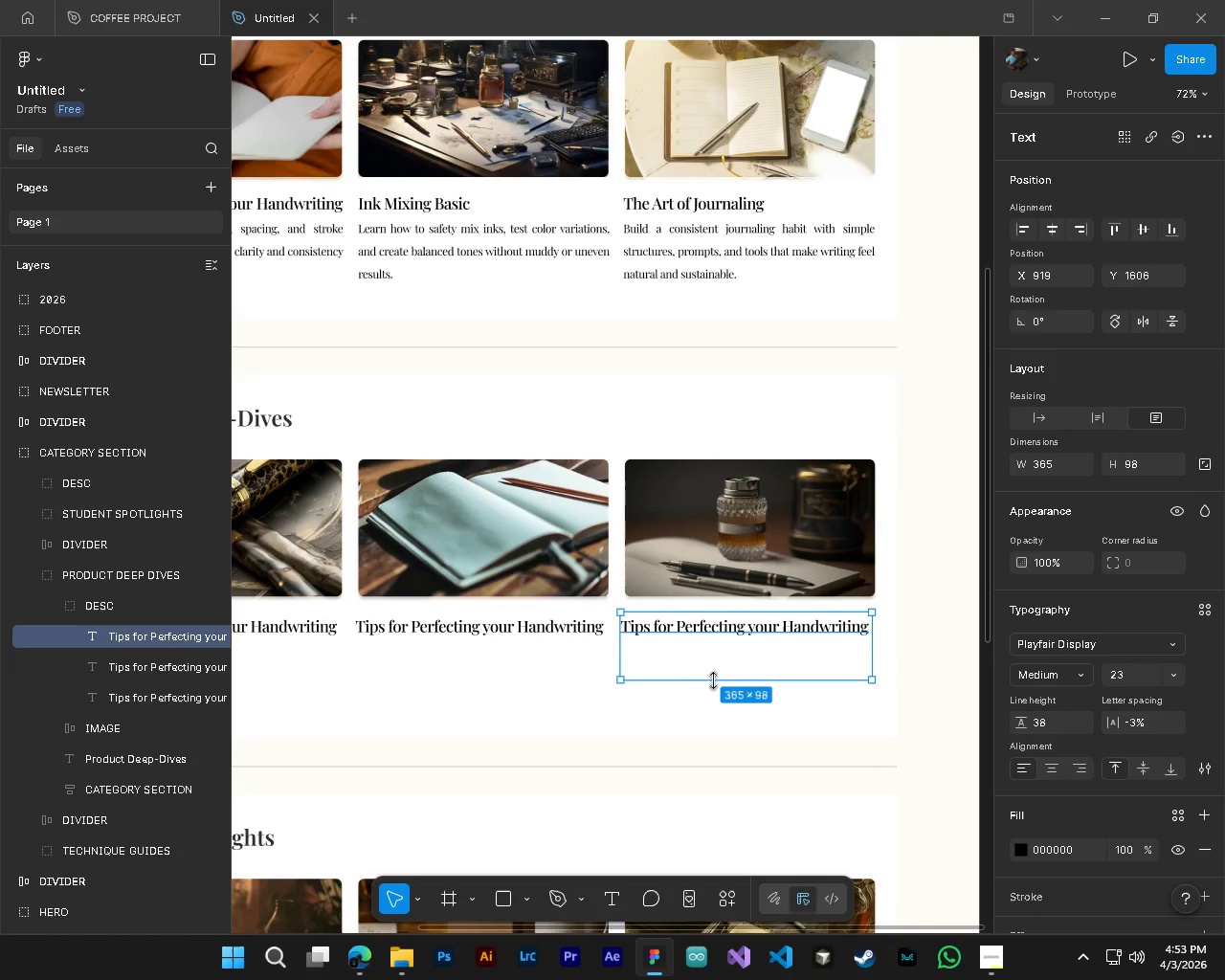 
left_click_drag(start_coordinate=[713, 680], to_coordinate=[719, 642])
 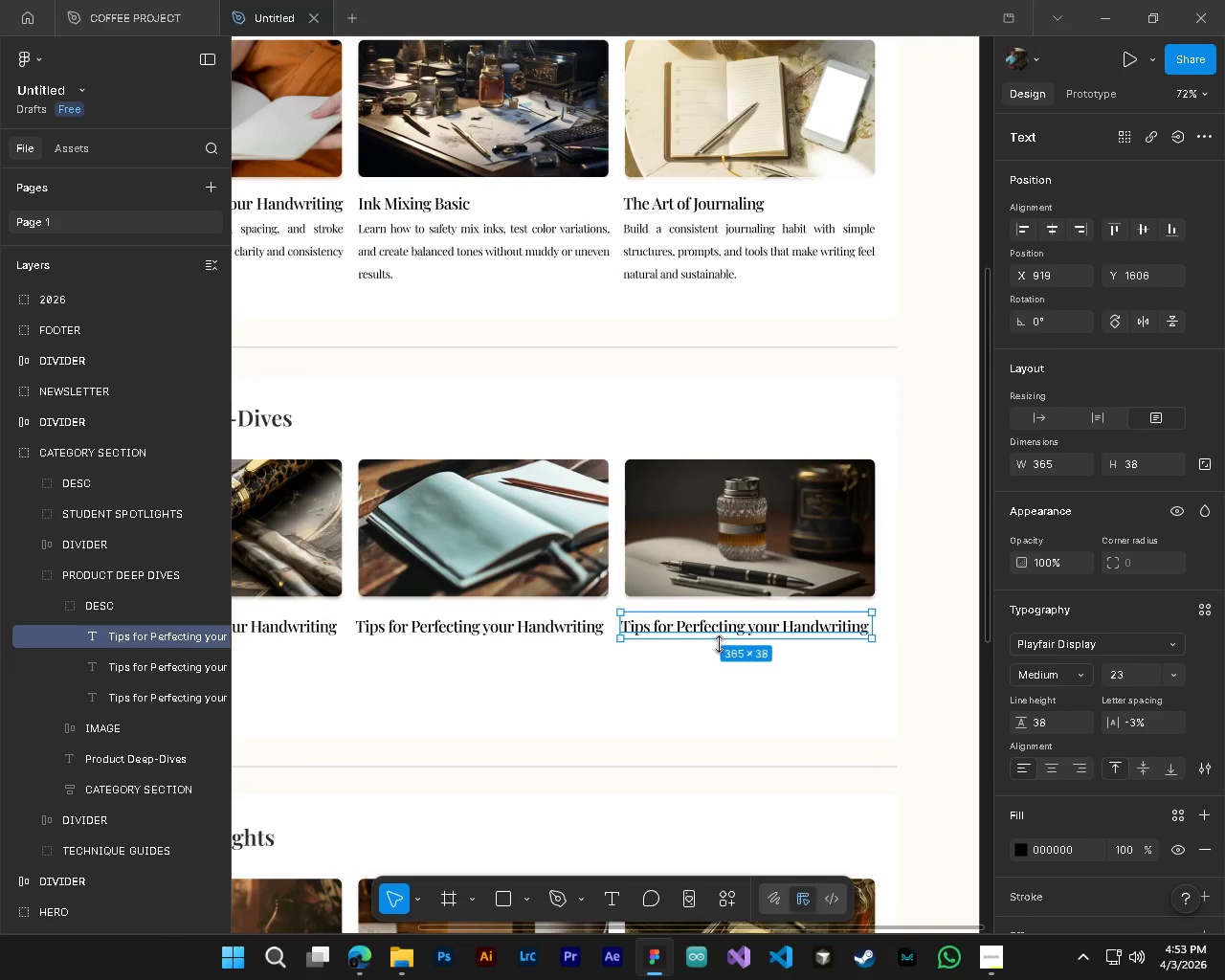 
scroll: coordinate [786, 637], scroll_direction: down, amount: 5.0
 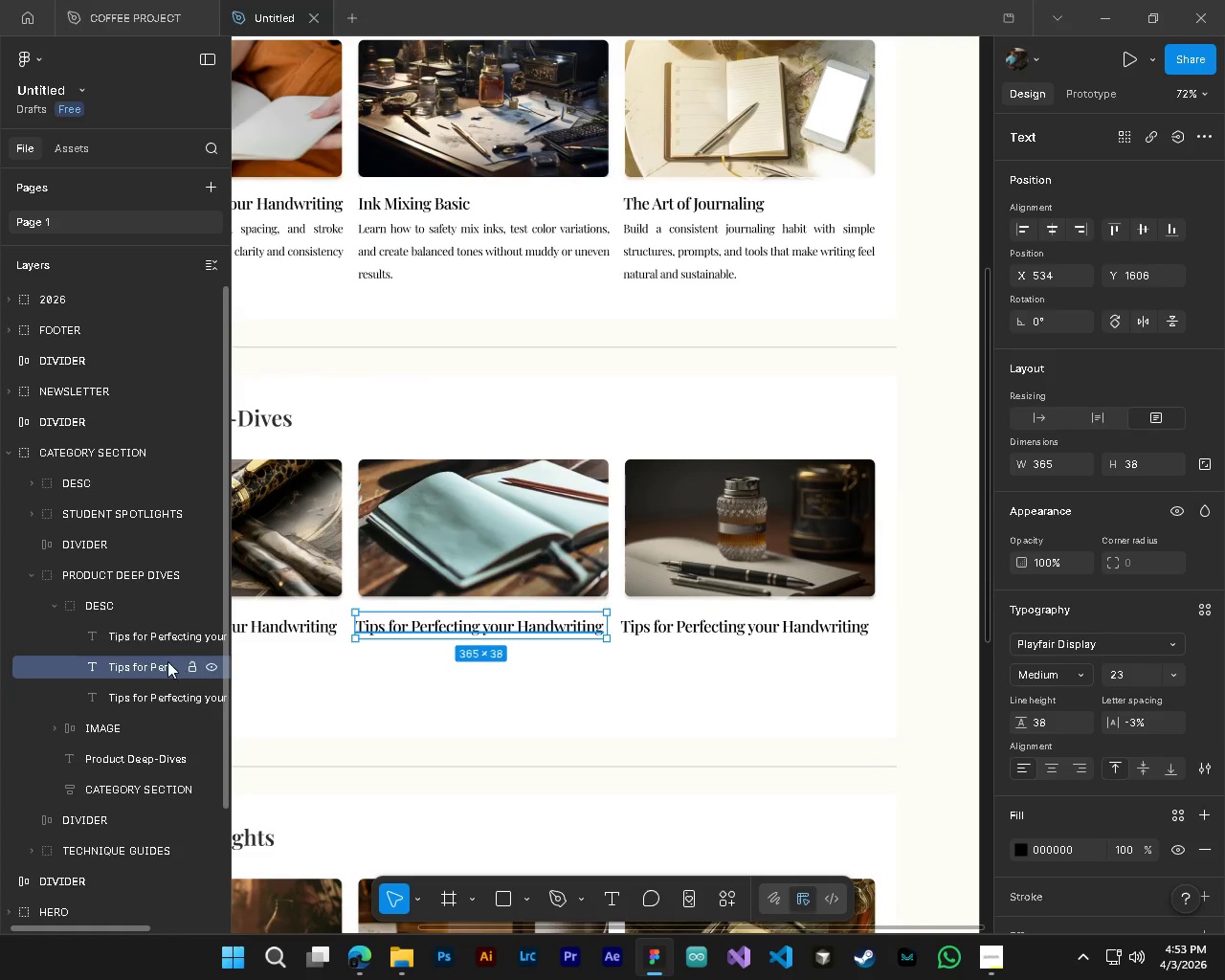 
hold_key(key=ControlLeft, duration=0.56)
 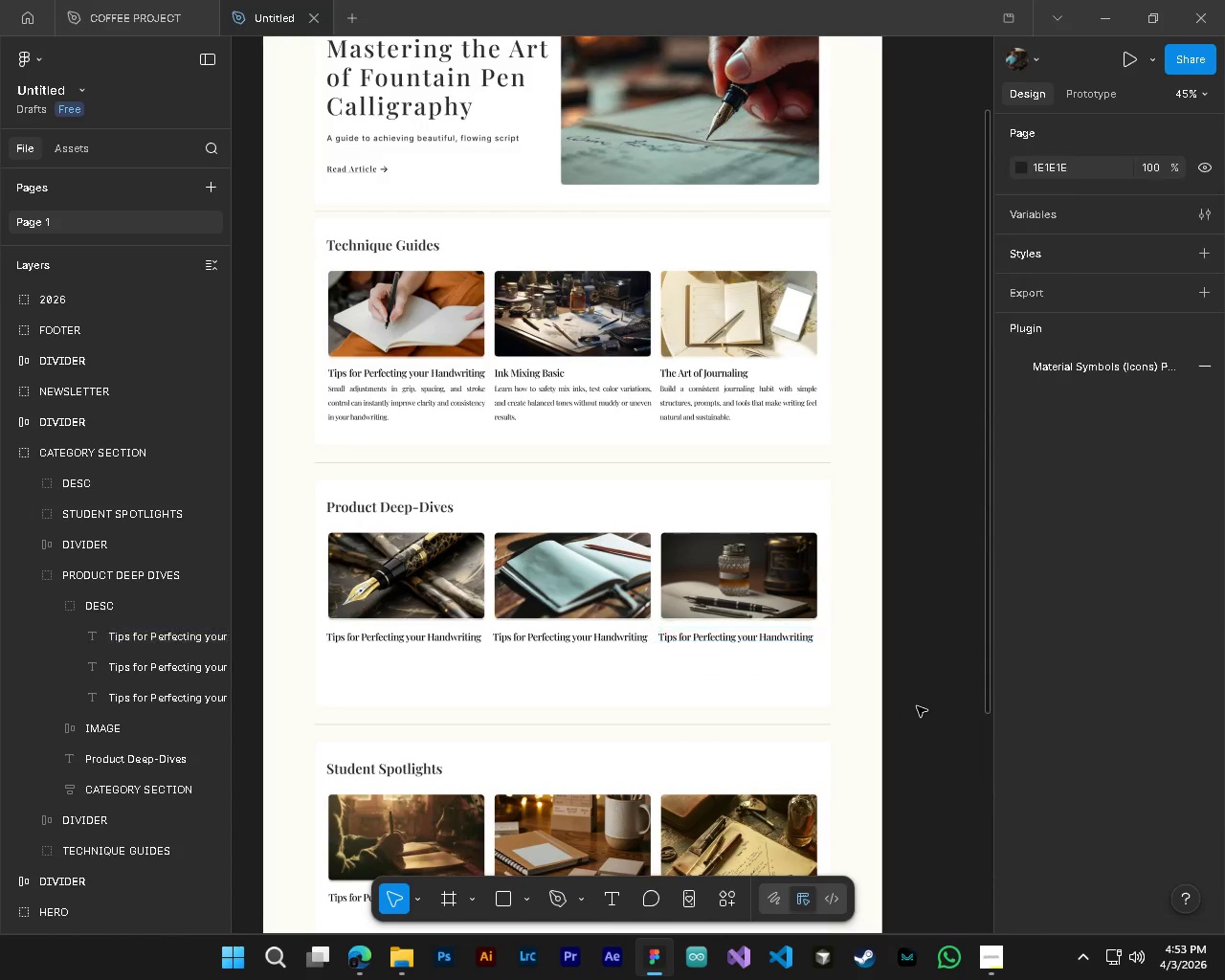 
hold_key(key=AltLeft, duration=0.47)
 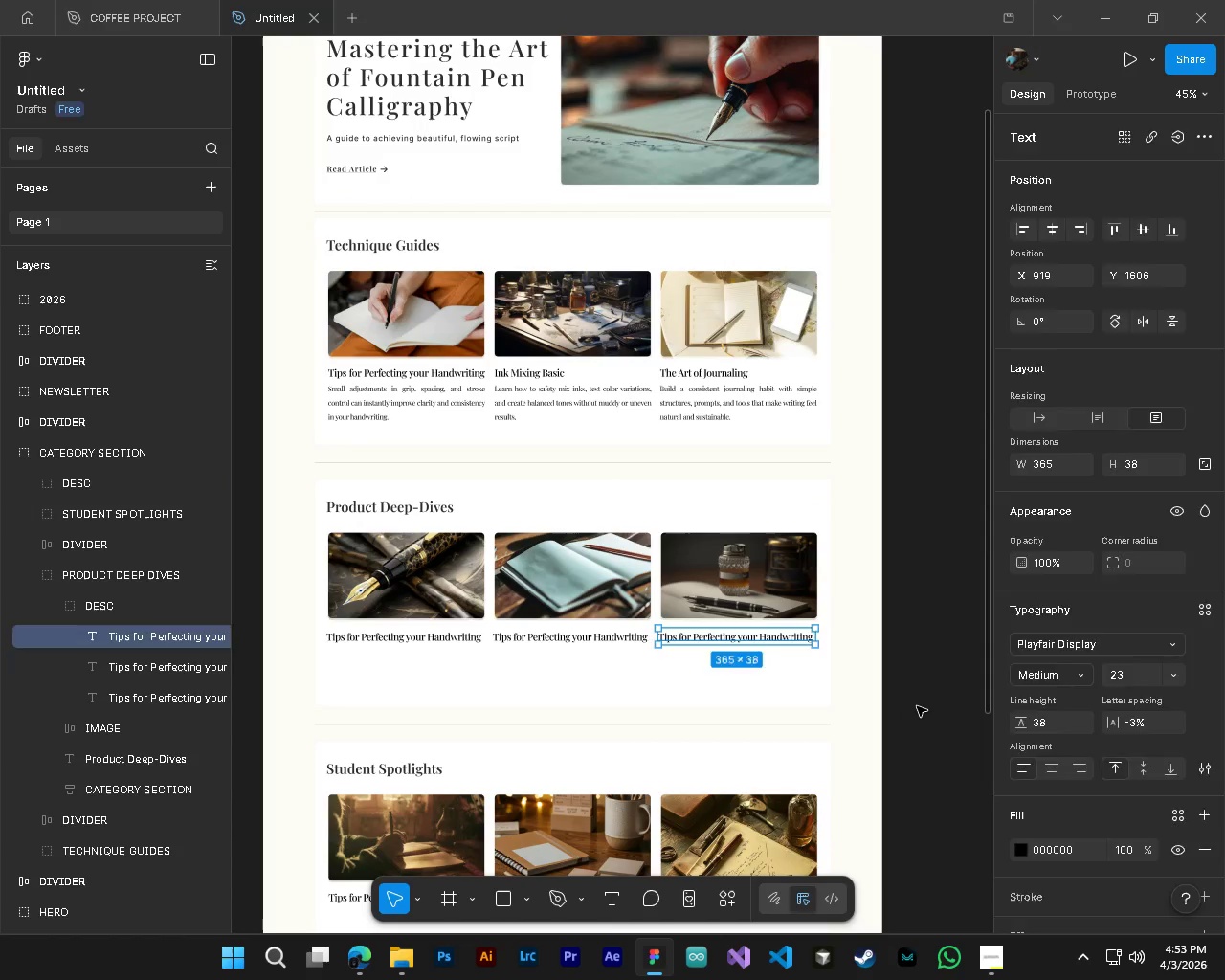 
left_click([917, 706])
 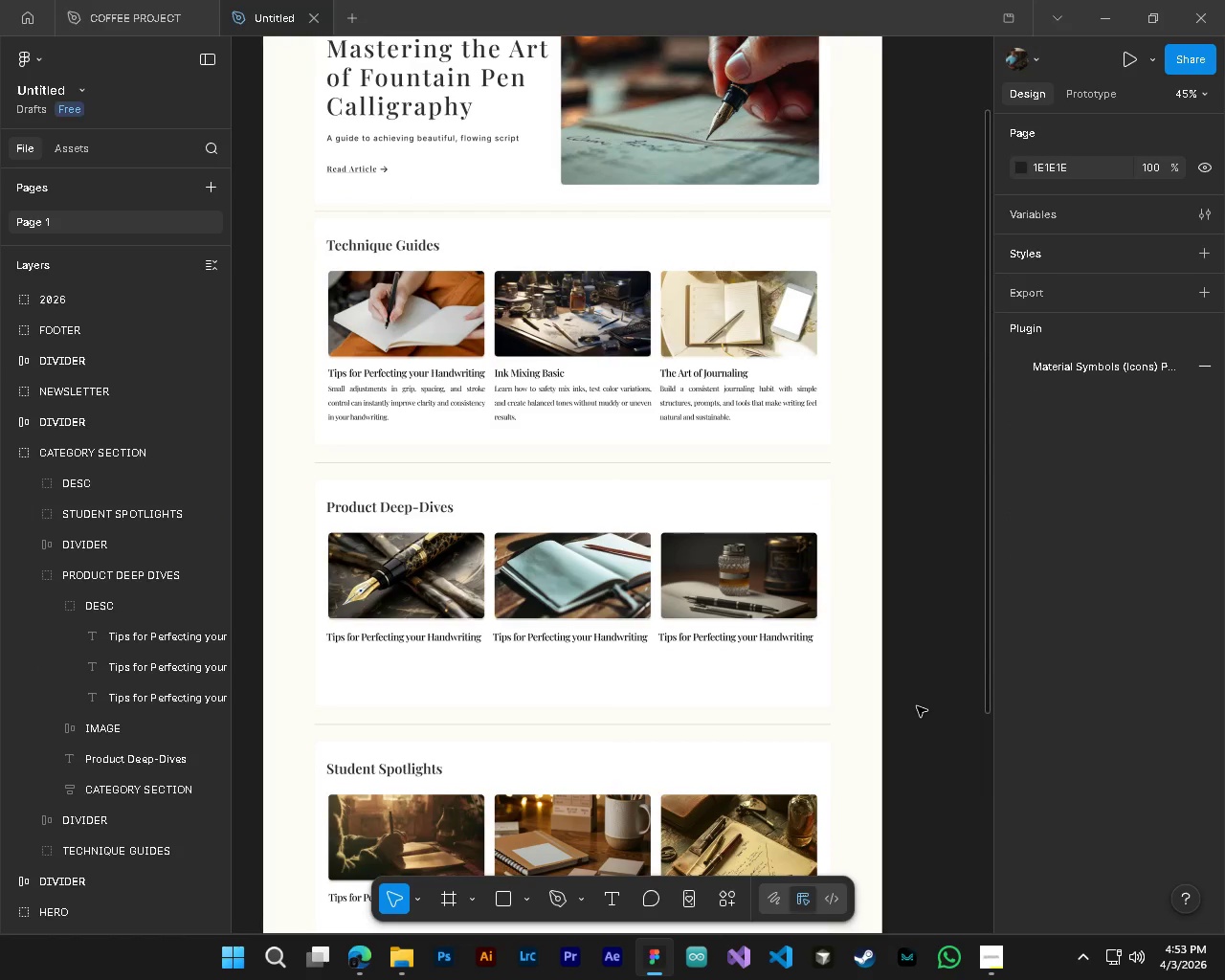 
hold_key(key=ShiftLeft, duration=0.39)
 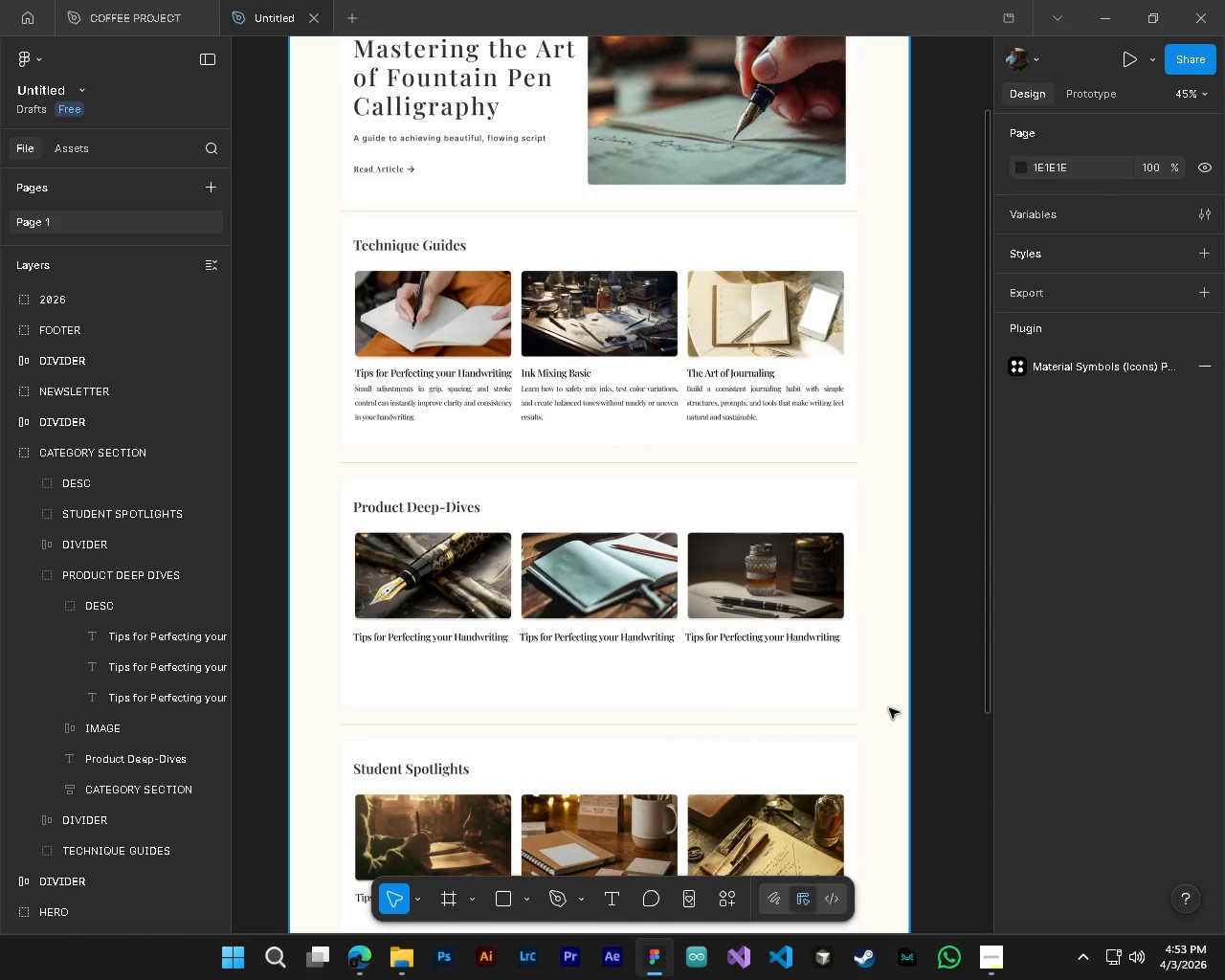 
key(Control+S)
 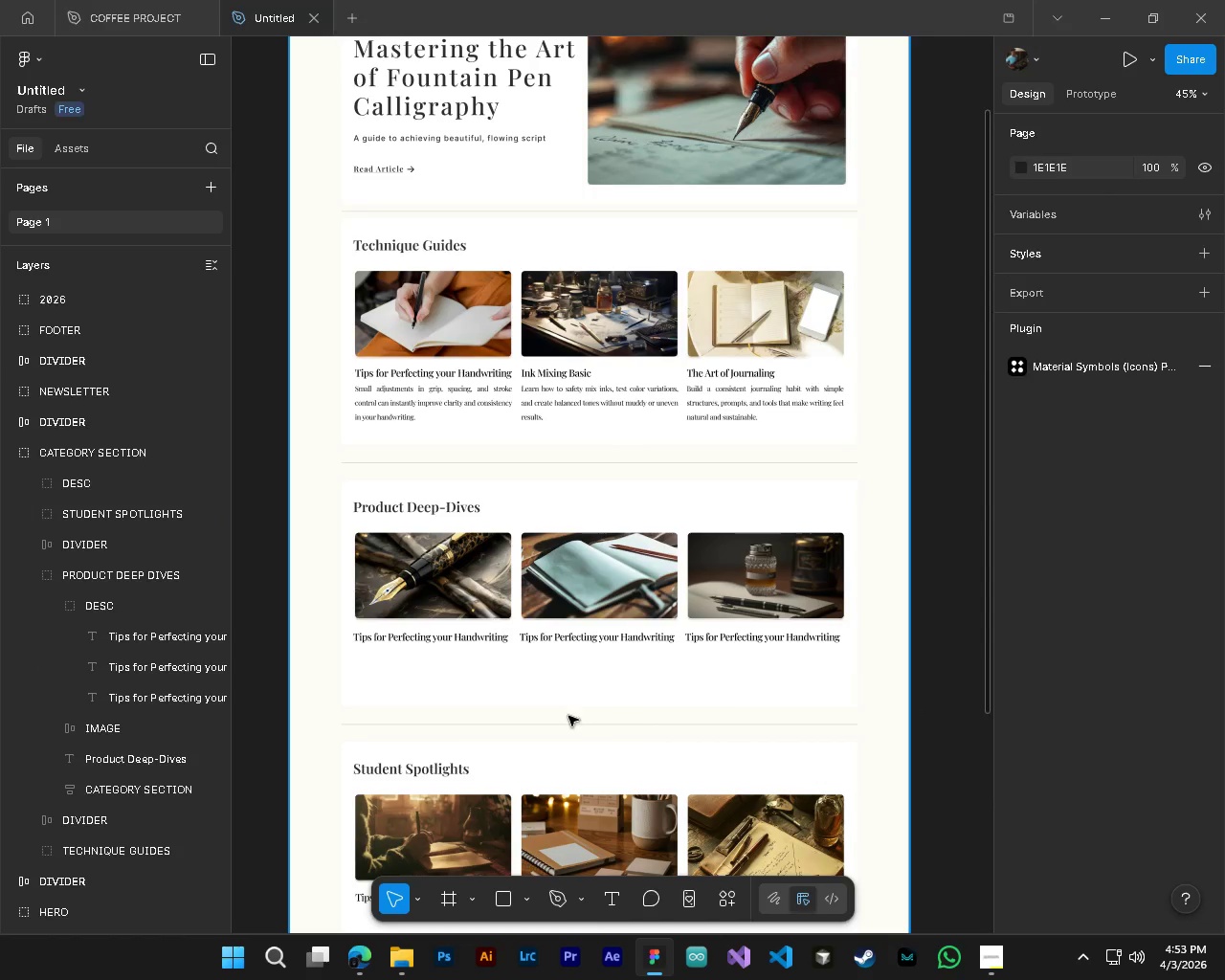 
scroll: coordinate [721, 659], scroll_direction: down, amount: 4.0
 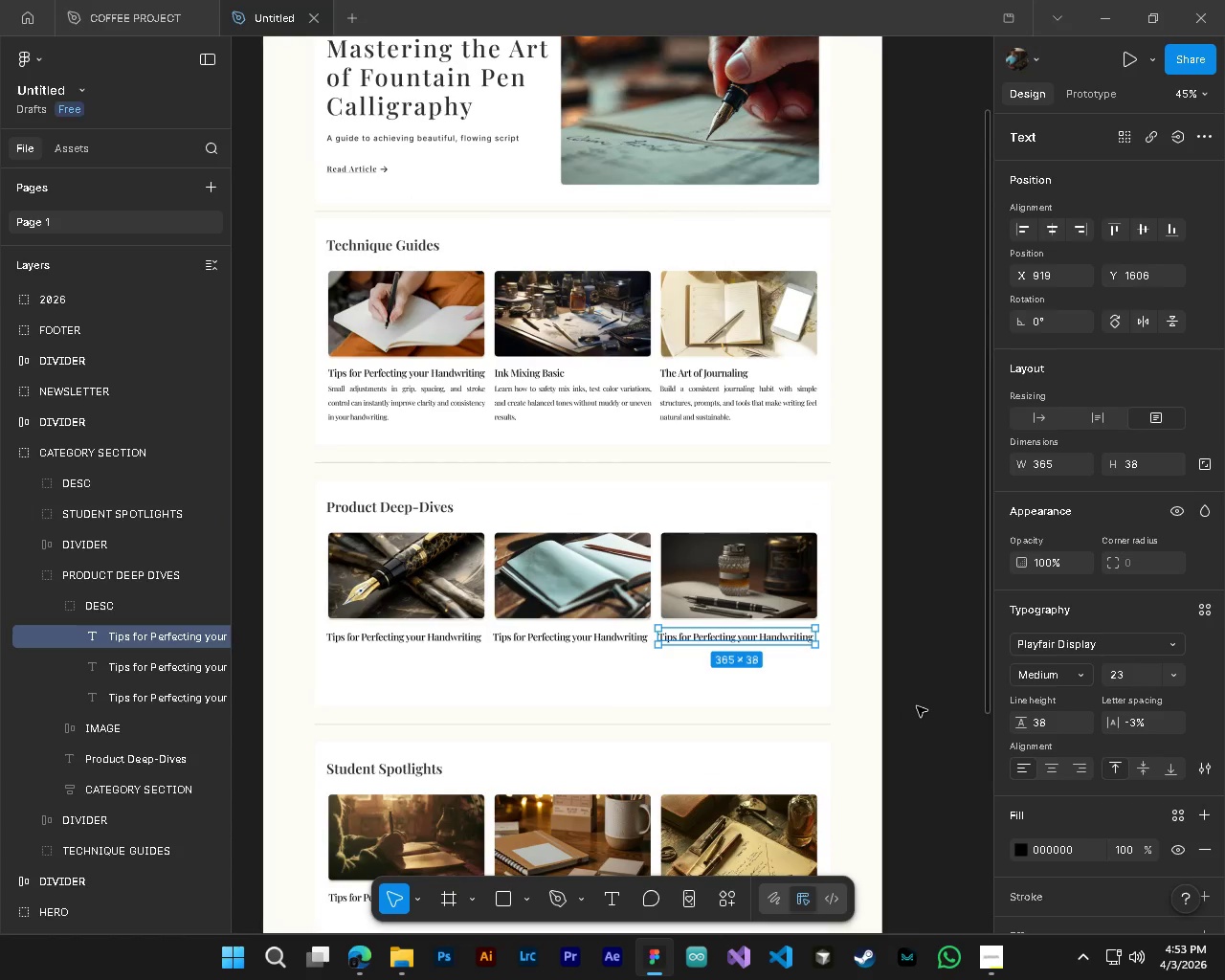 
key(Shift+ShiftLeft)
 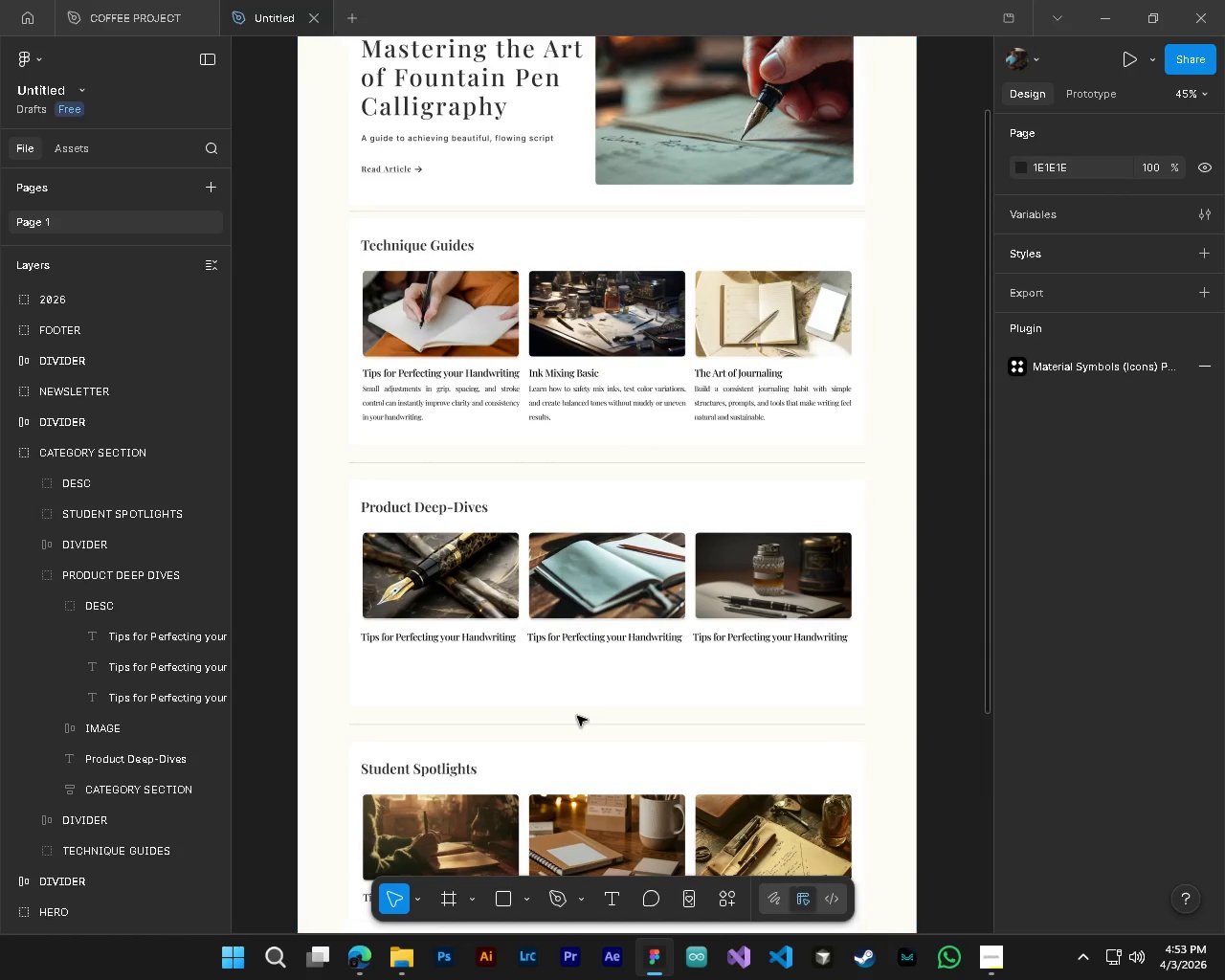 
scroll: coordinate [917, 706], scroll_direction: up, amount: 2.0
 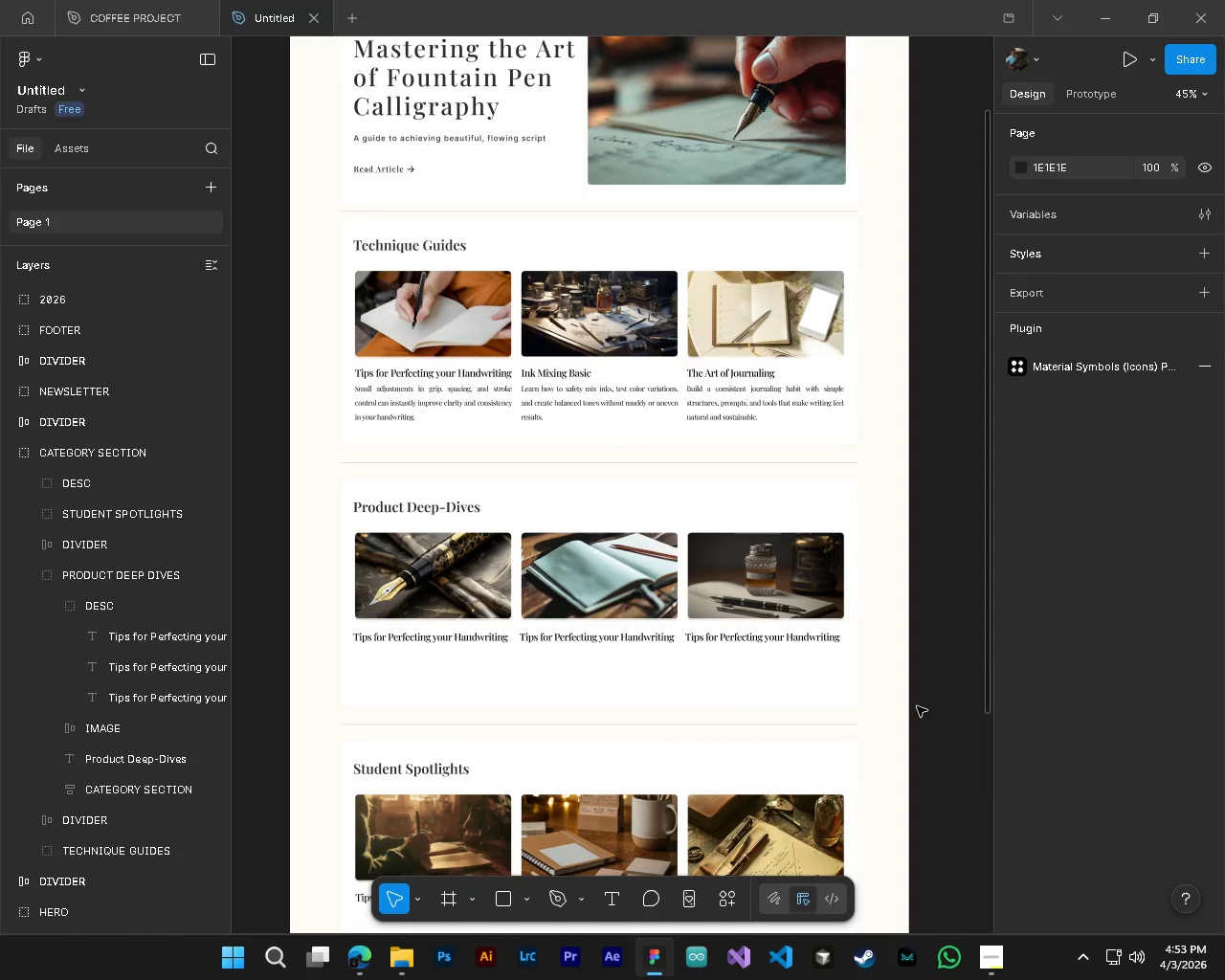 
hold_key(key=ControlLeft, duration=0.77)
 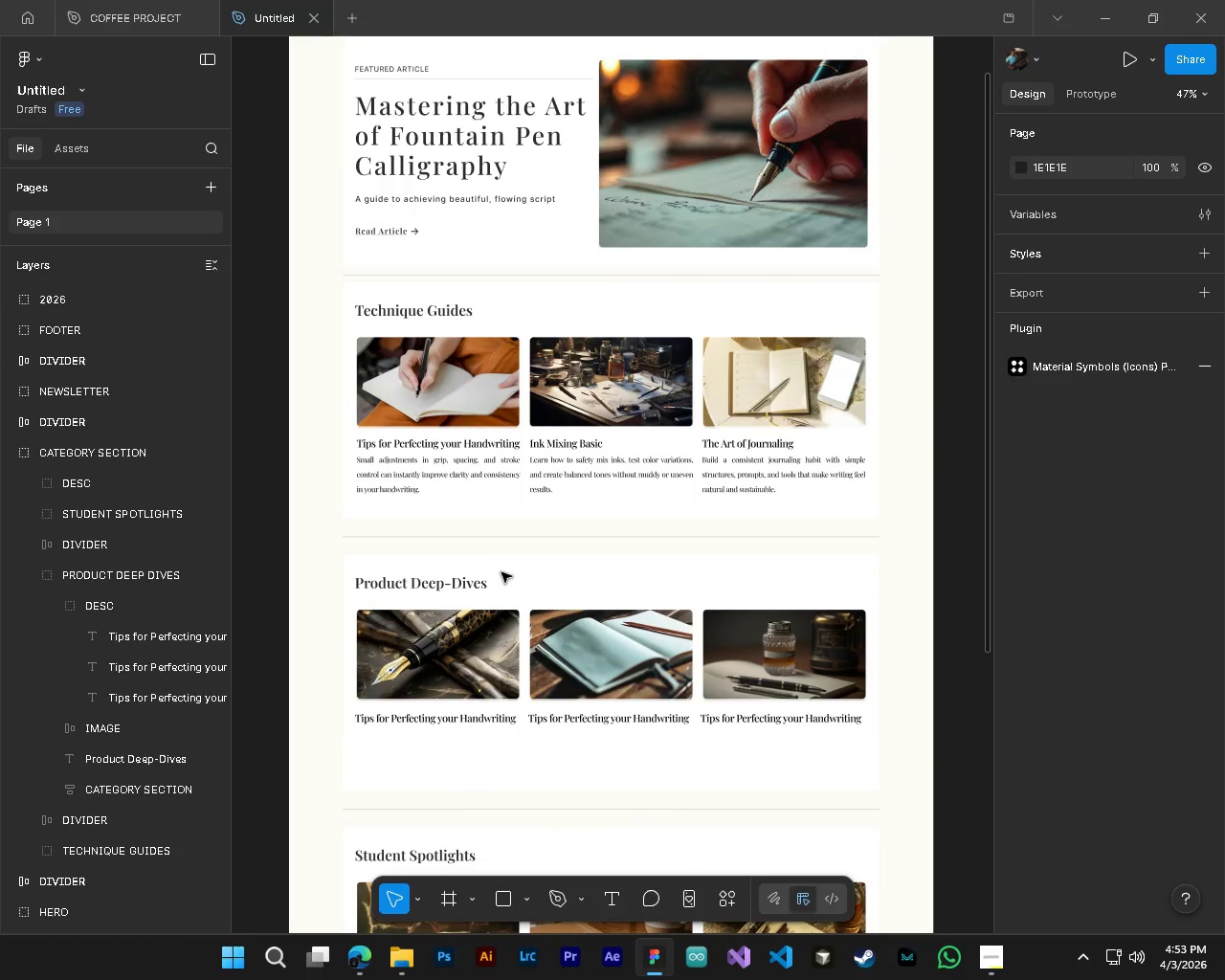 
hold_key(key=AltLeft, duration=0.69)
 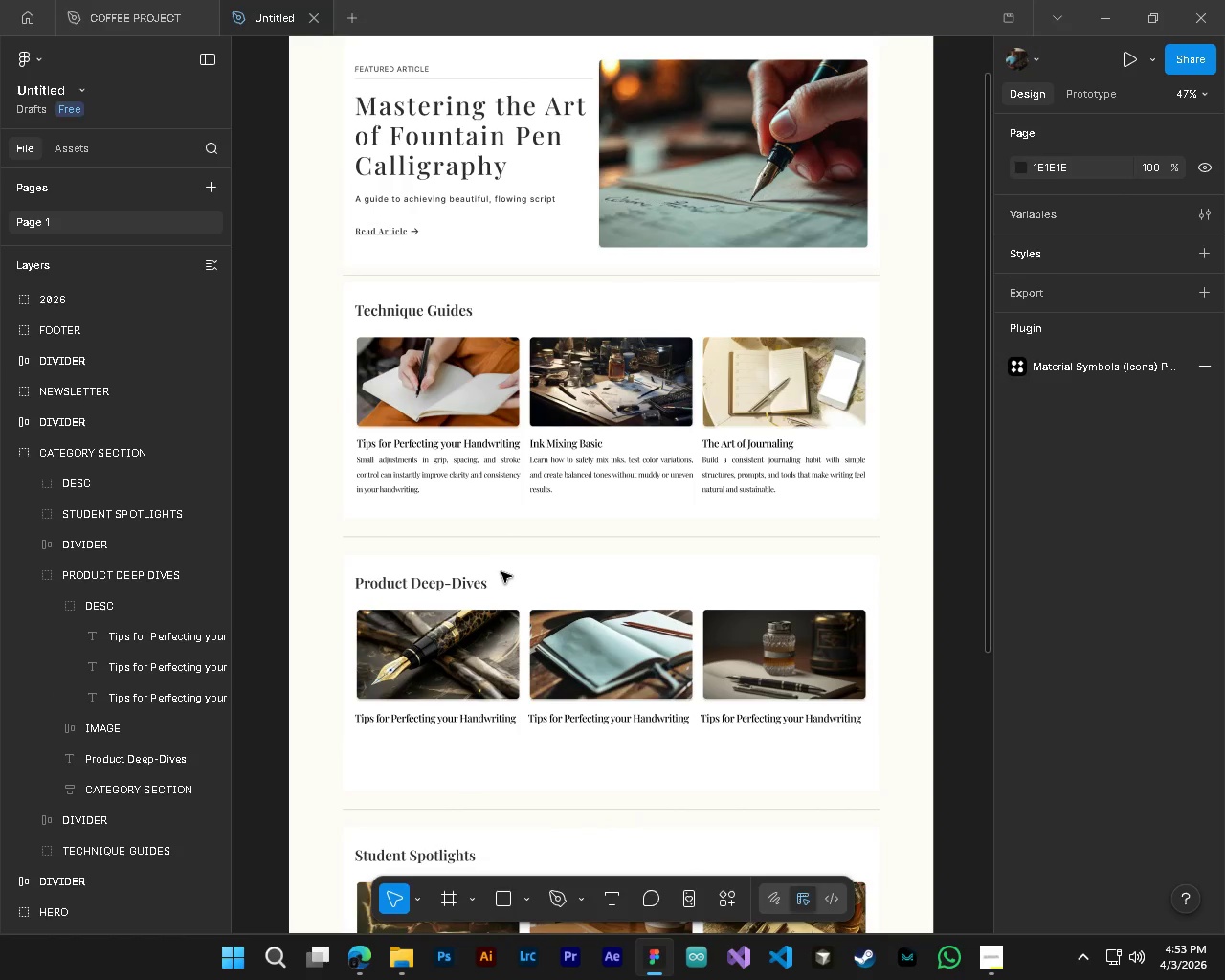 
scroll: coordinate [501, 572], scroll_direction: up, amount: 5.0
 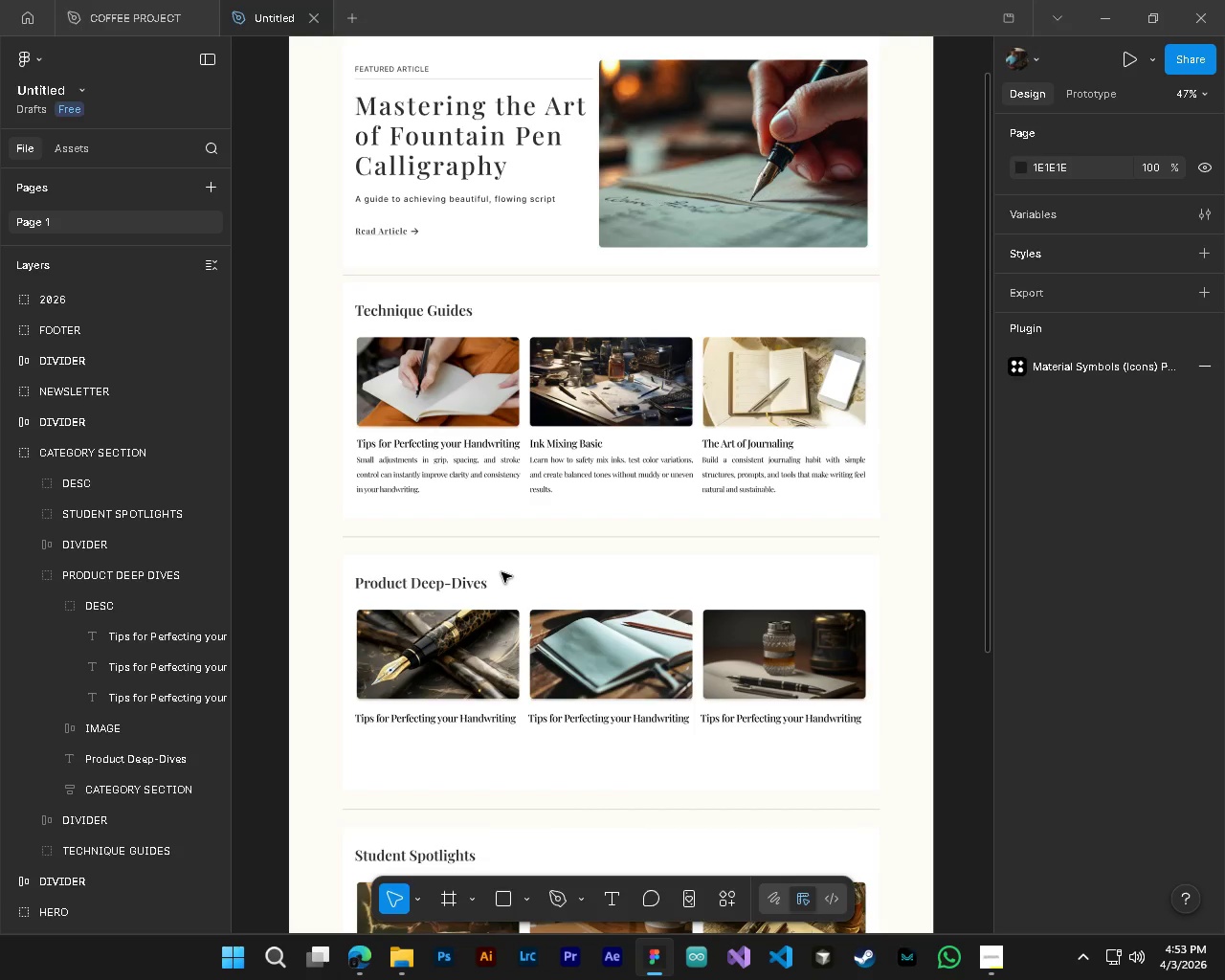 
hold_key(key=ShiftLeft, duration=0.58)
 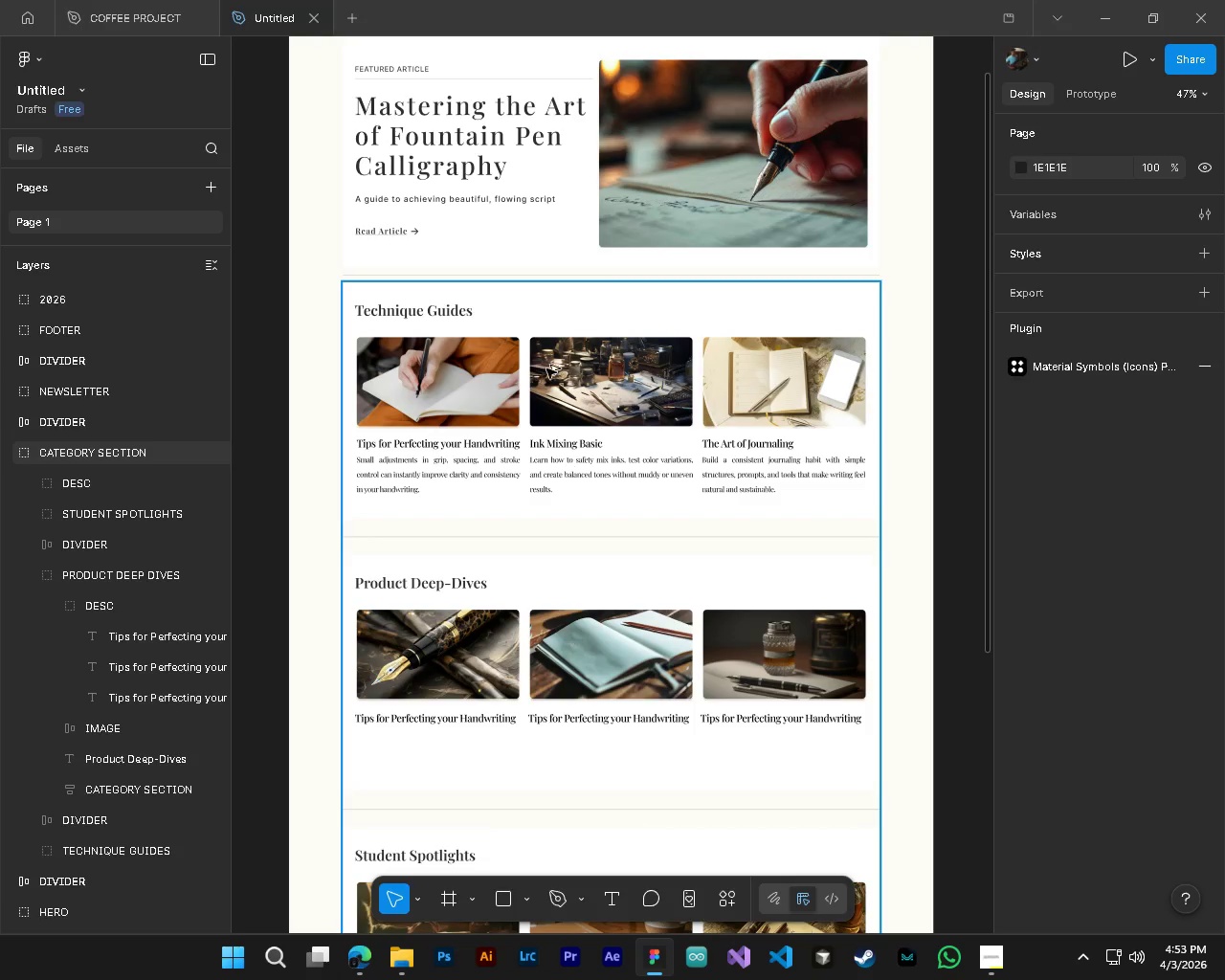 
hold_key(key=AltLeft, duration=1.28)
 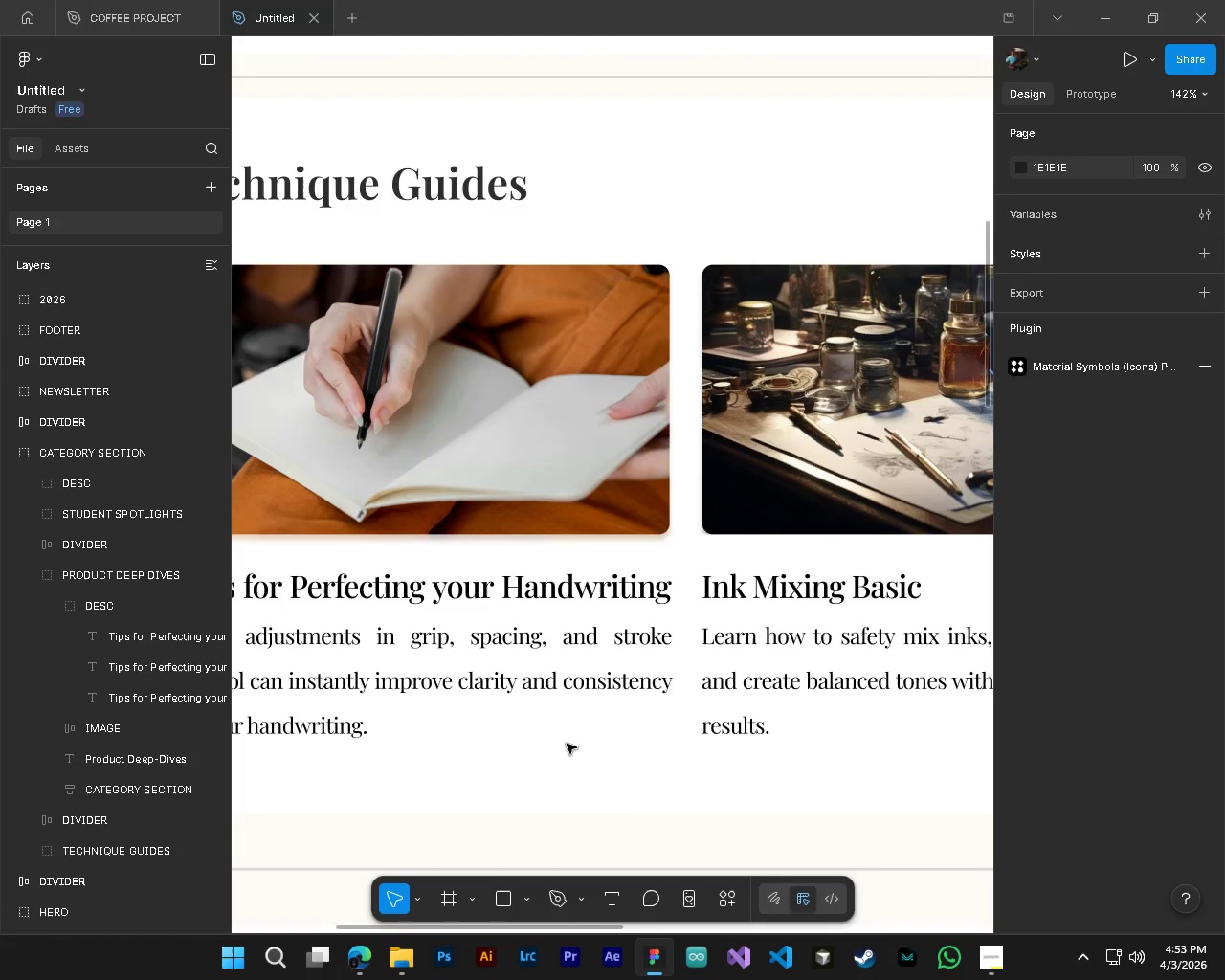 
hold_key(key=ControlLeft, duration=1.28)
 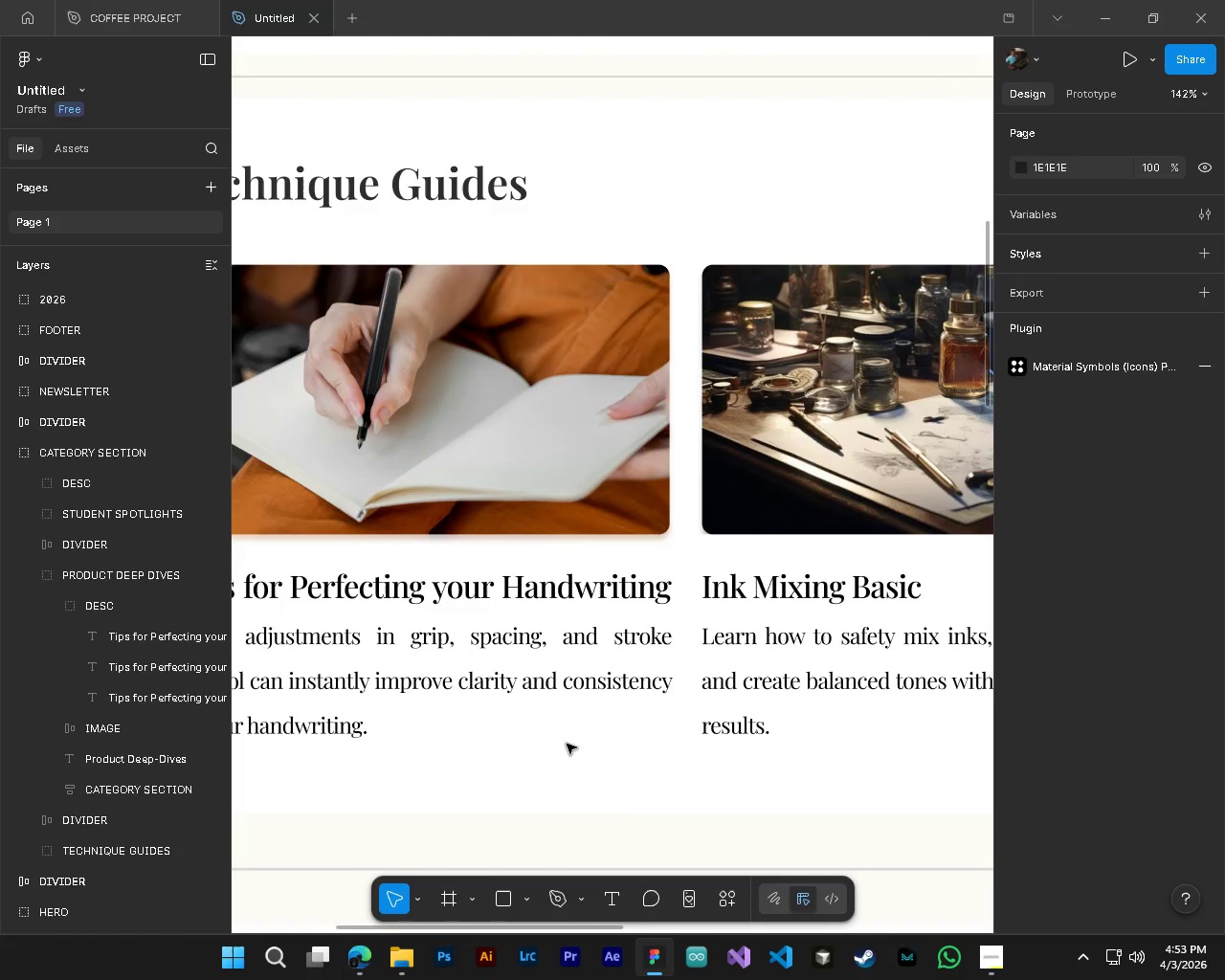 
hold_key(key=ShiftLeft, duration=0.48)
 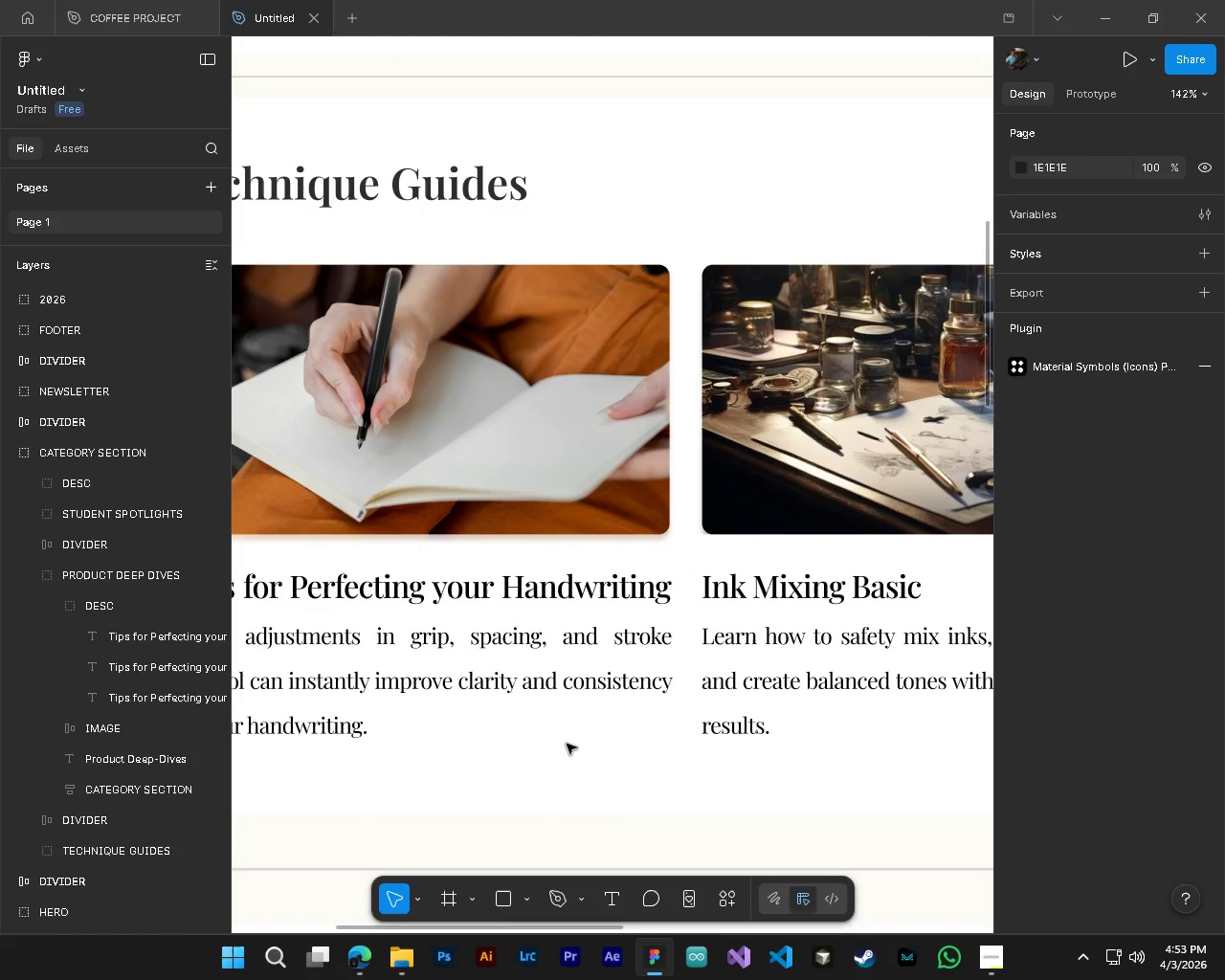 
hold_key(key=ControlLeft, duration=1.06)
 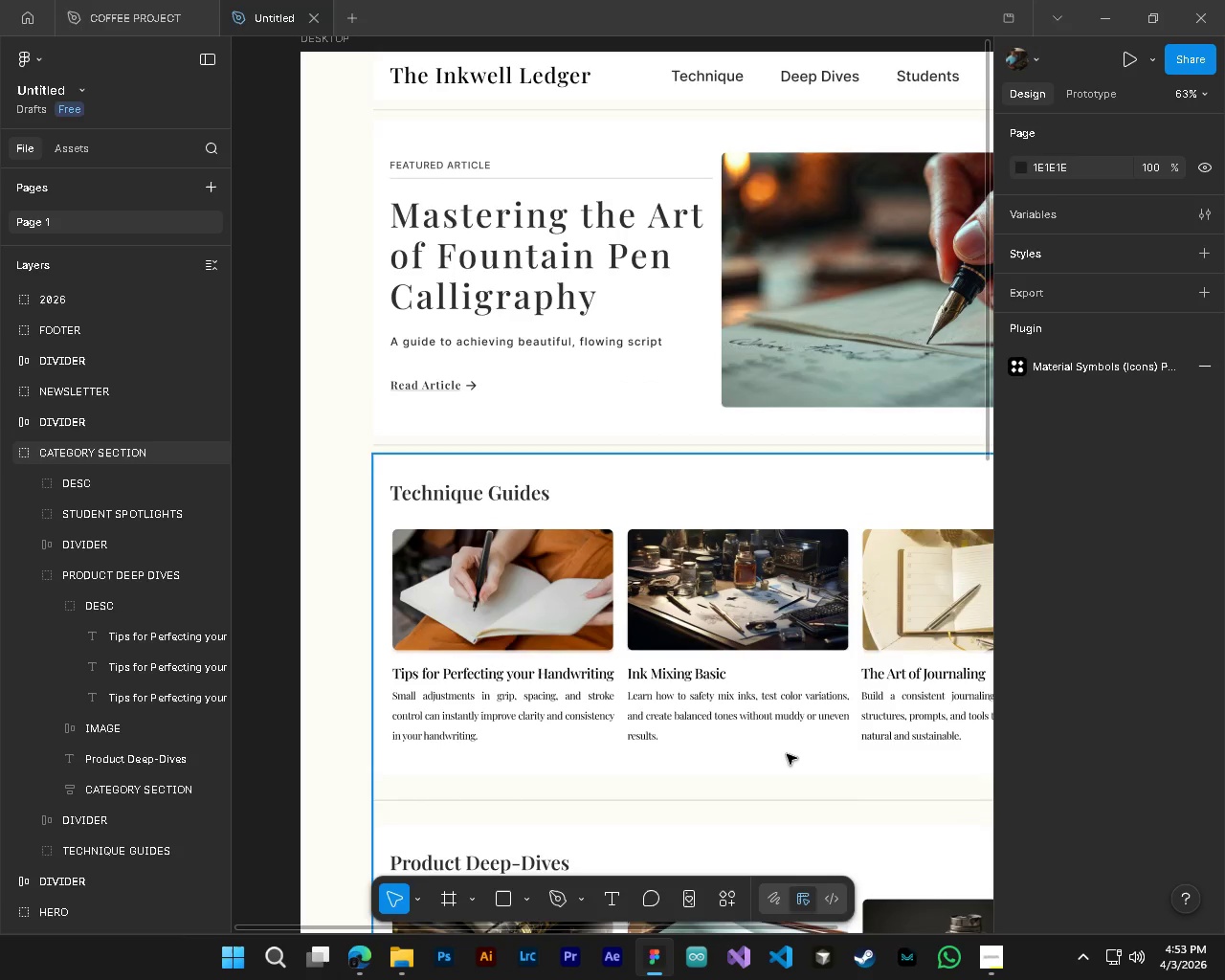 
hold_key(key=AltLeft, duration=0.98)
 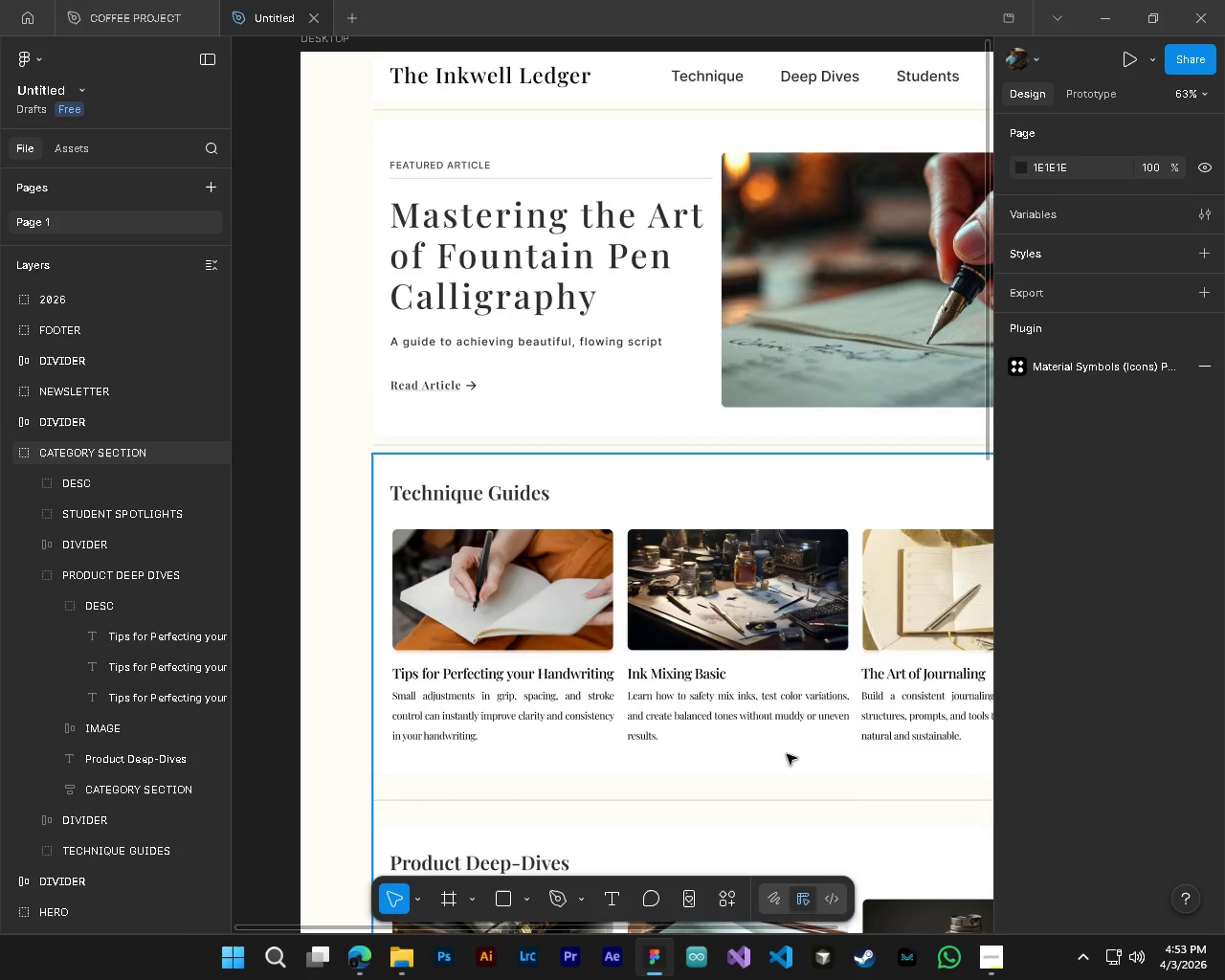 
scroll: coordinate [460, 400], scroll_direction: up, amount: 9.0
 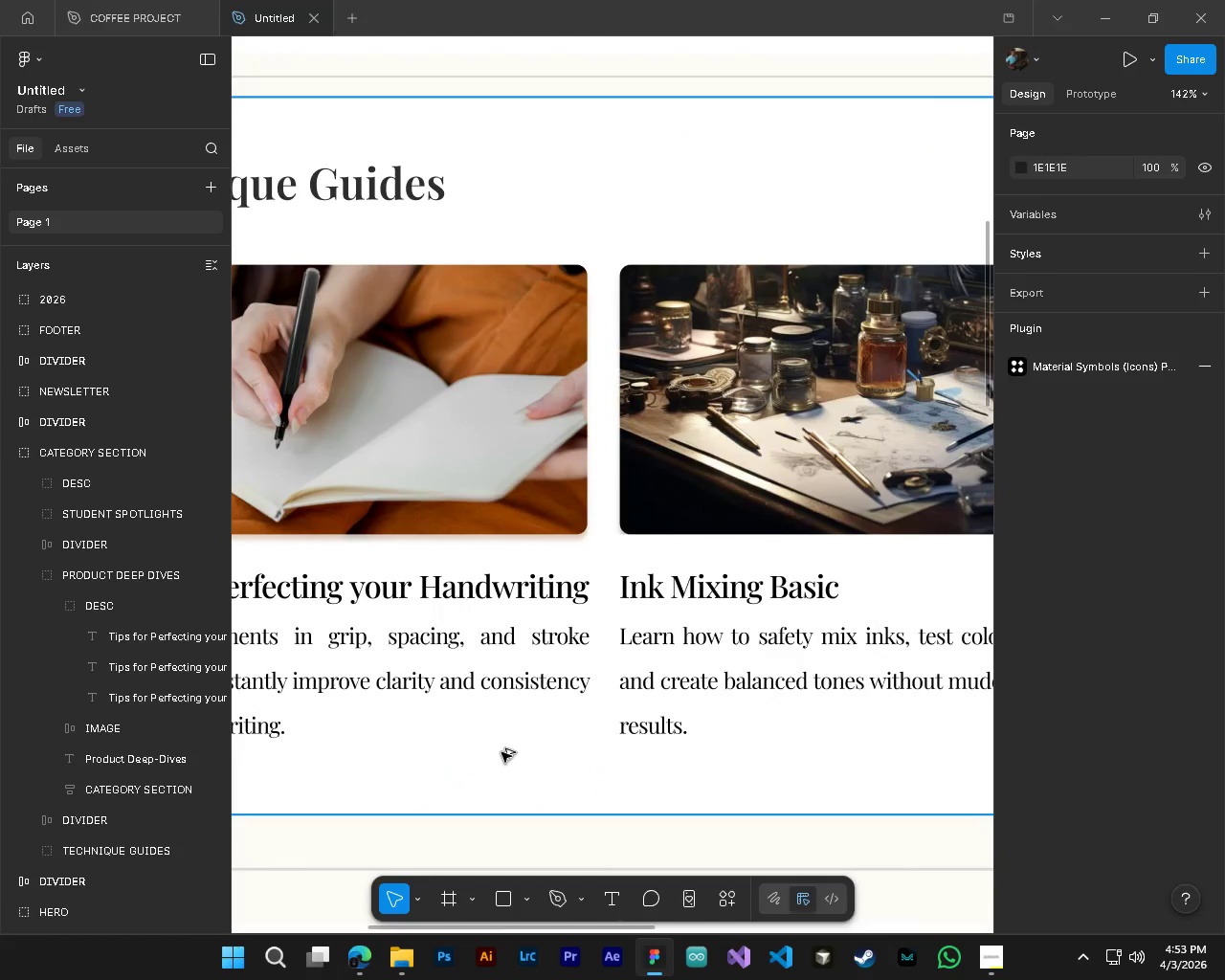 
hold_key(key=ShiftLeft, duration=0.61)
 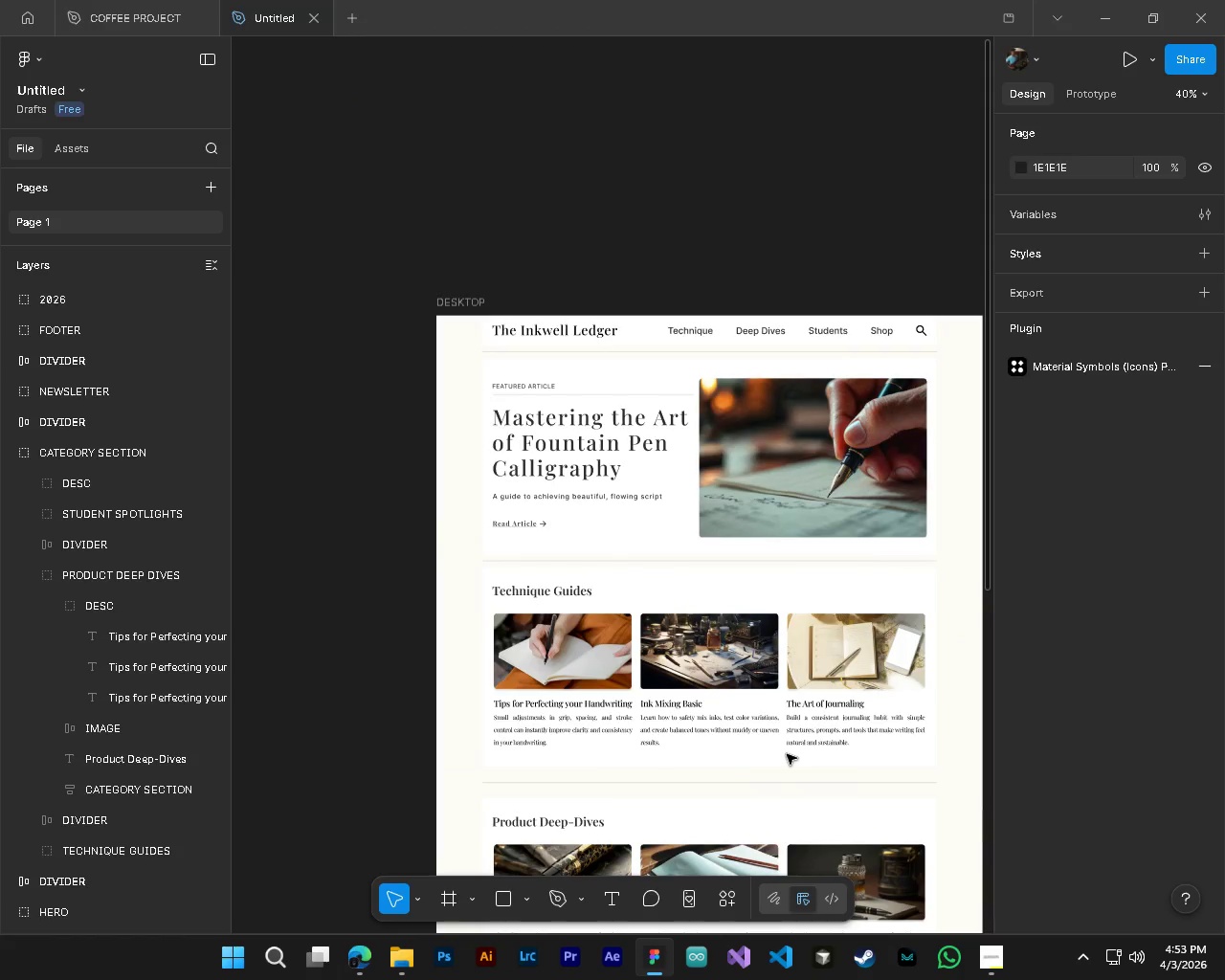 
scroll: coordinate [567, 744], scroll_direction: up, amount: 4.0
 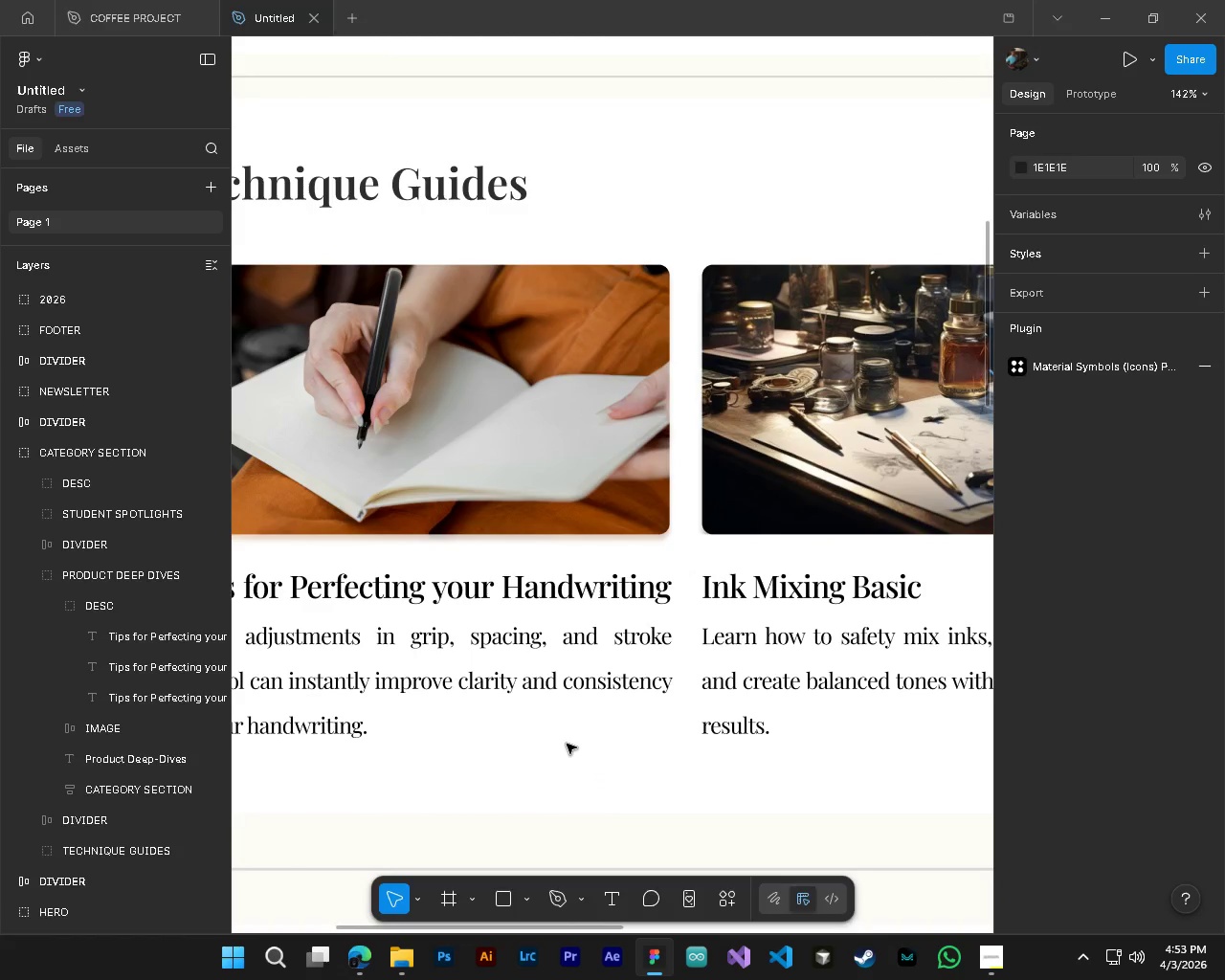 
key(Alt+AltLeft)
 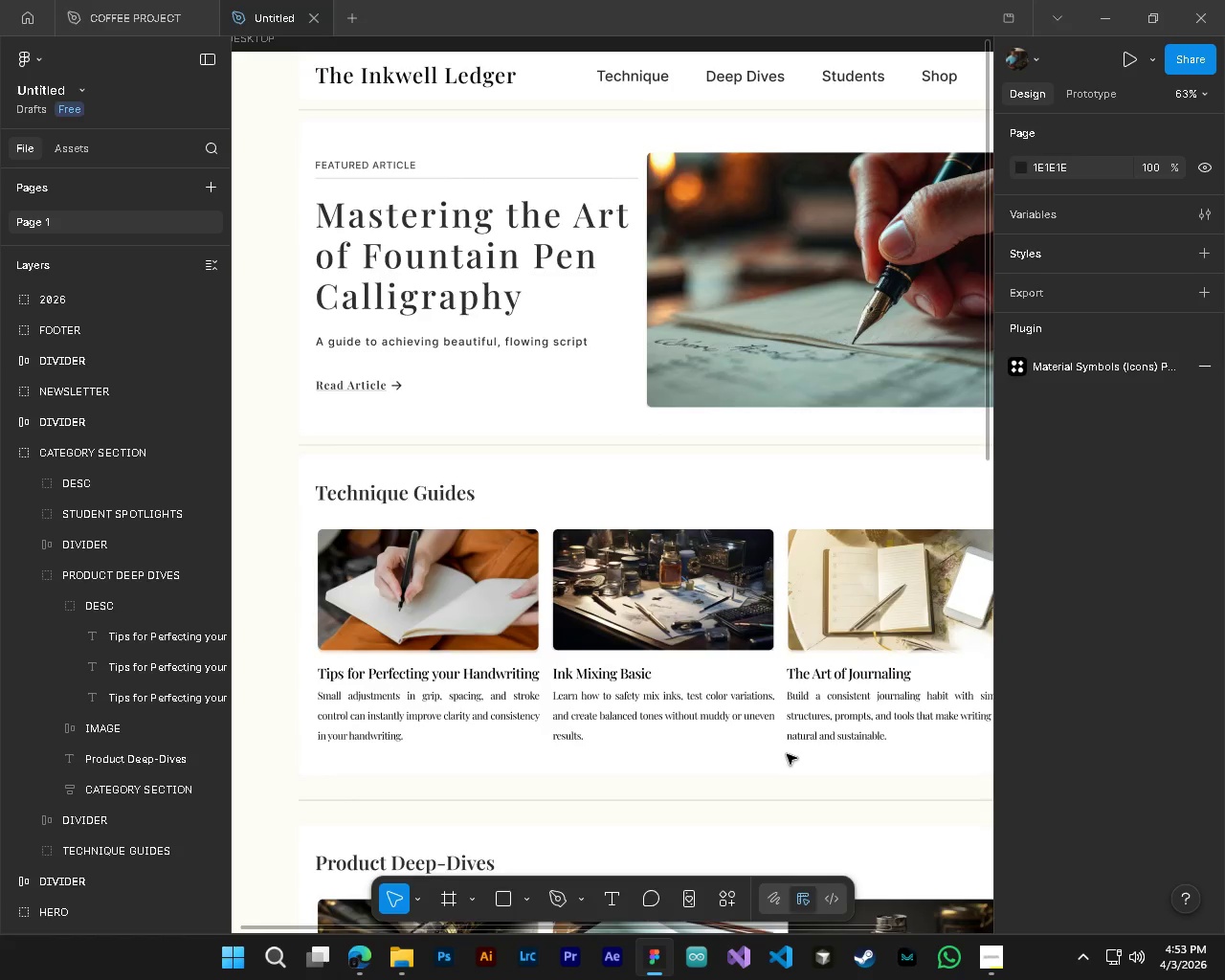 
key(Alt+Control+ControlLeft)
 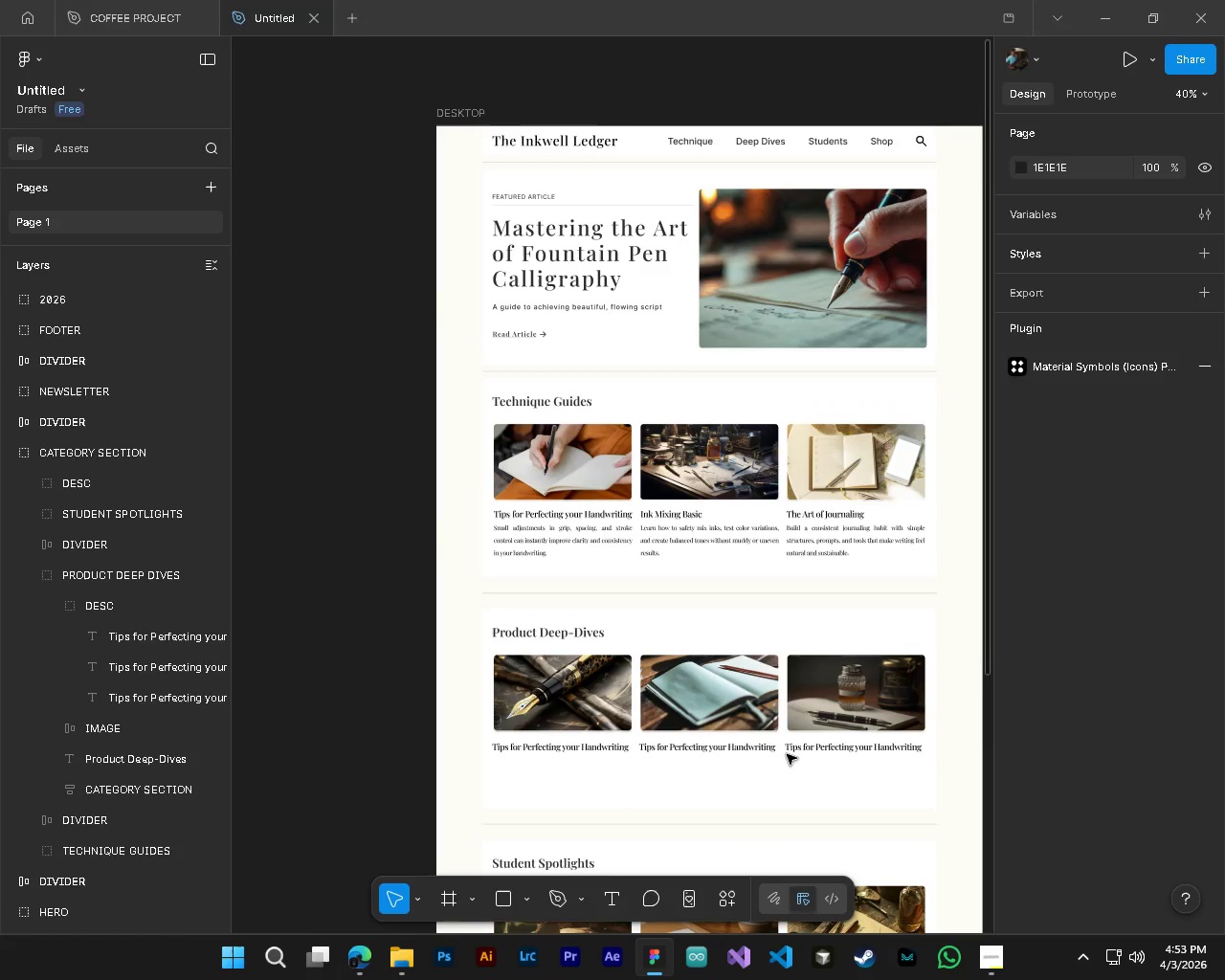 
scroll: coordinate [567, 744], scroll_direction: down, amount: 6.0
 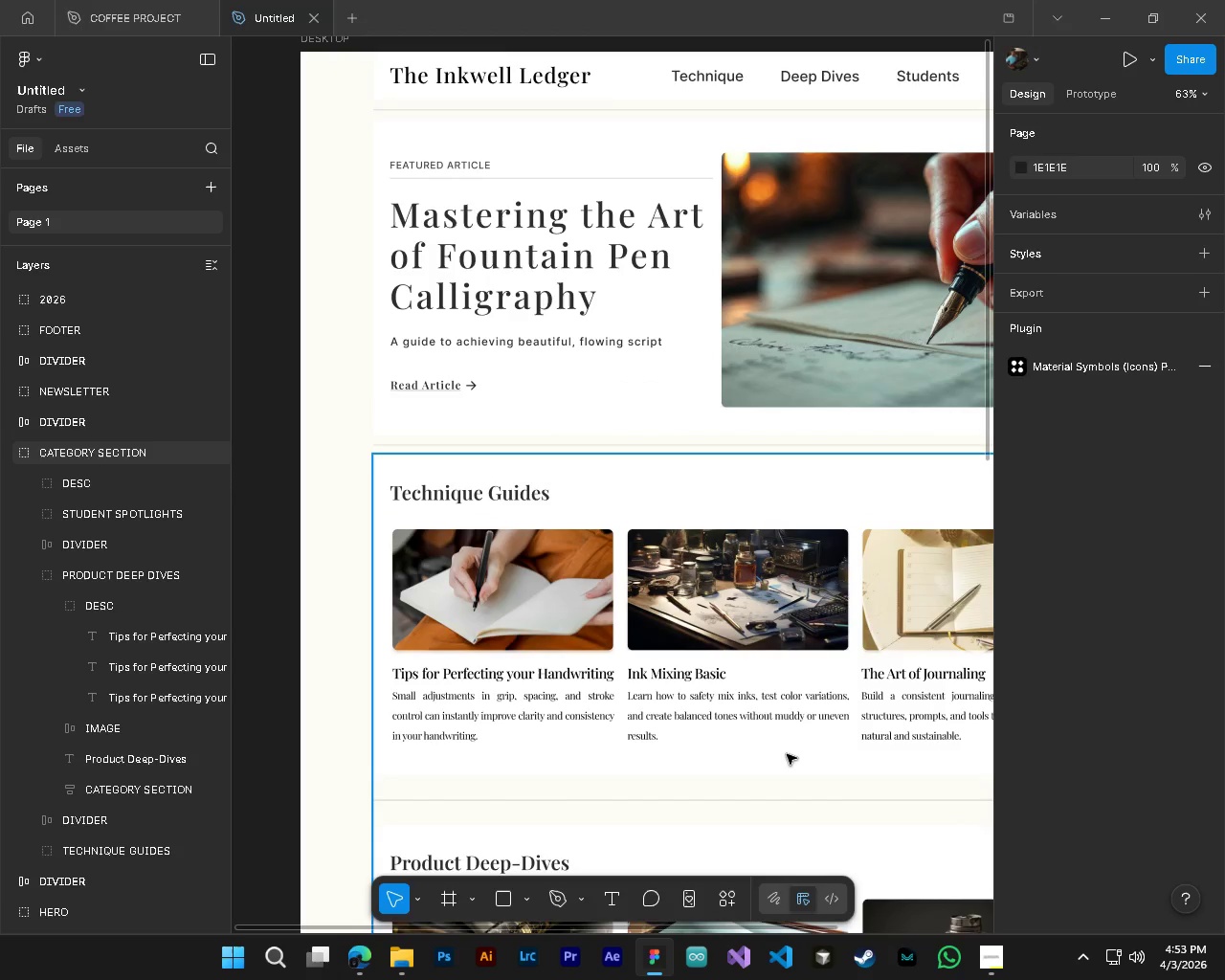 
key(Shift+ShiftLeft)
 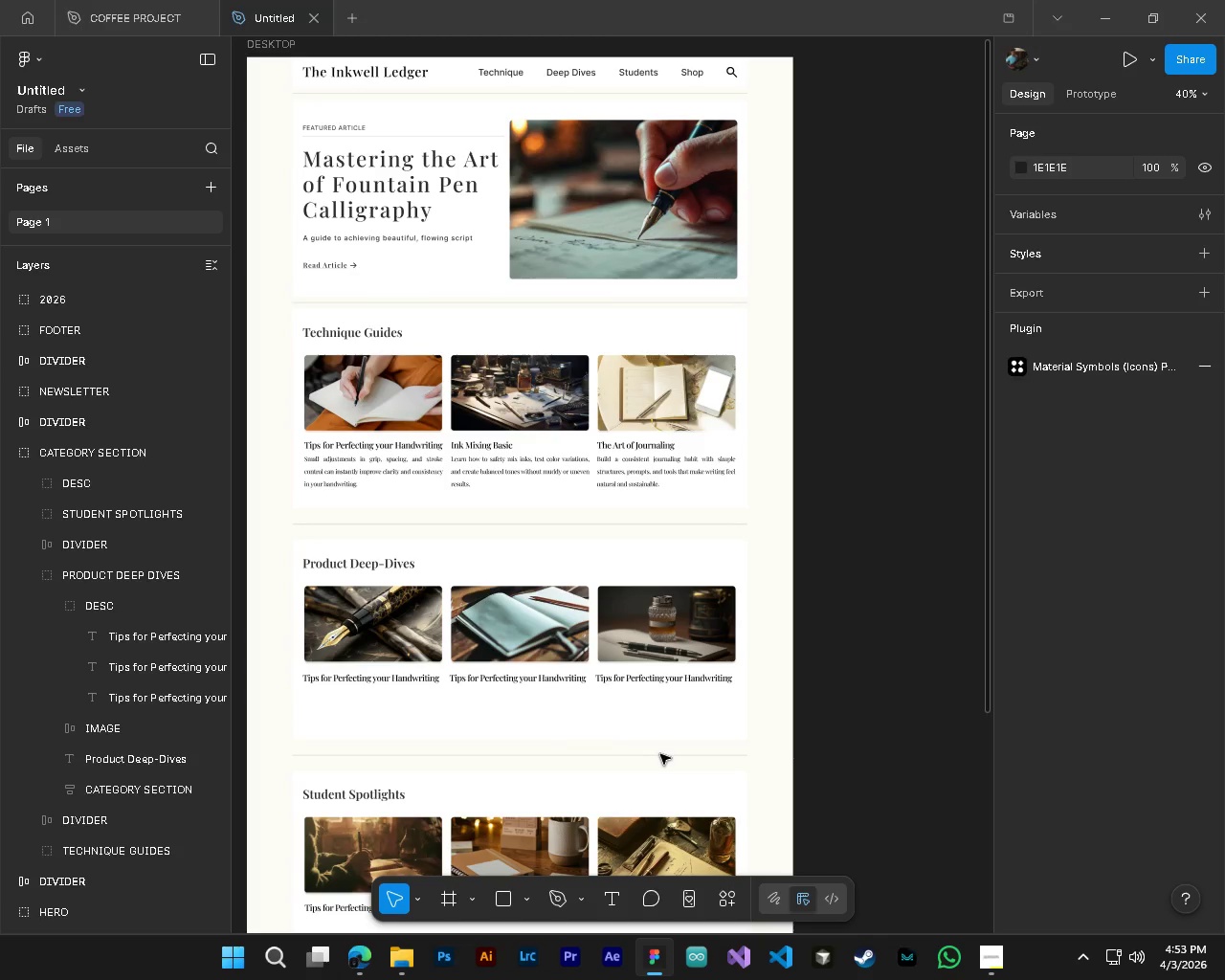 
key(Shift+ShiftLeft)
 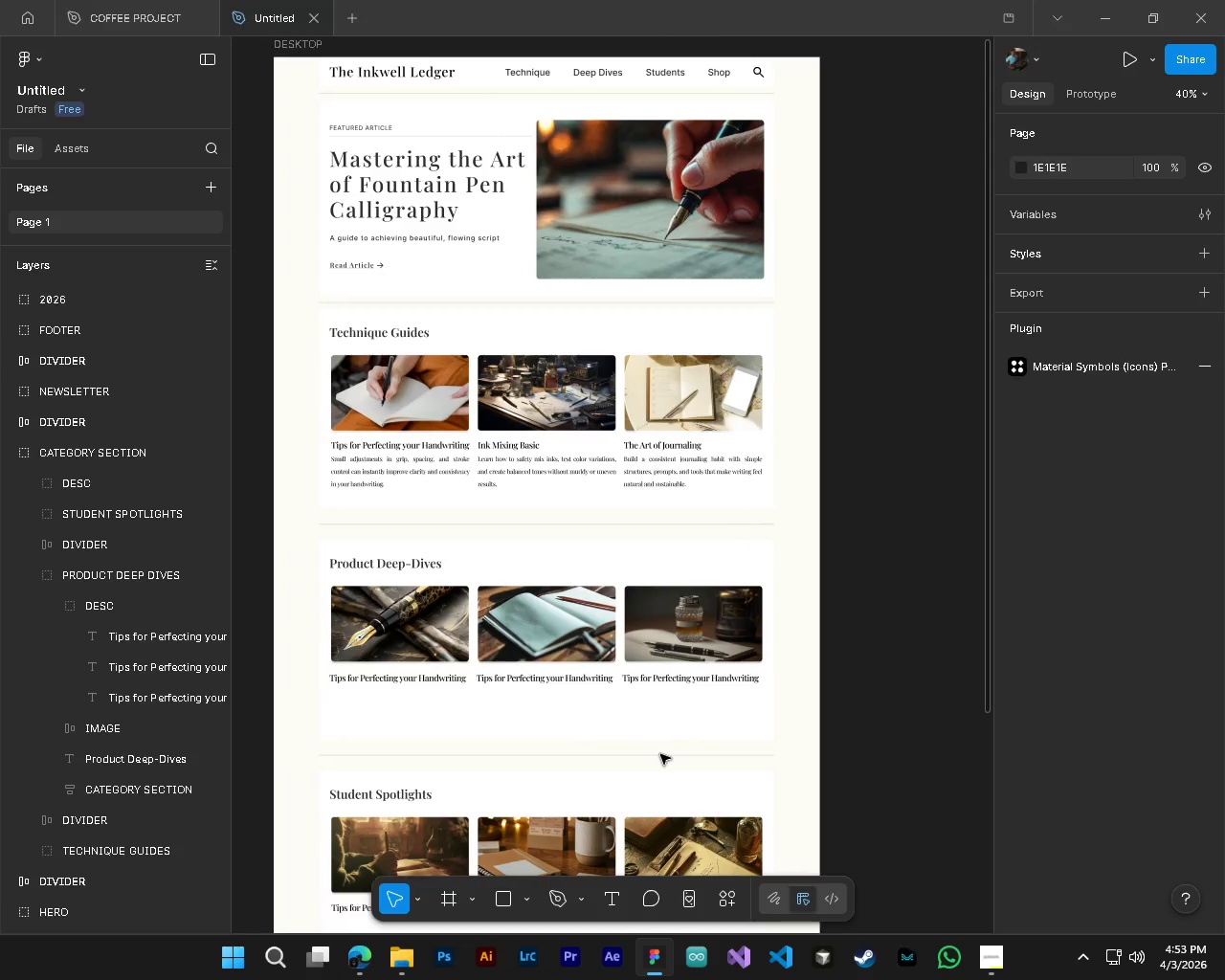 
scroll: coordinate [787, 754], scroll_direction: down, amount: 11.0
 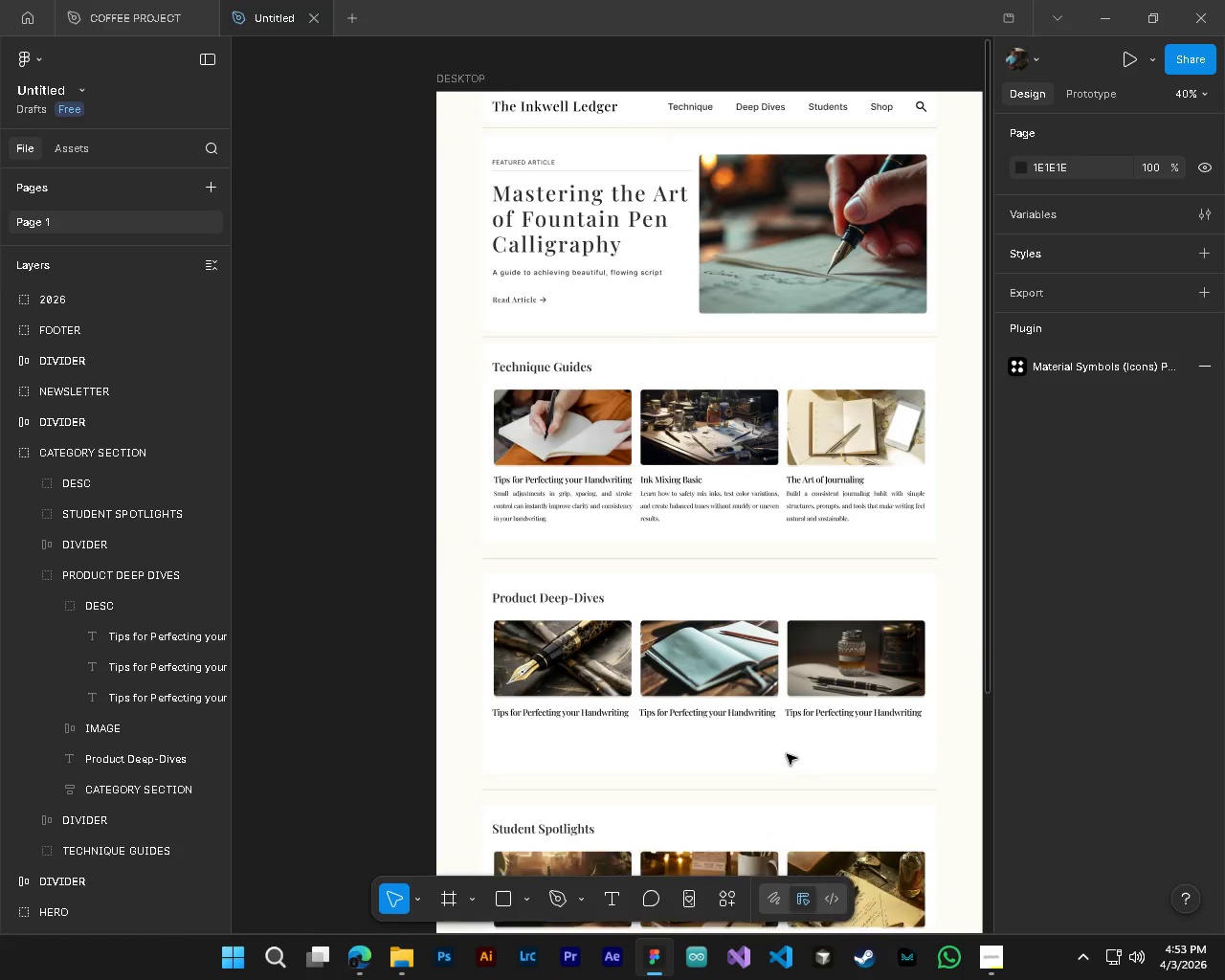 
key(Alt+AltLeft)
 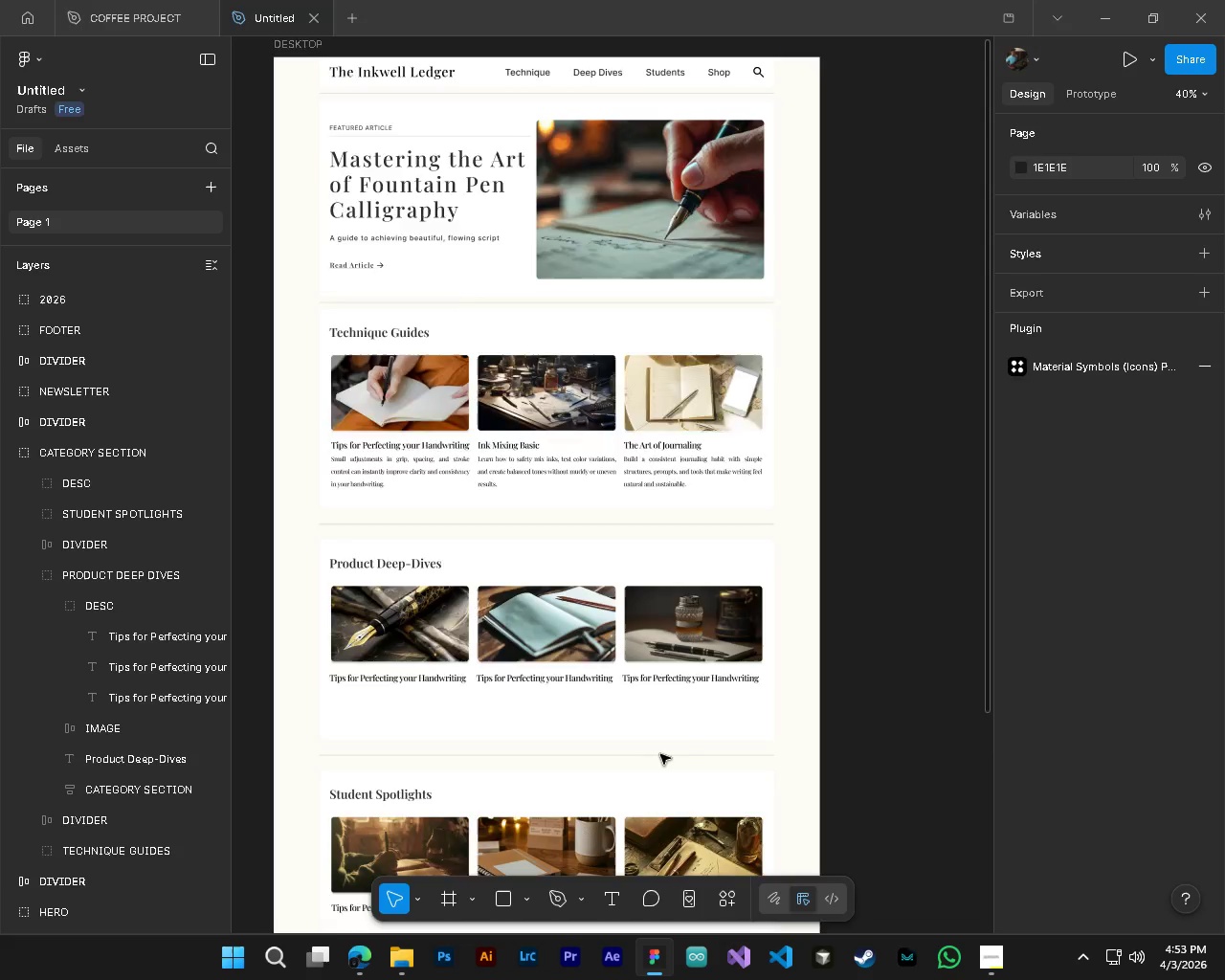 
key(Alt+Control+ControlLeft)
 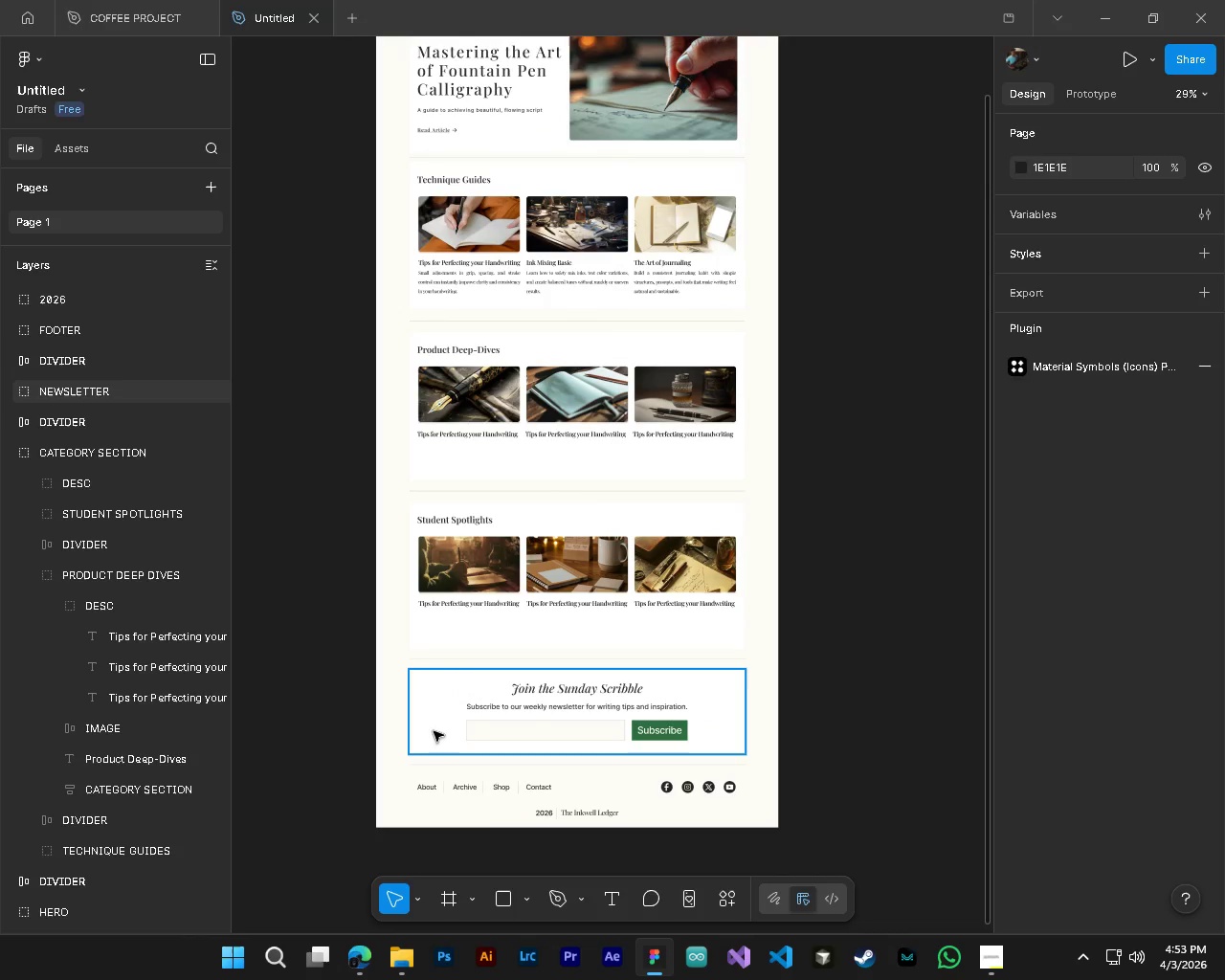 
scroll: coordinate [660, 754], scroll_direction: down, amount: 10.0
 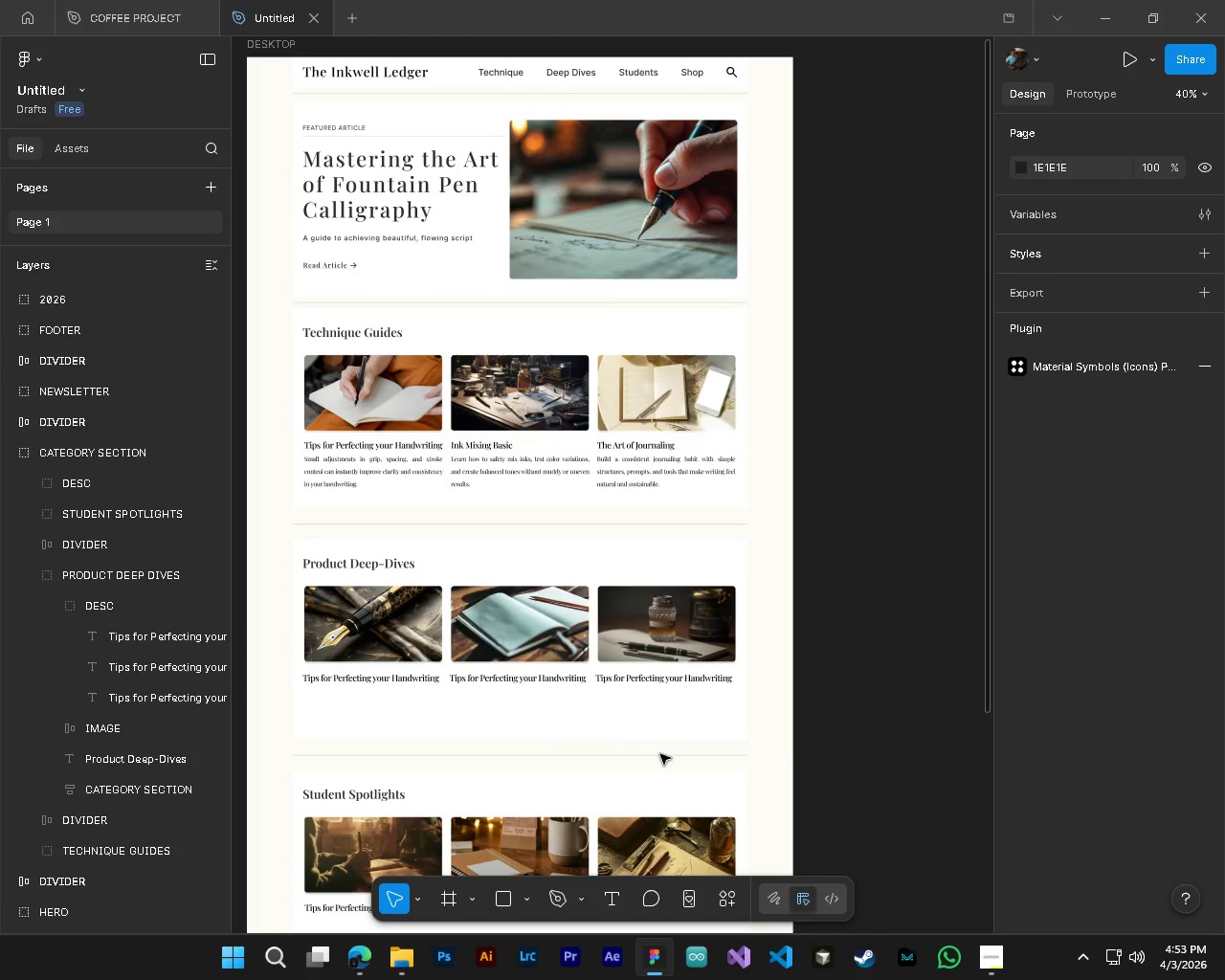 
hold_key(key=AltLeft, duration=1.26)
 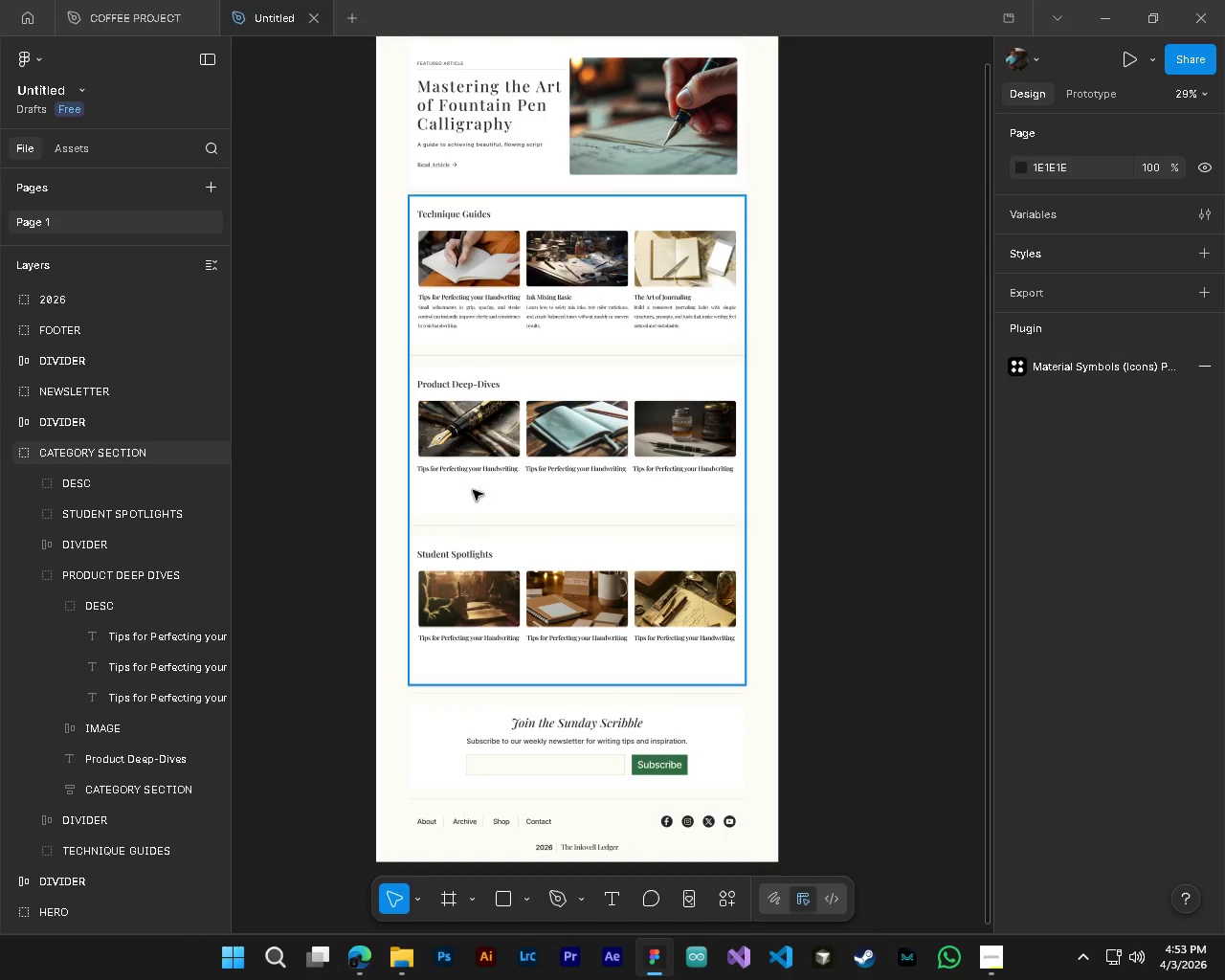 
hold_key(key=ControlLeft, duration=1.26)
 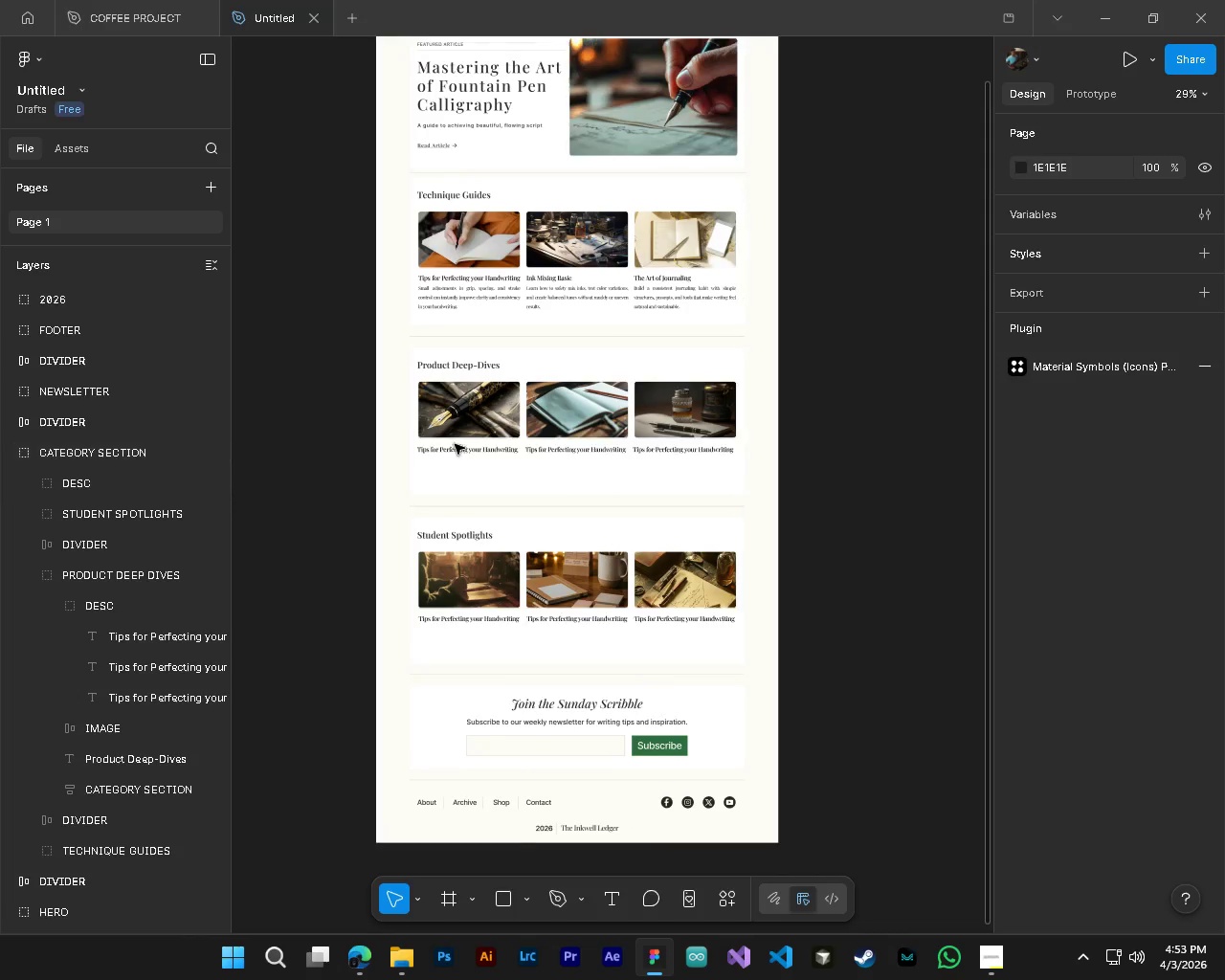 
scroll: coordinate [662, 755], scroll_direction: down, amount: 8.0
 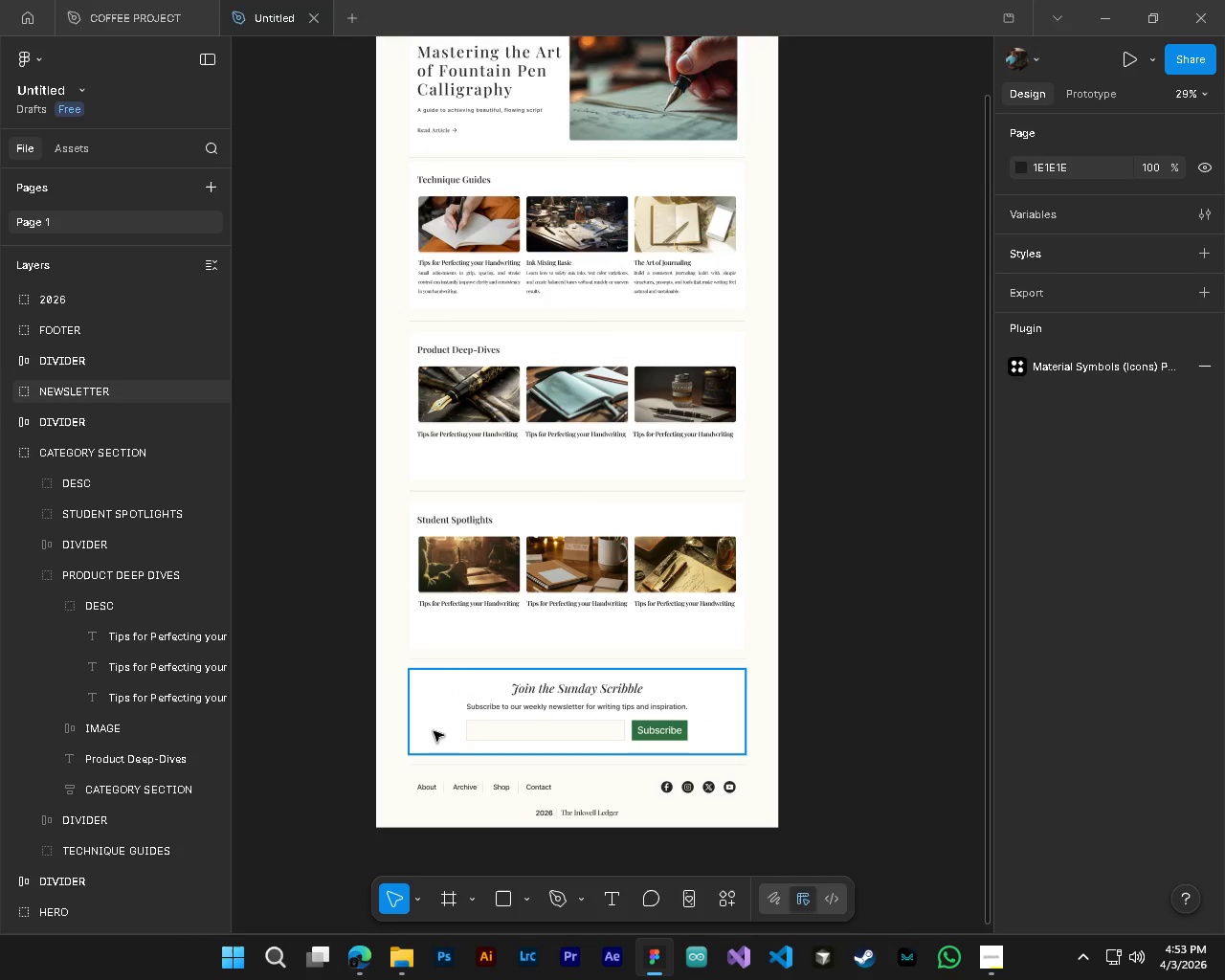 
scroll: coordinate [491, 412], scroll_direction: up, amount: 1.0
 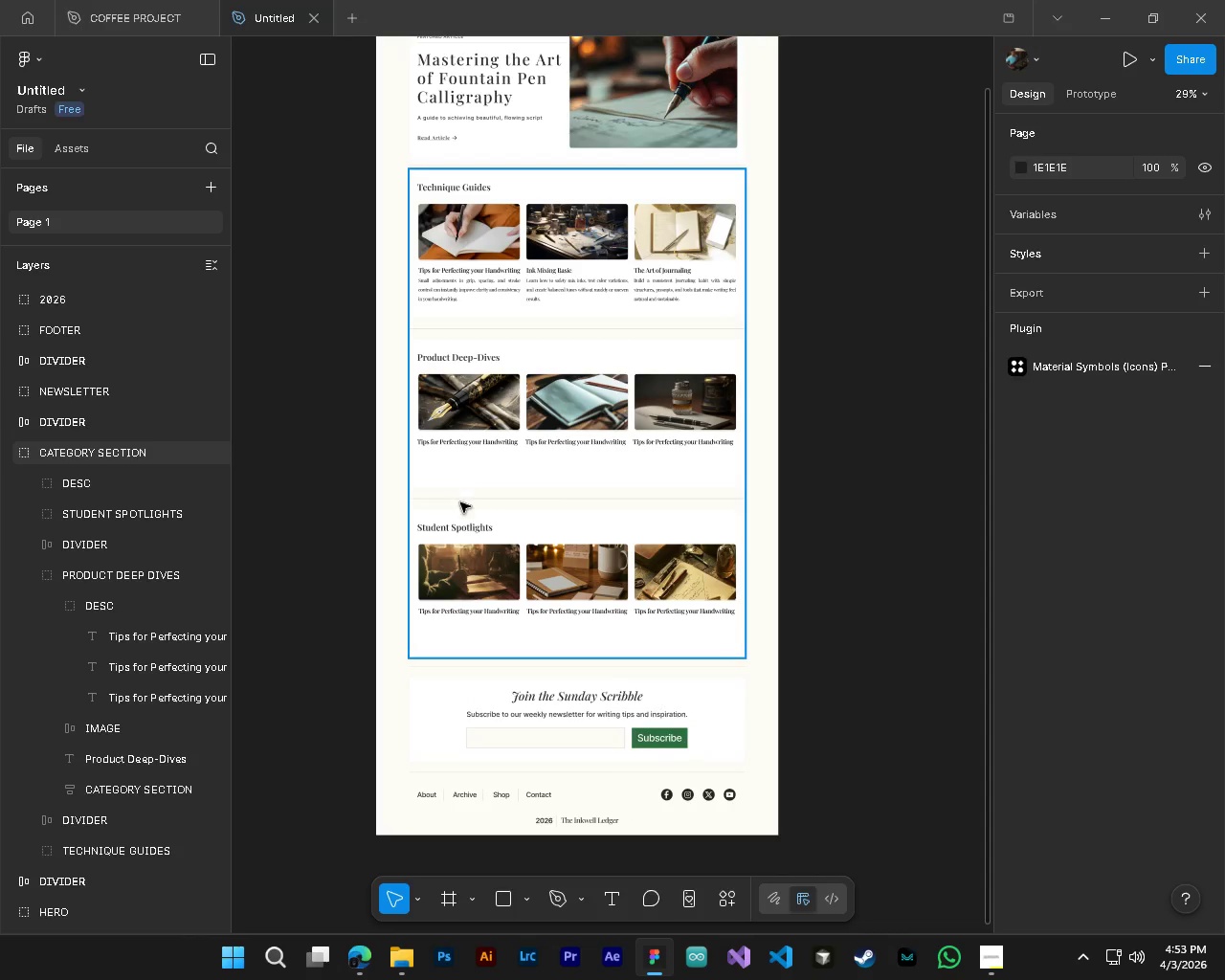 
hold_key(key=AltLeft, duration=1.5)
 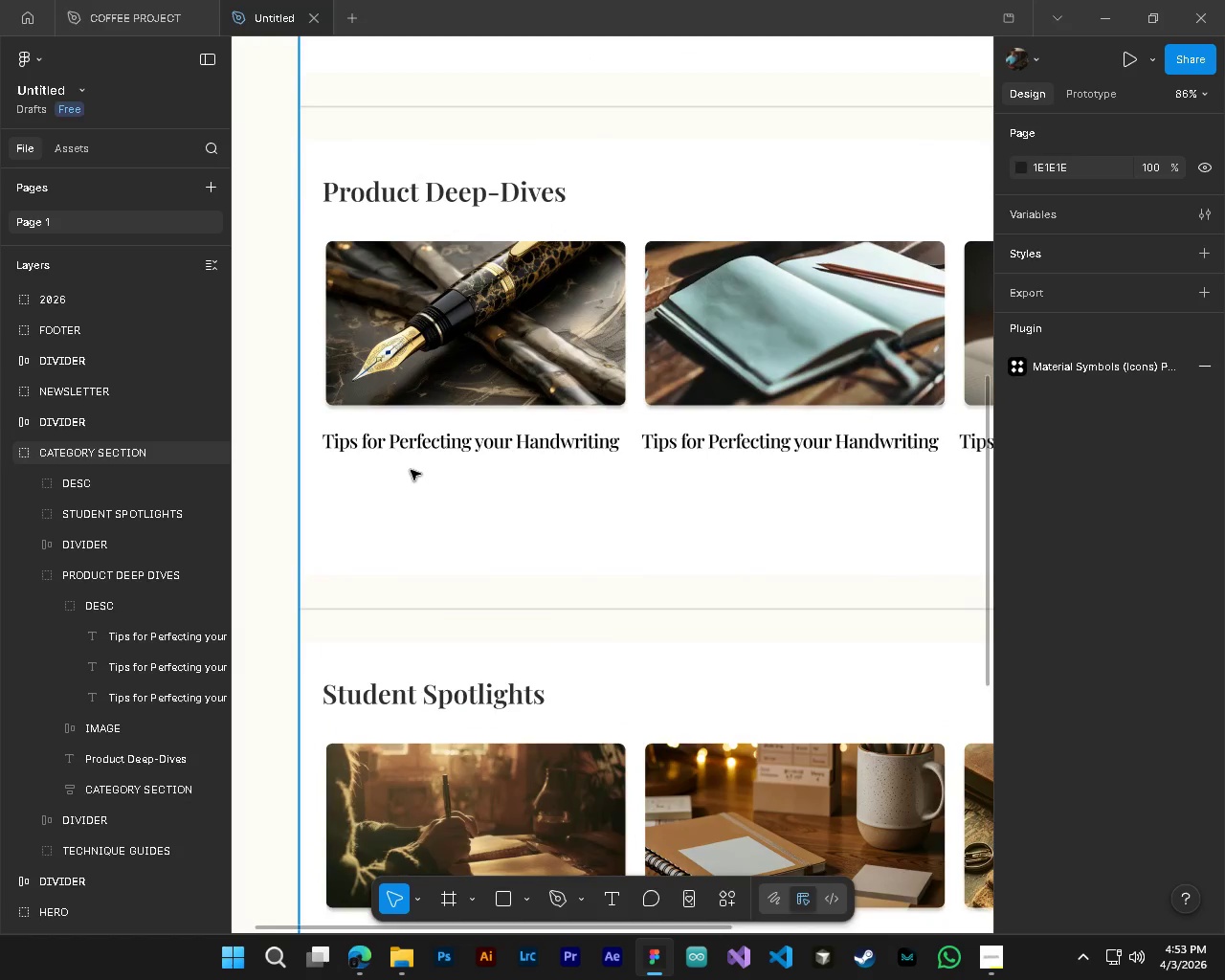 
hold_key(key=ControlLeft, duration=1.5)
 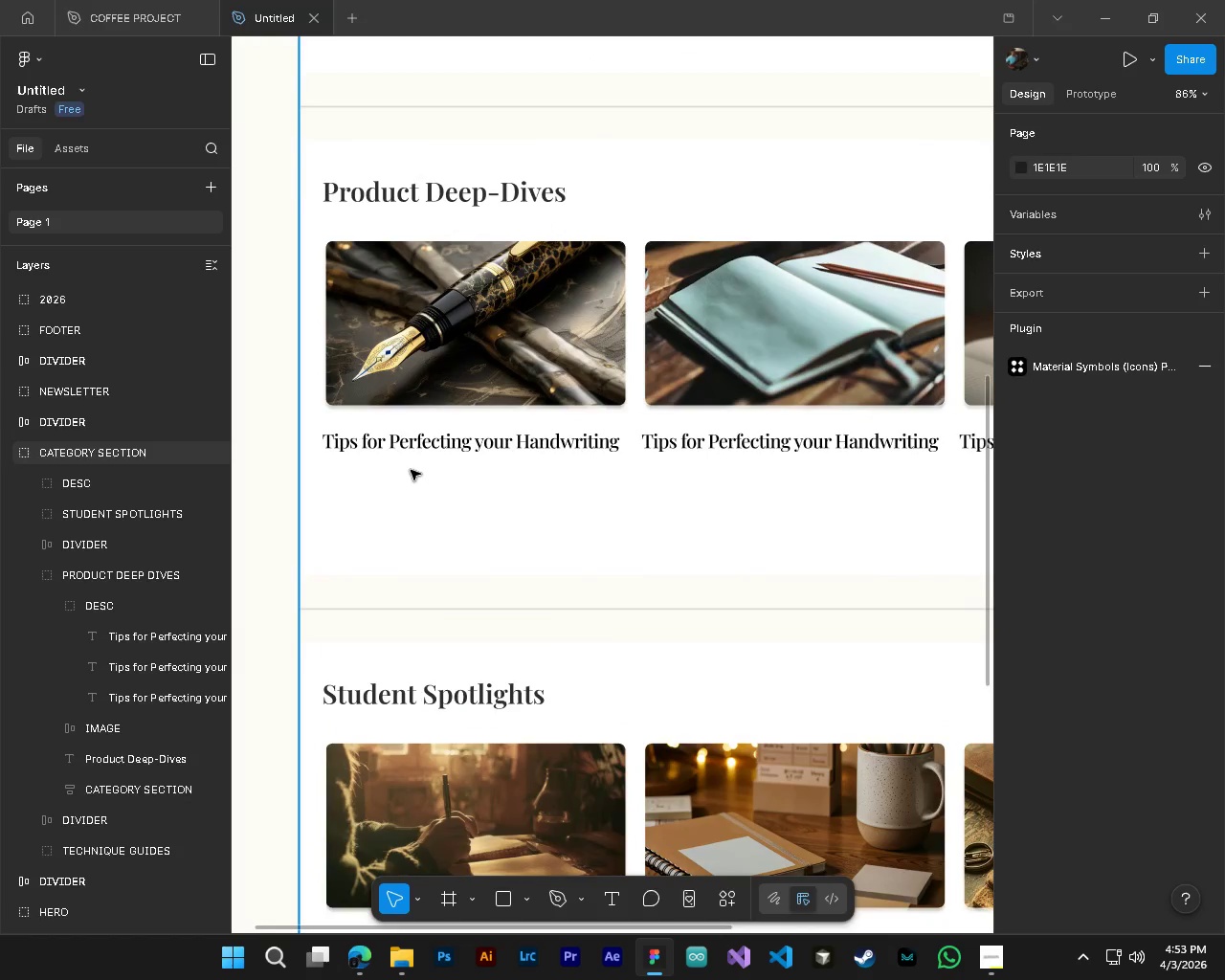 
scroll: coordinate [846, 568], scroll_direction: up, amount: 3.0
 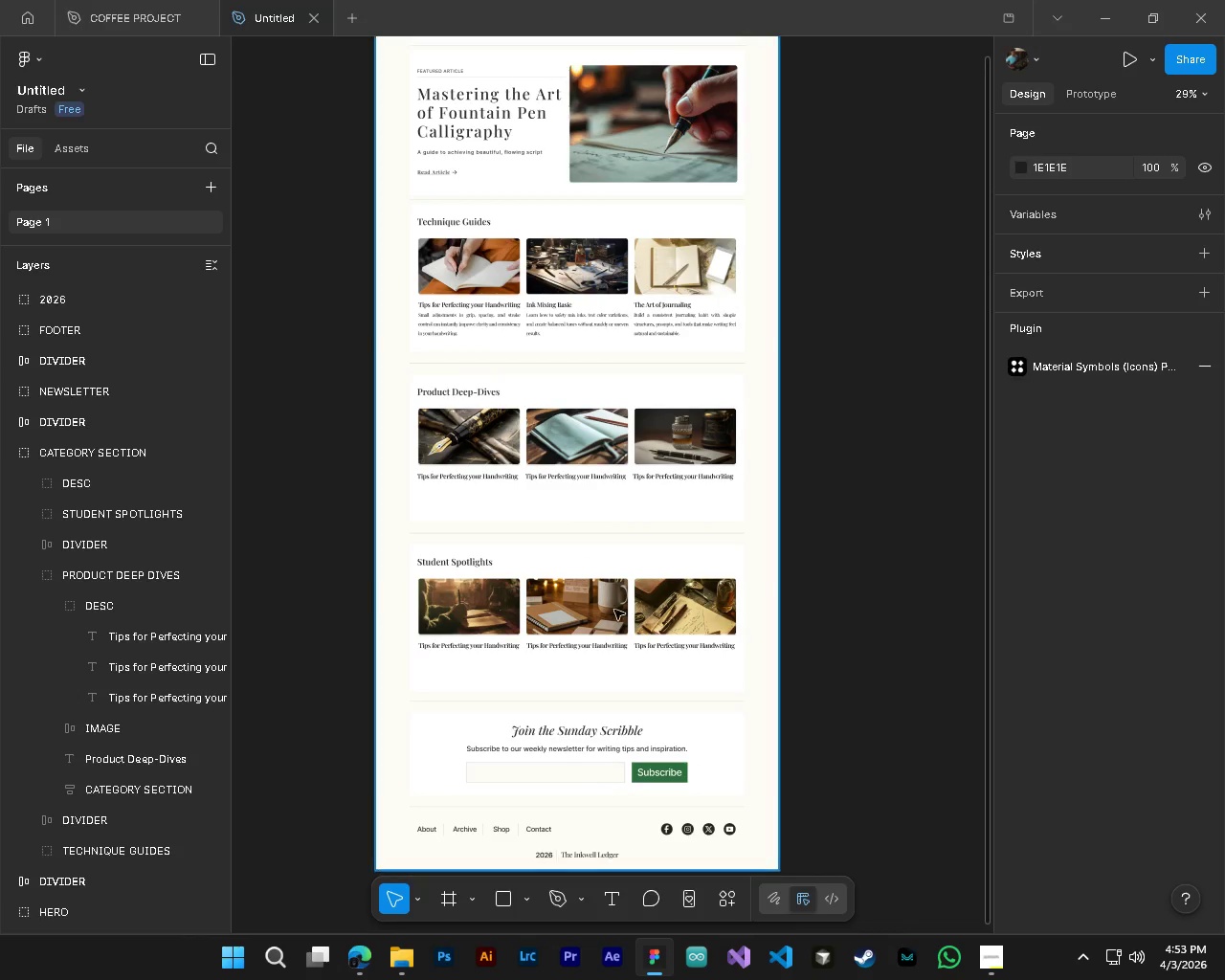 
key(Alt+Control+AltLeft)
 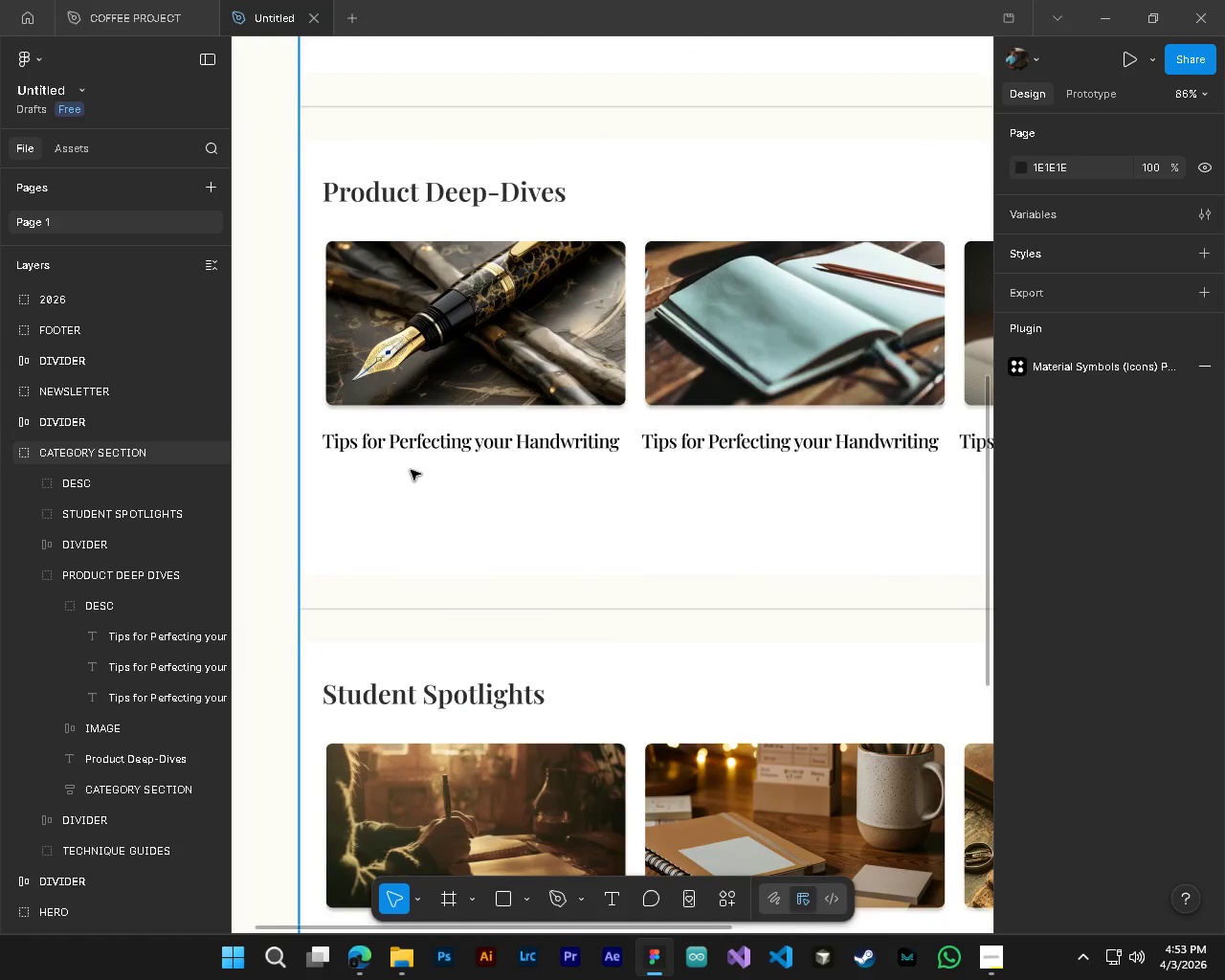 
key(Alt+Control+ControlLeft)
 